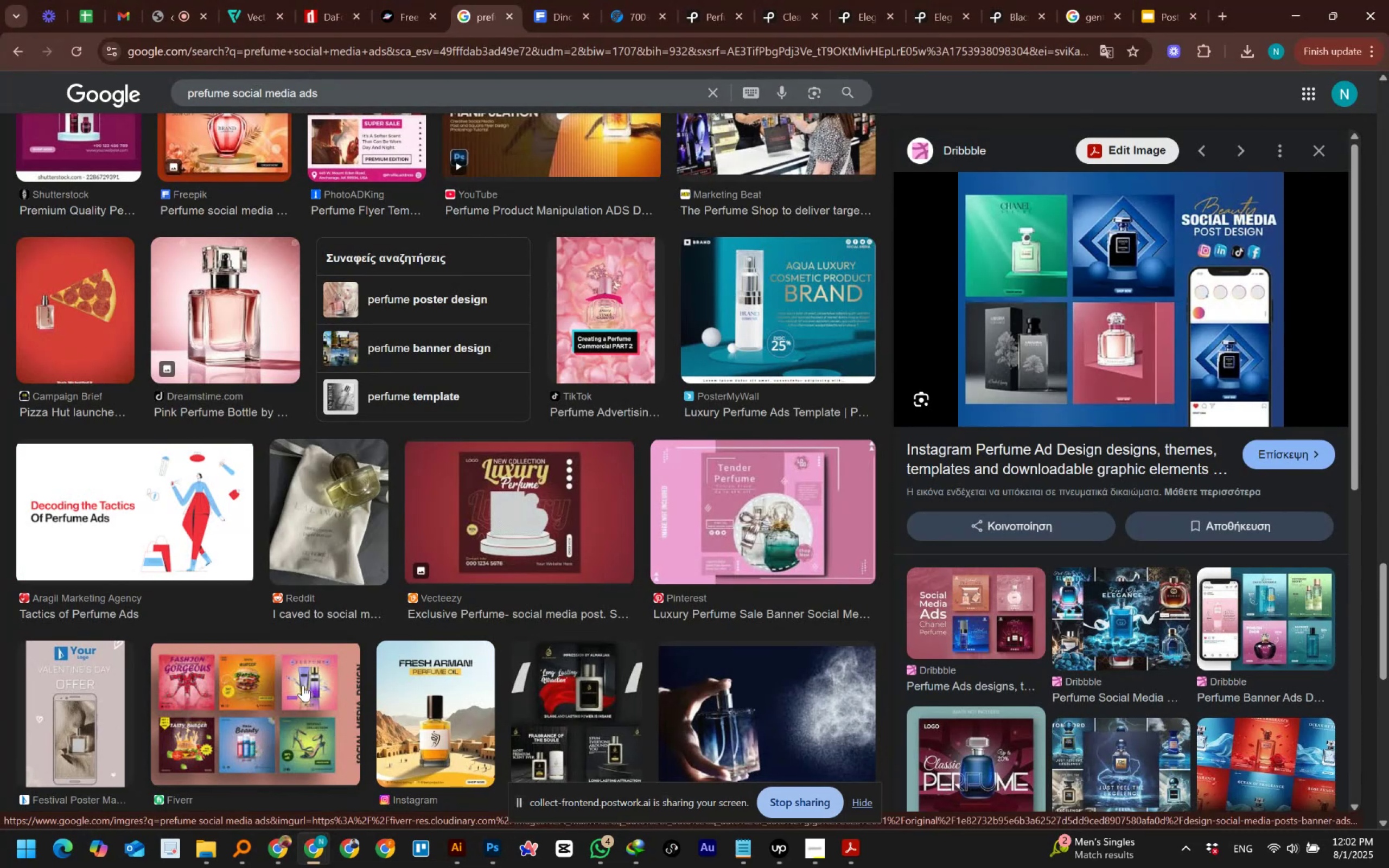 
scroll: coordinate [305, 682], scroll_direction: down, amount: 1.0
 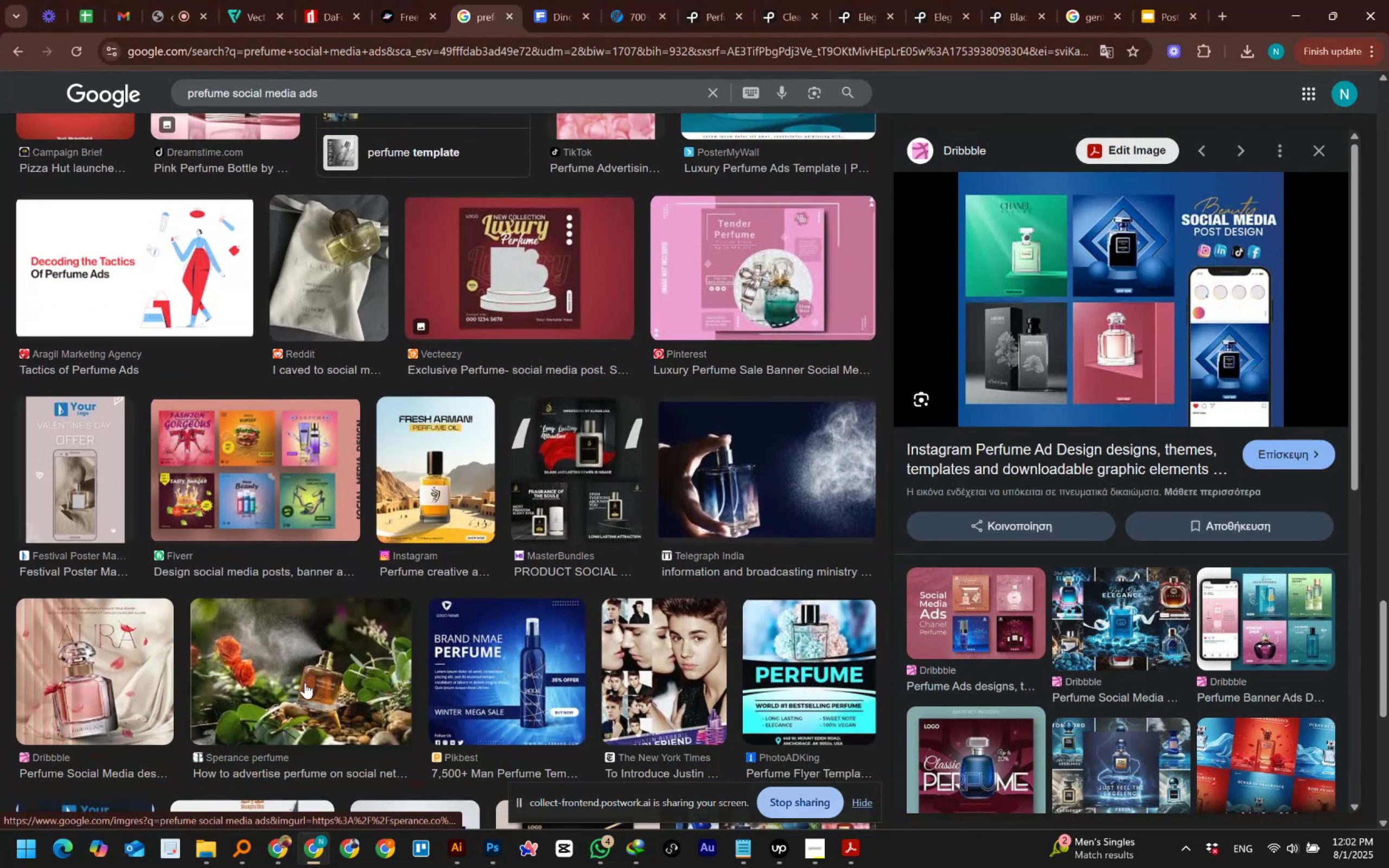 
scroll: coordinate [305, 682], scroll_direction: up, amount: 6.0
 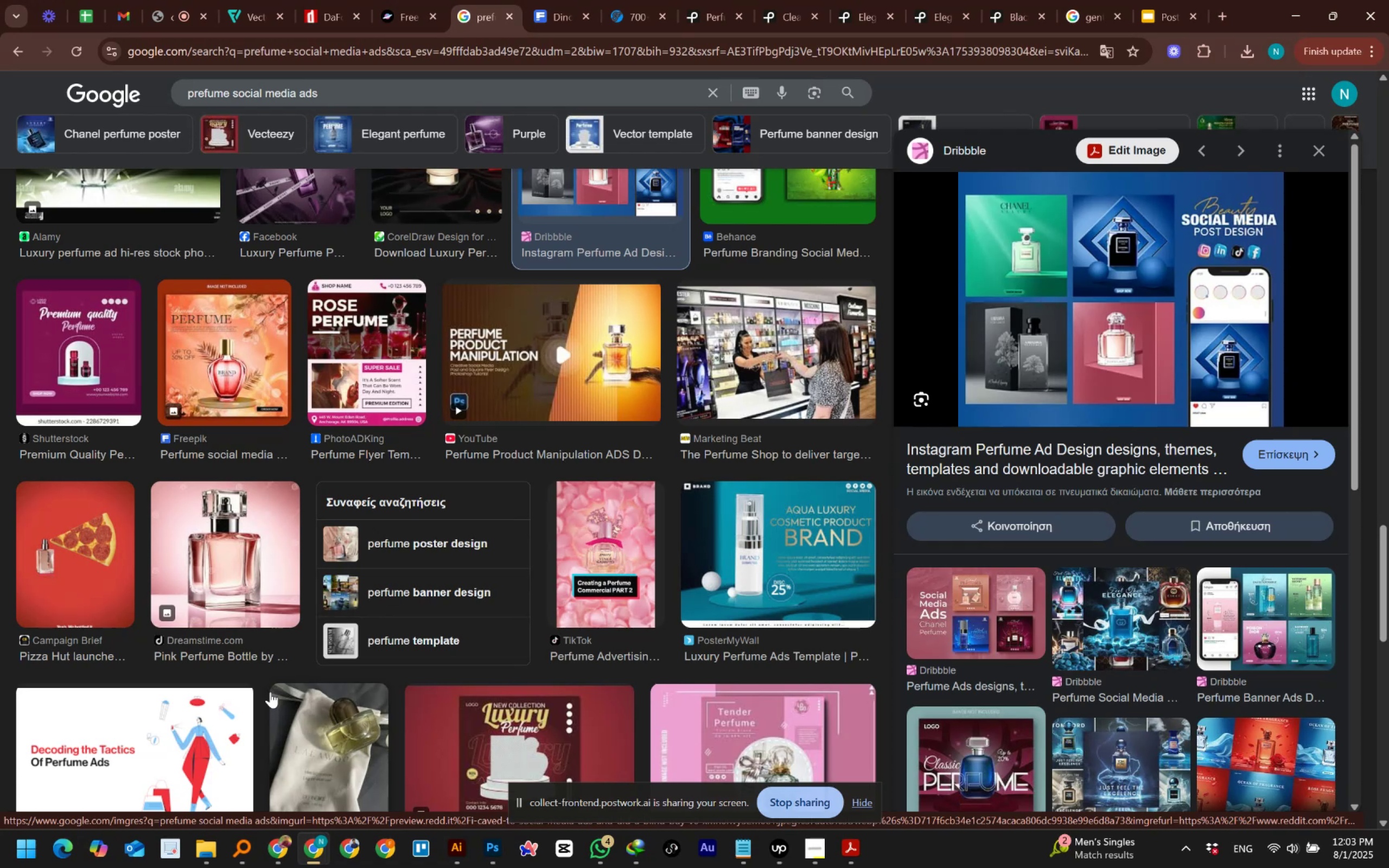 
wait(32.64)
 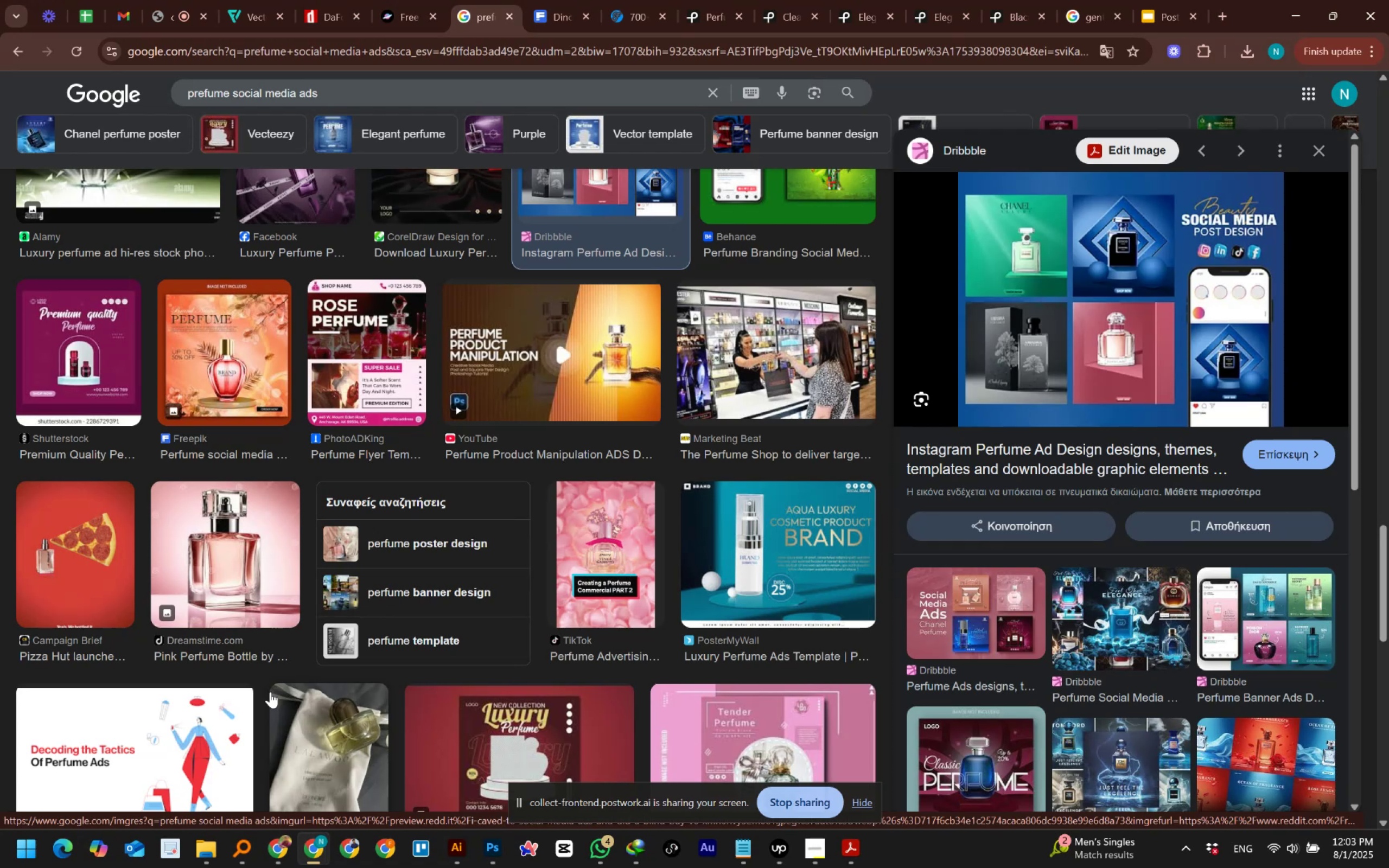 
scroll: coordinate [414, 601], scroll_direction: down, amount: 7.0
 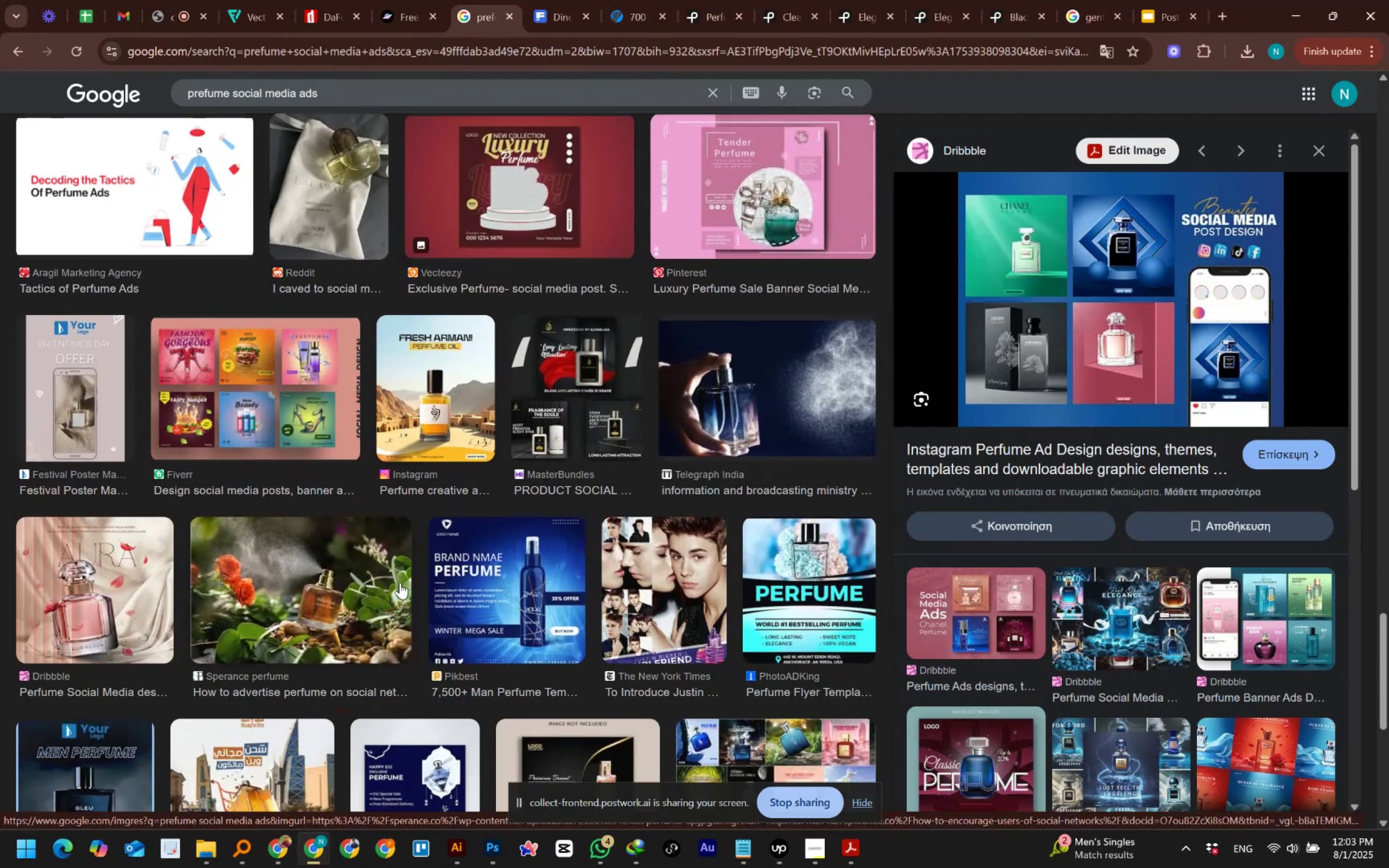 
wait(5.54)
 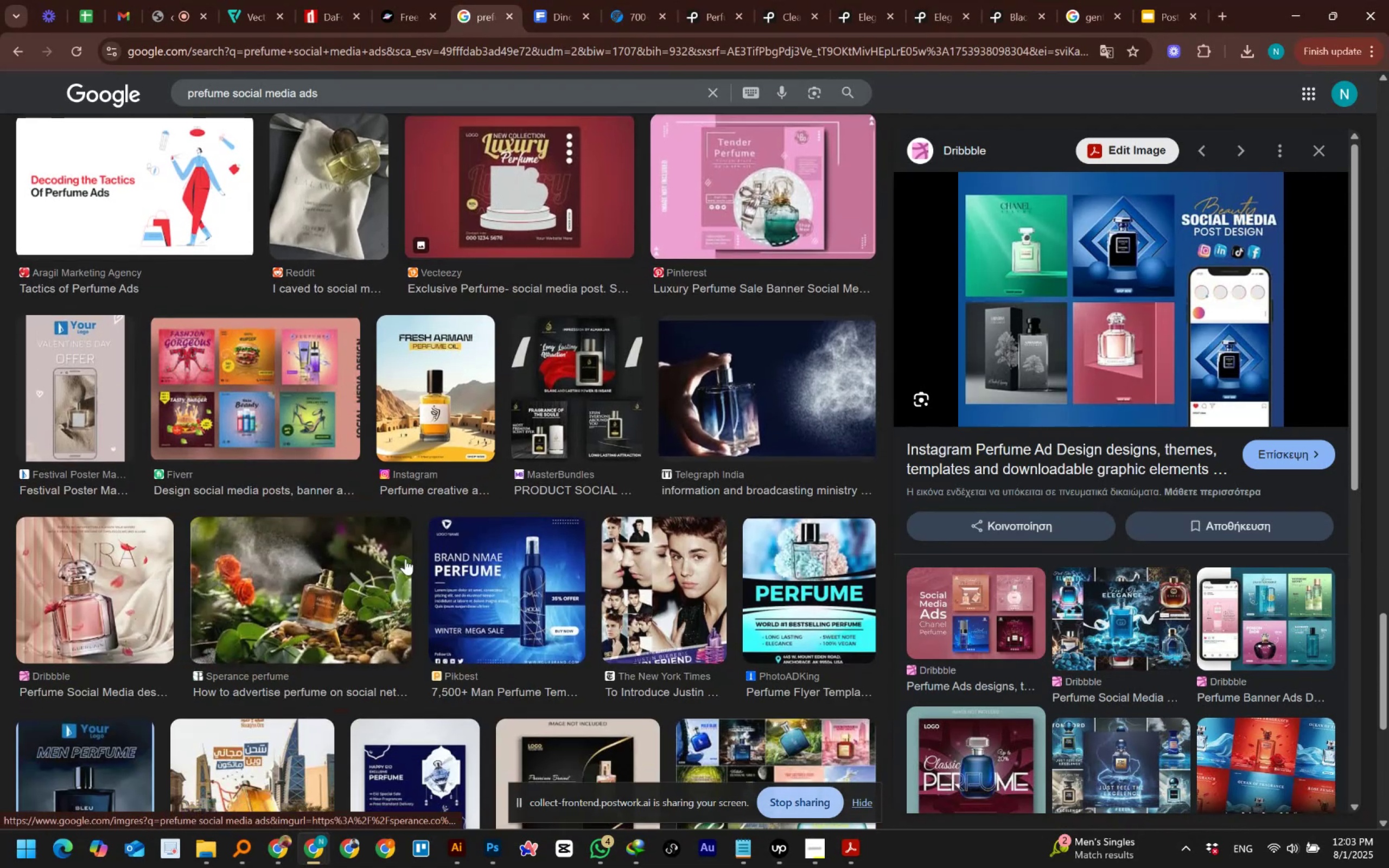 
key(Alt+AltLeft)
 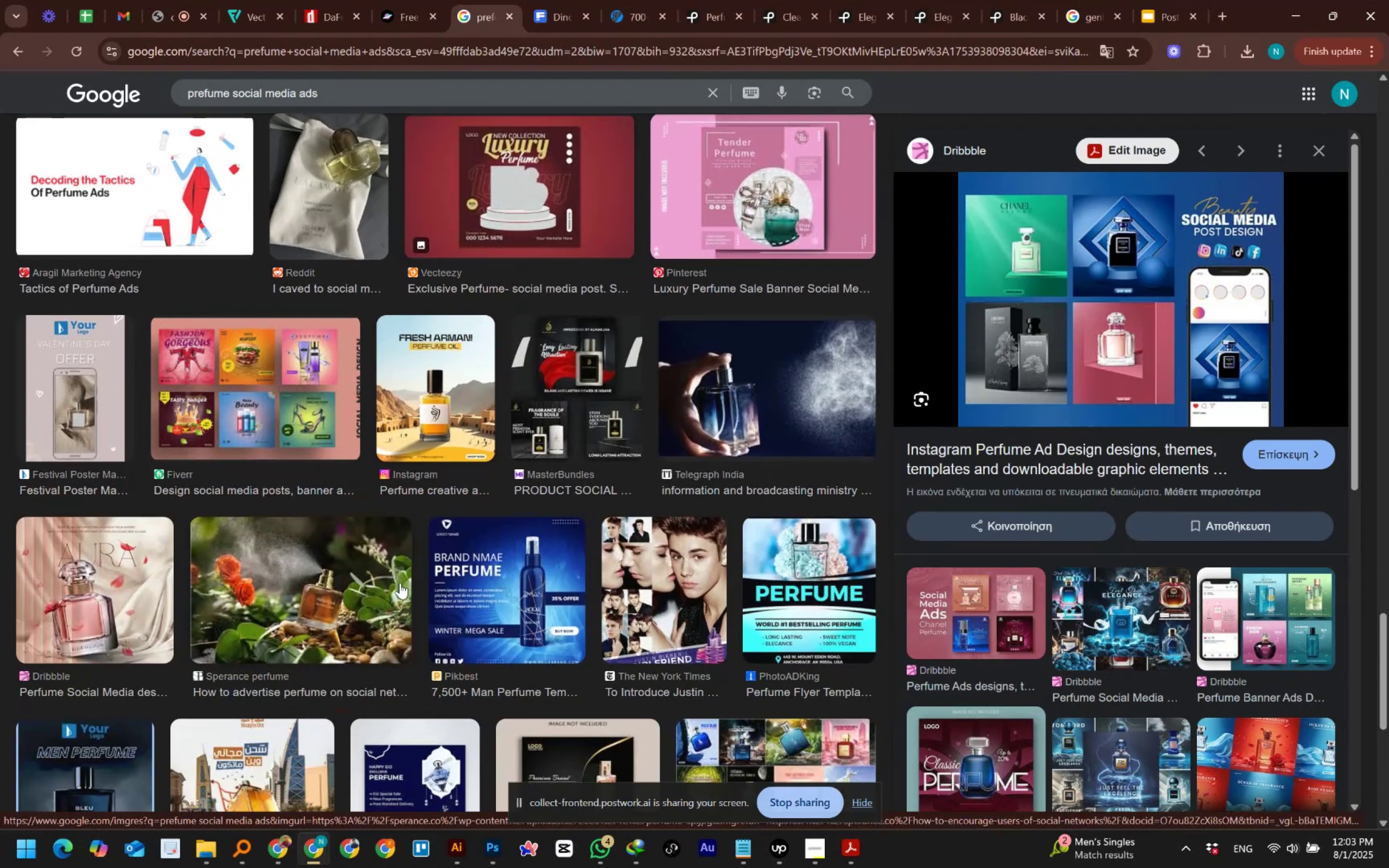 
key(Alt+Tab)
 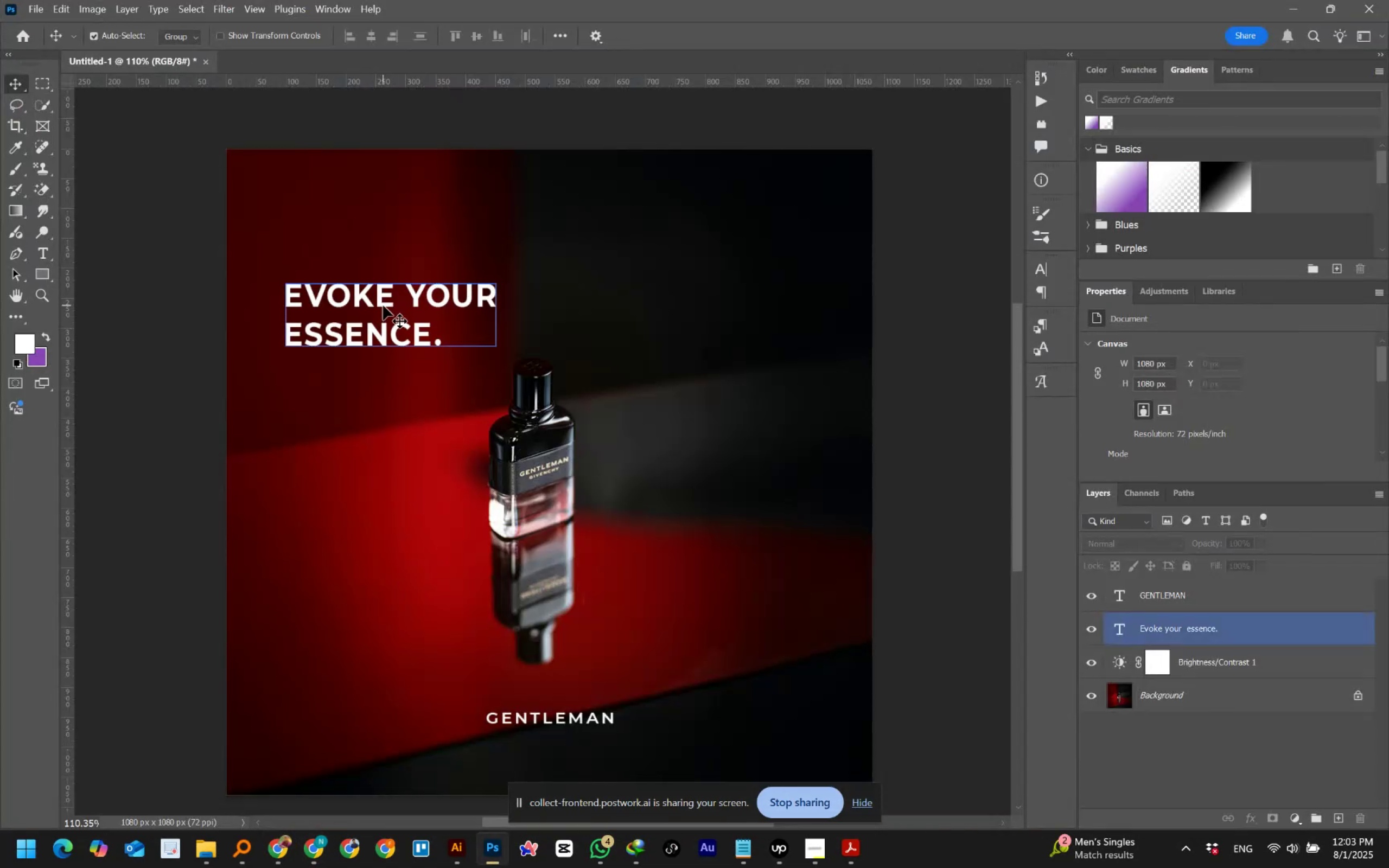 
double_click([389, 290])
 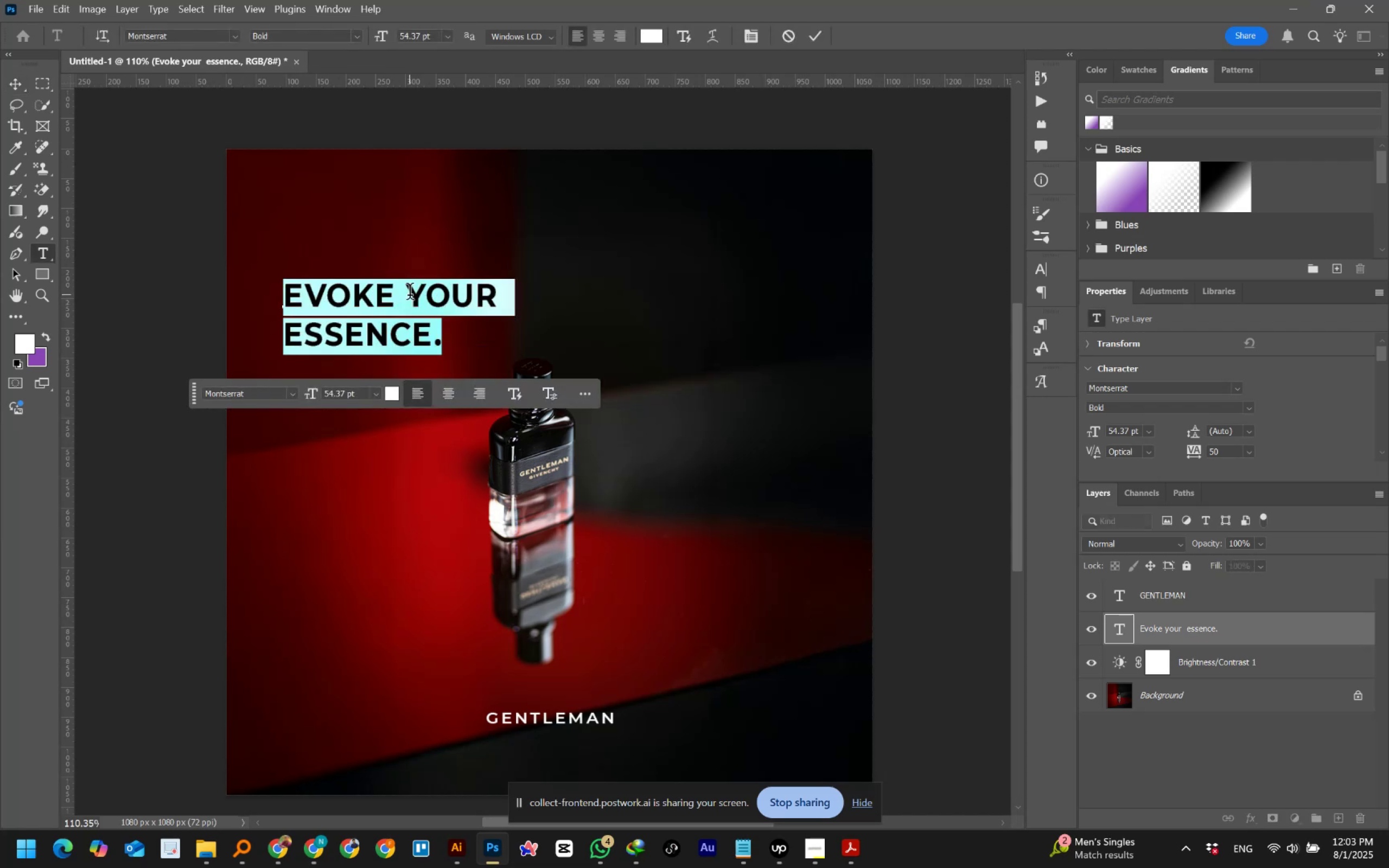 
left_click([410, 295])
 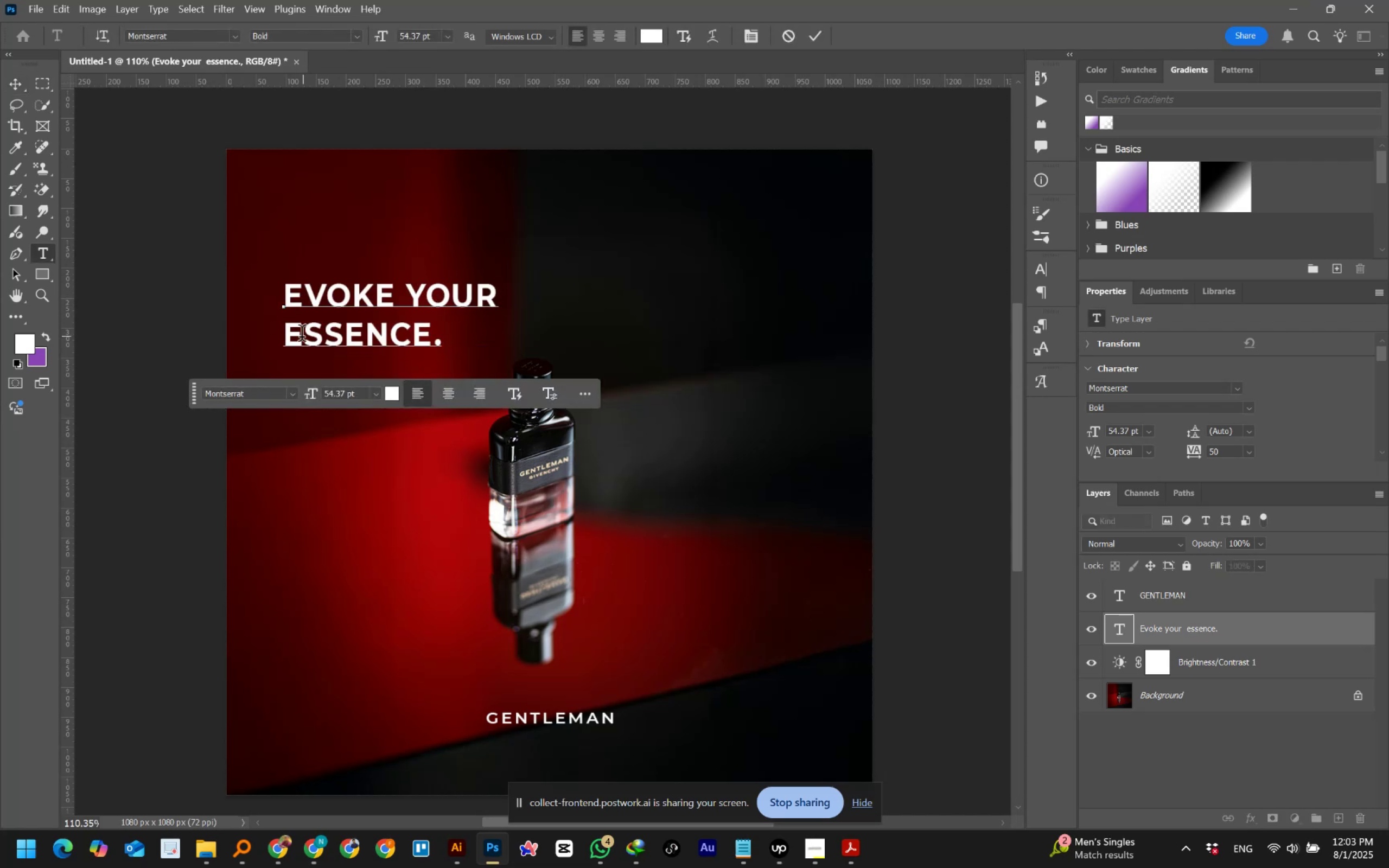 
left_click_drag(start_coordinate=[286, 335], to_coordinate=[495, 335])
 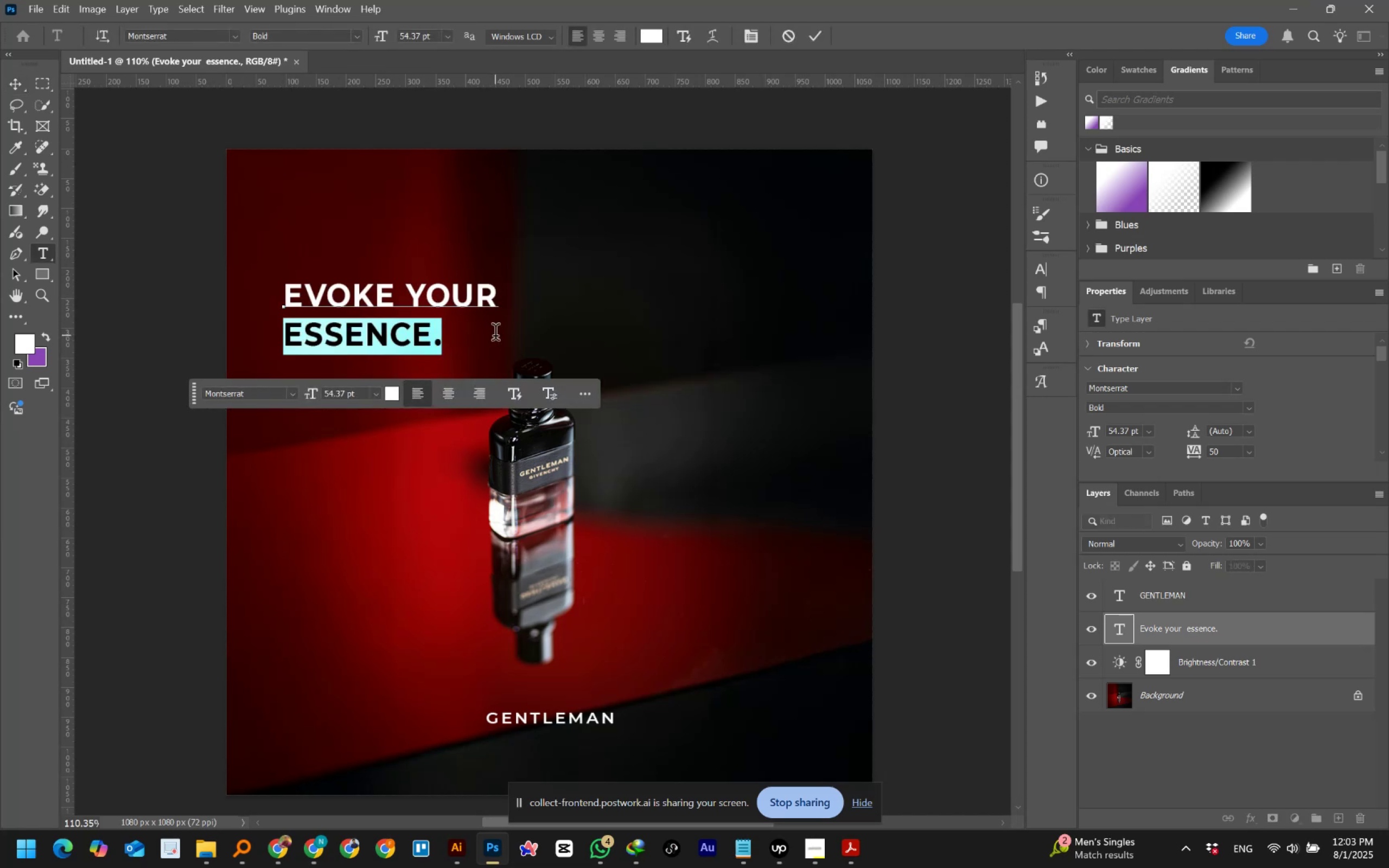 
key(Control+X)
 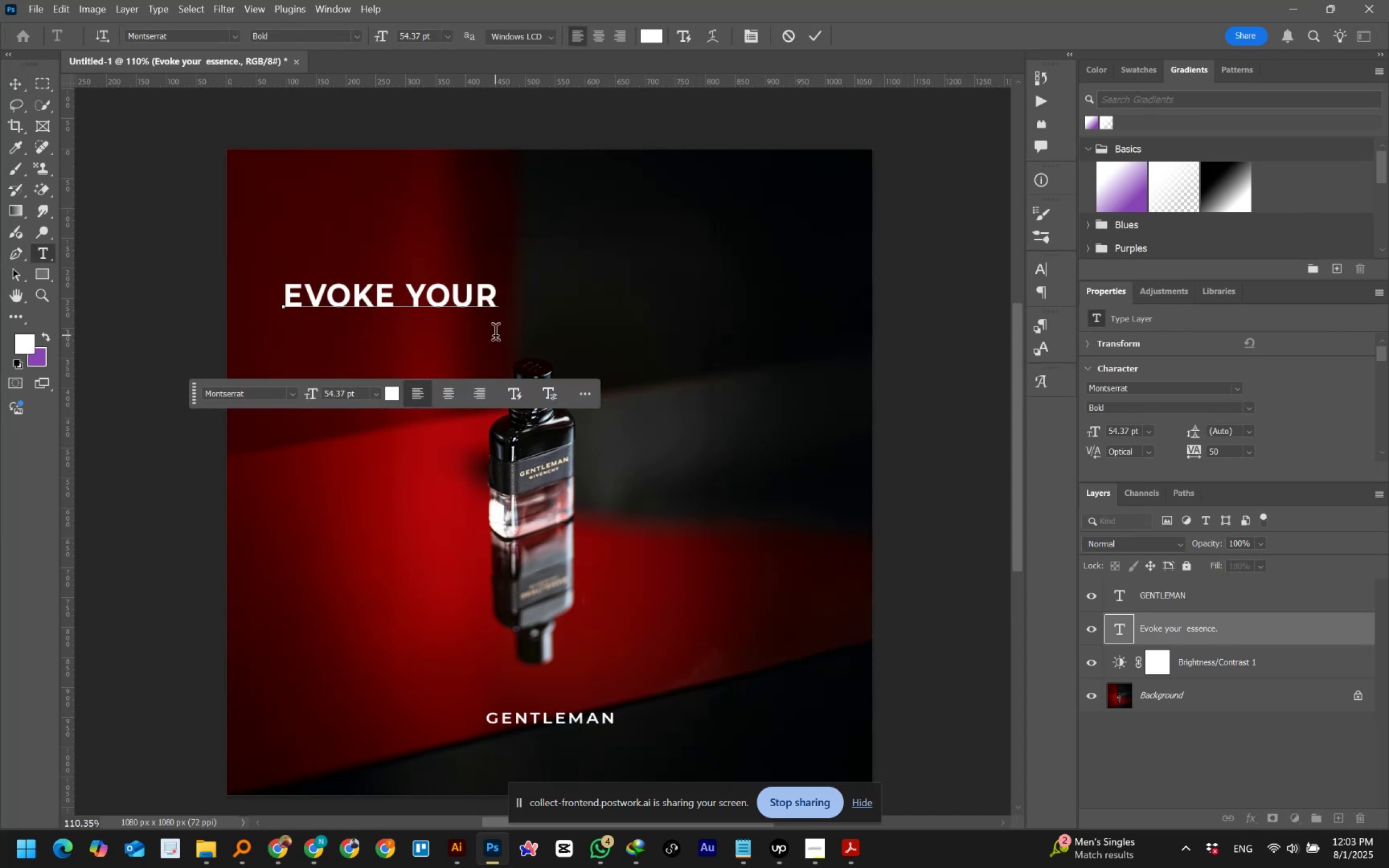 
key(Backspace)
 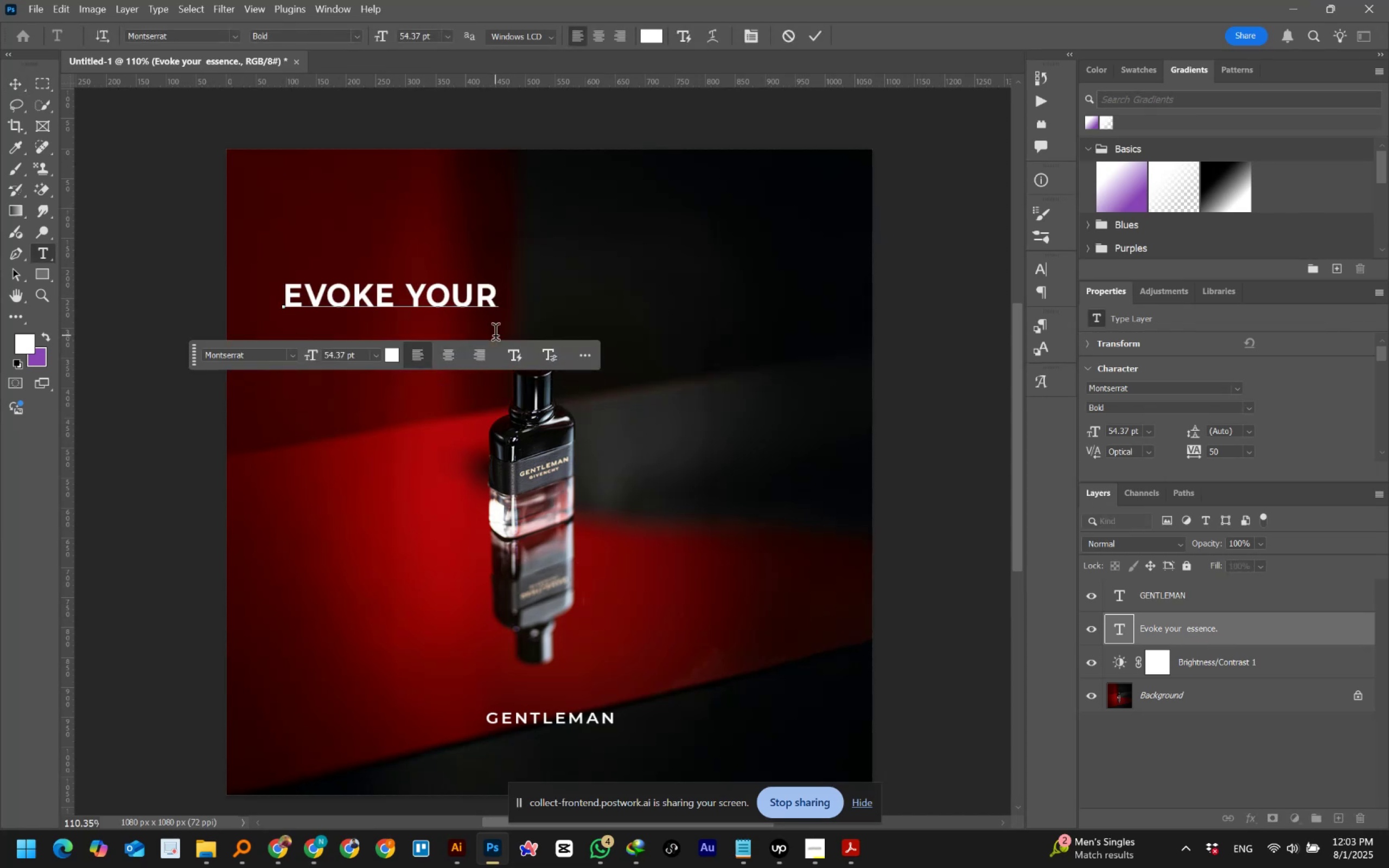 
key(Backspace)
 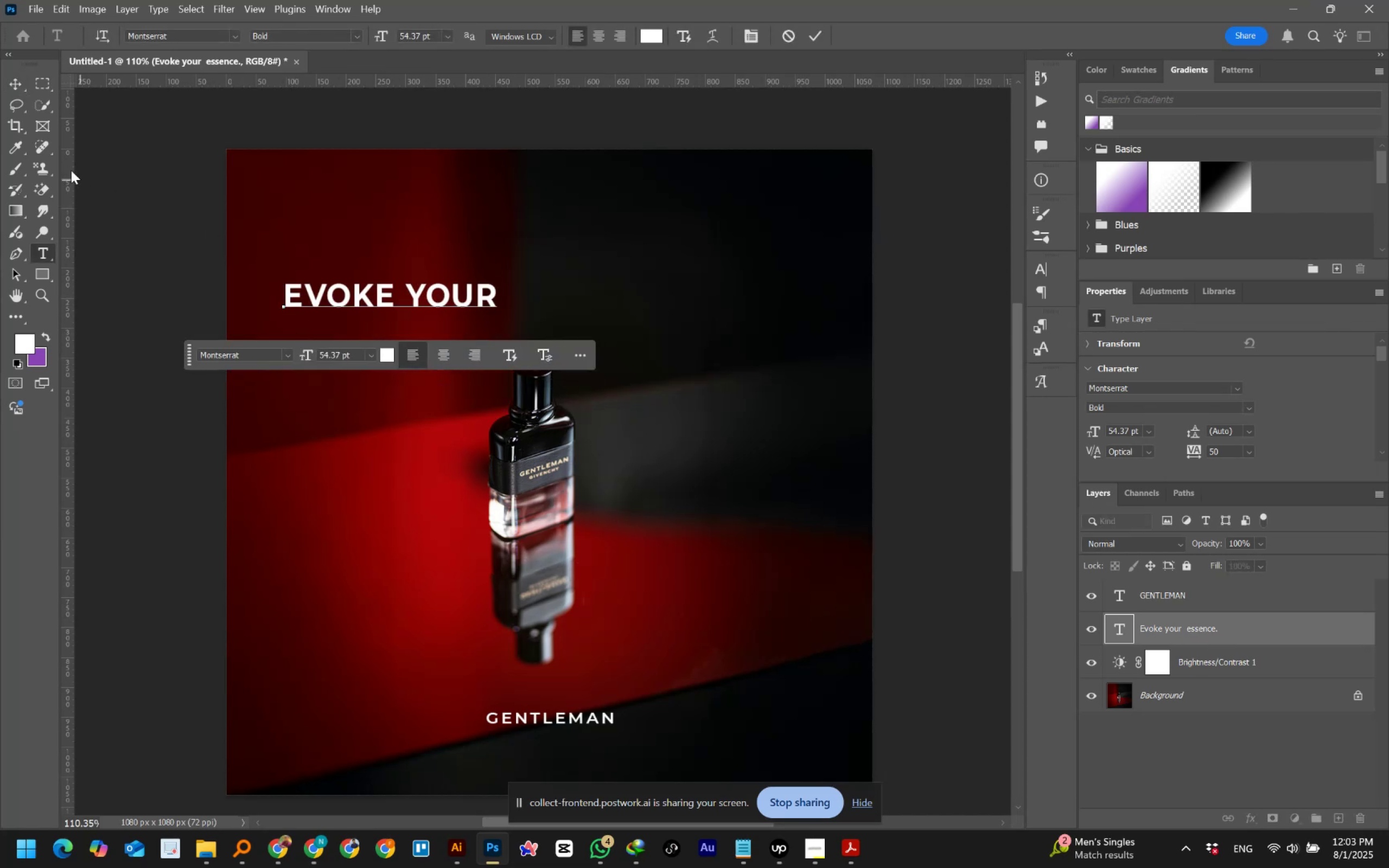 
left_click([14, 84])
 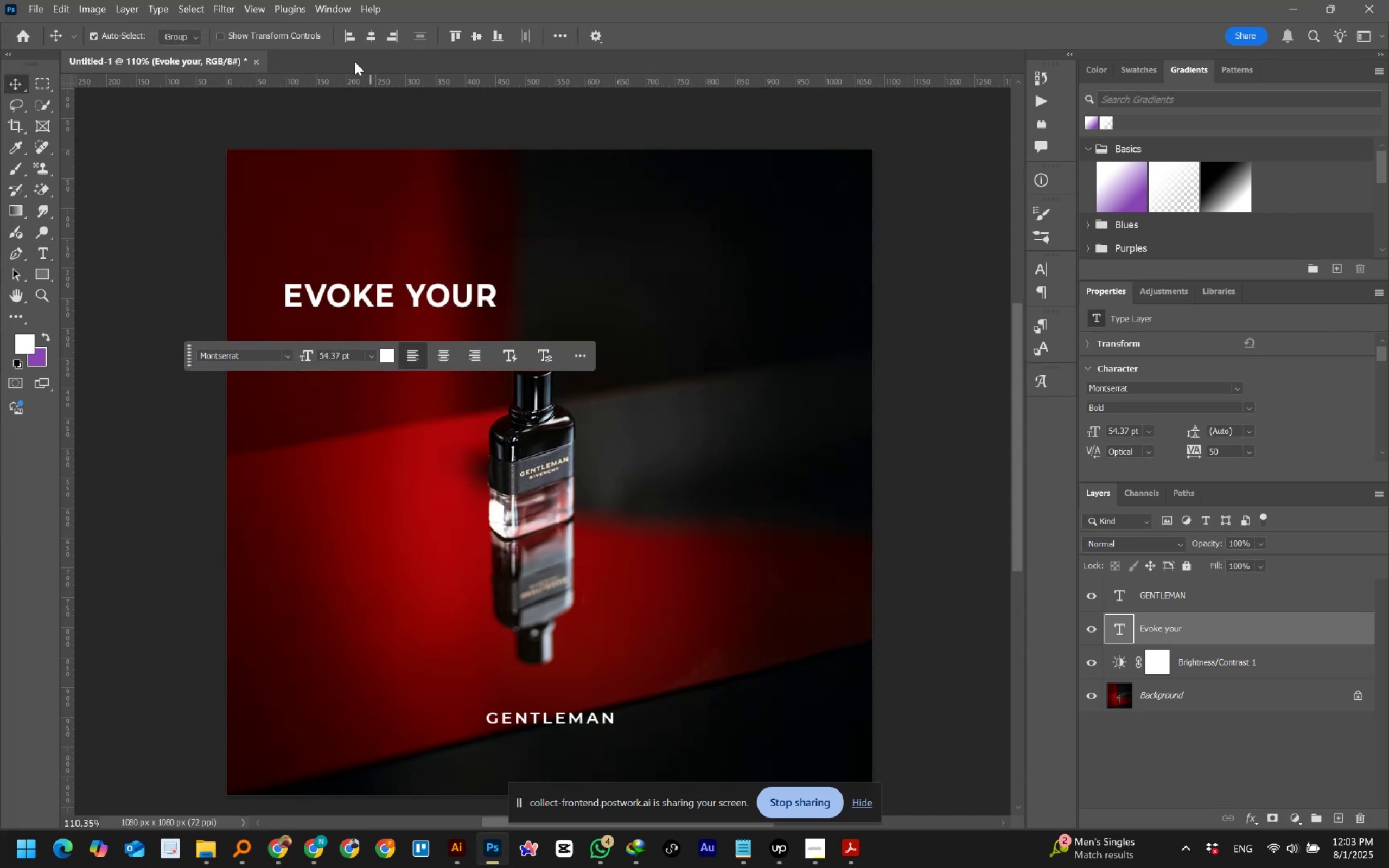 
left_click([364, 35])
 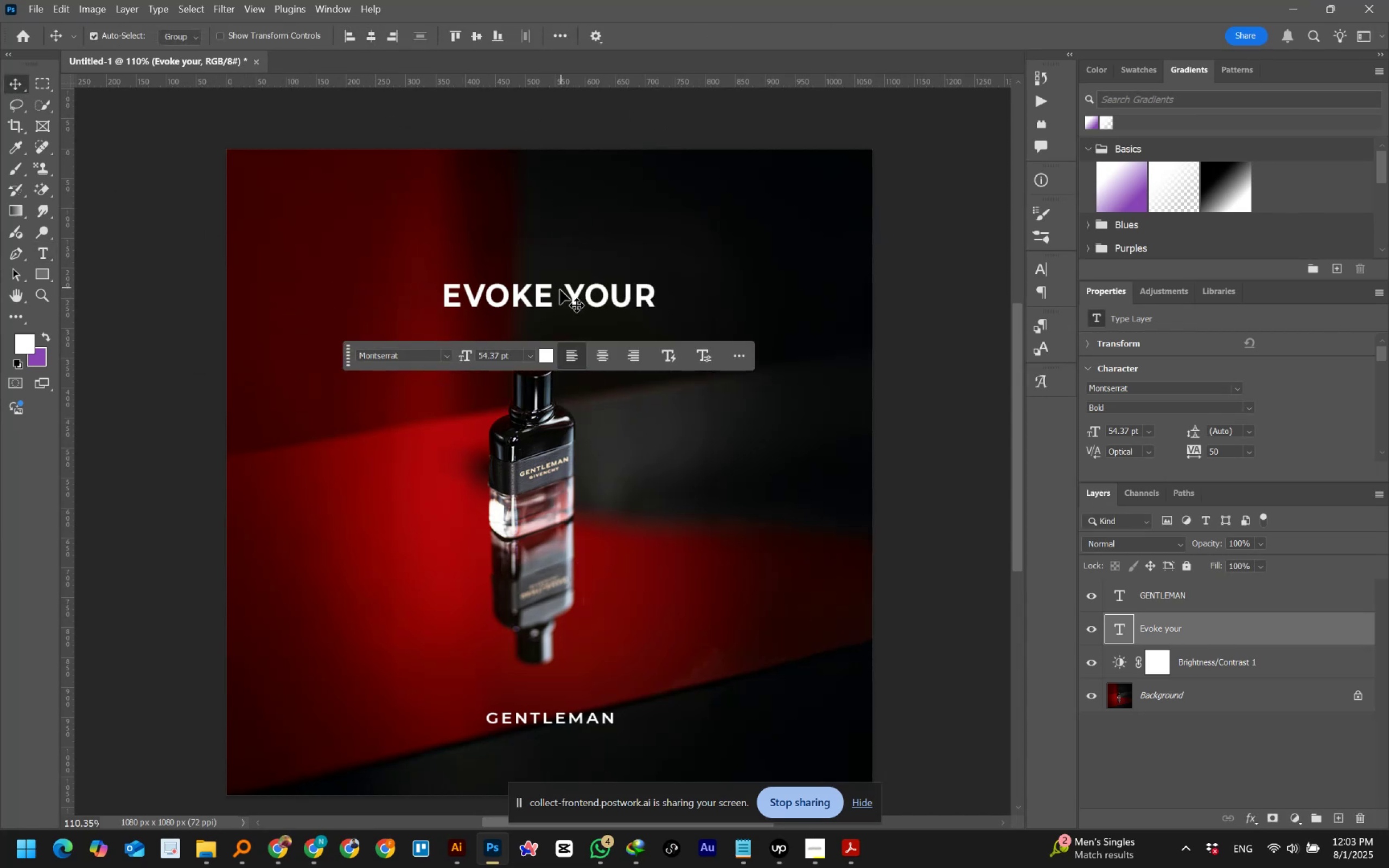 
left_click_drag(start_coordinate=[569, 292], to_coordinate=[567, 270])
 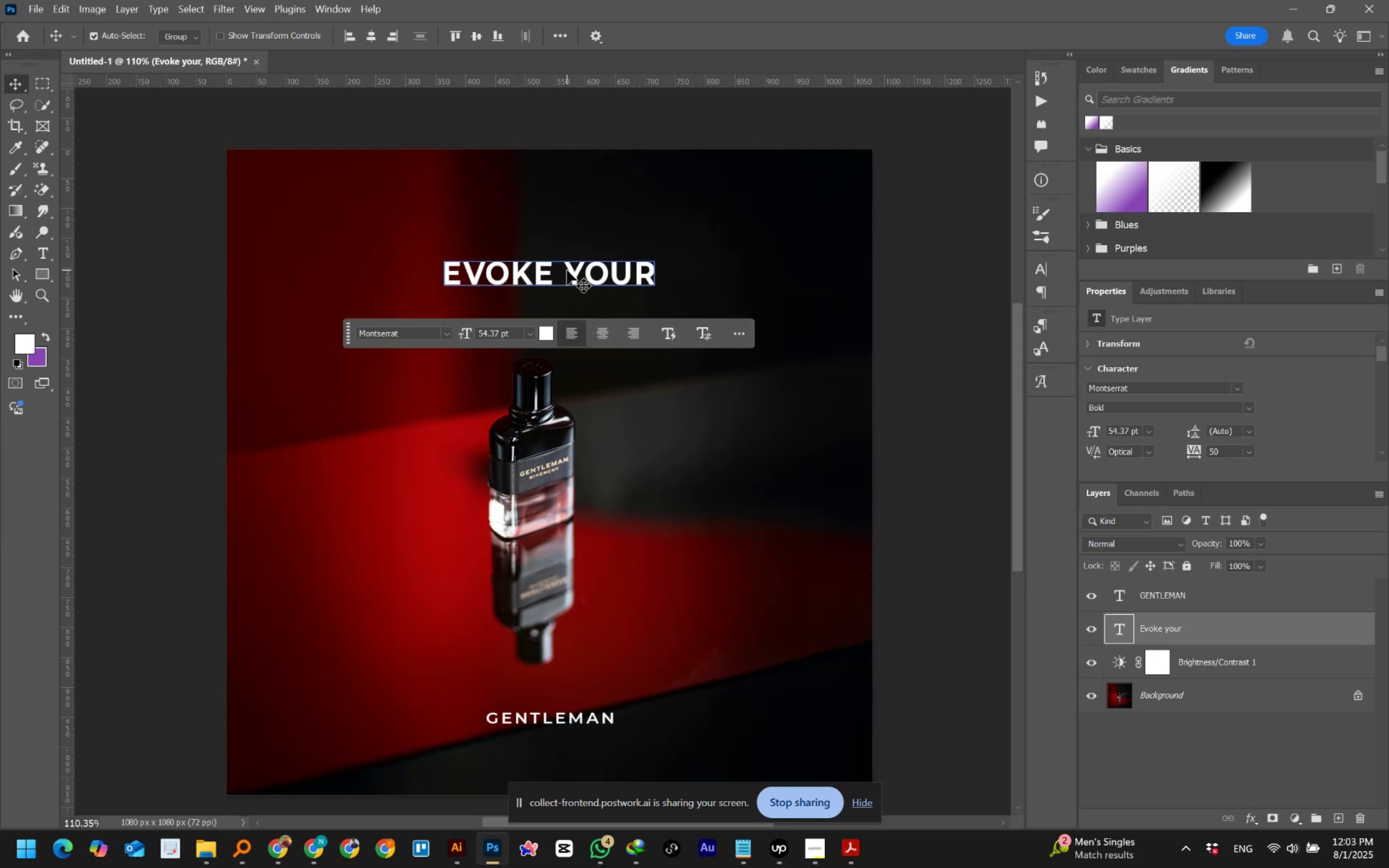 
hold_key(key=ShiftLeft, duration=1.16)
 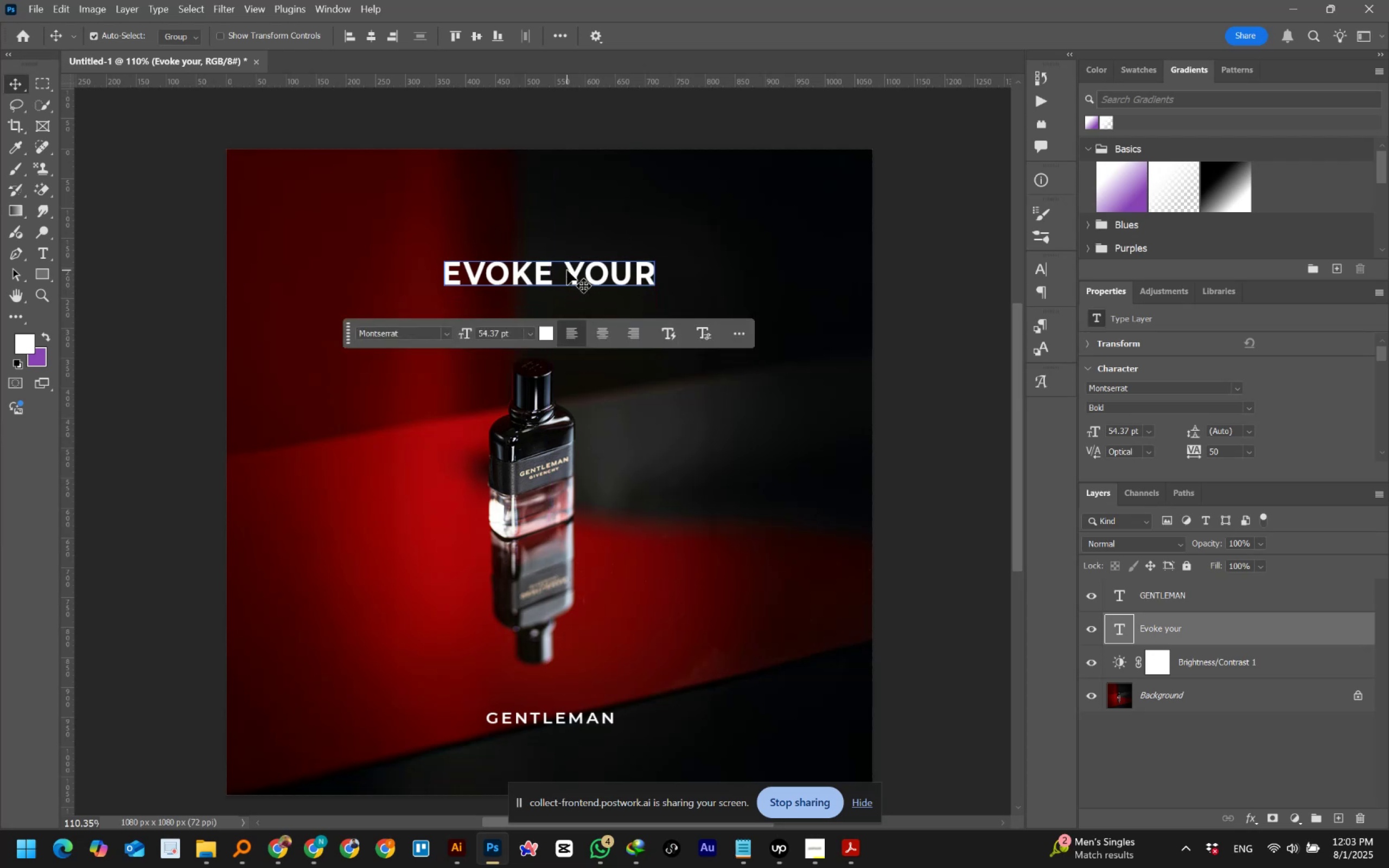 
hold_key(key=AltLeft, duration=1.67)
left_click_drag(start_coordinate=[567, 270], to_coordinate=[566, 311])
 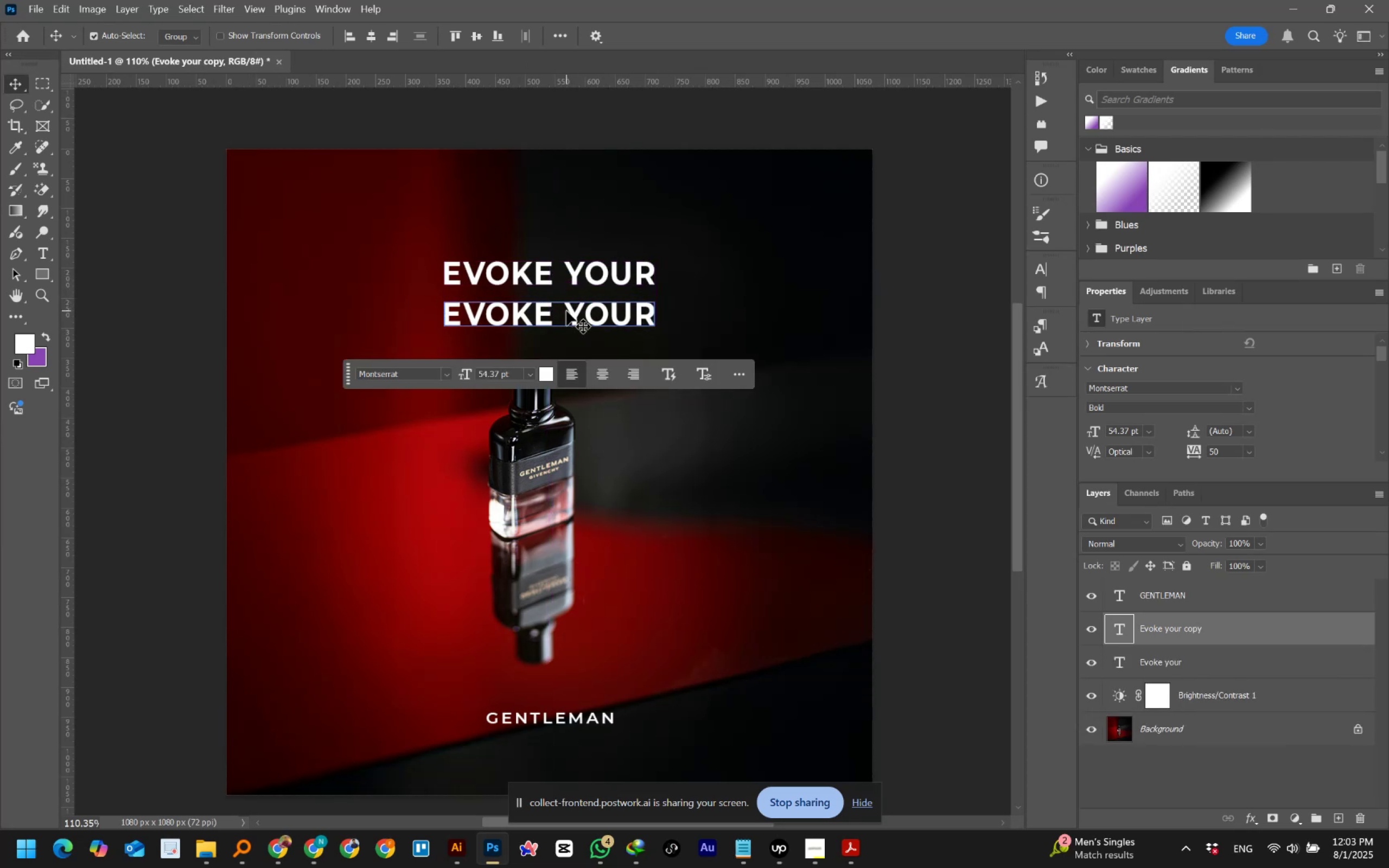 
hold_key(key=ShiftLeft, duration=1.31)
 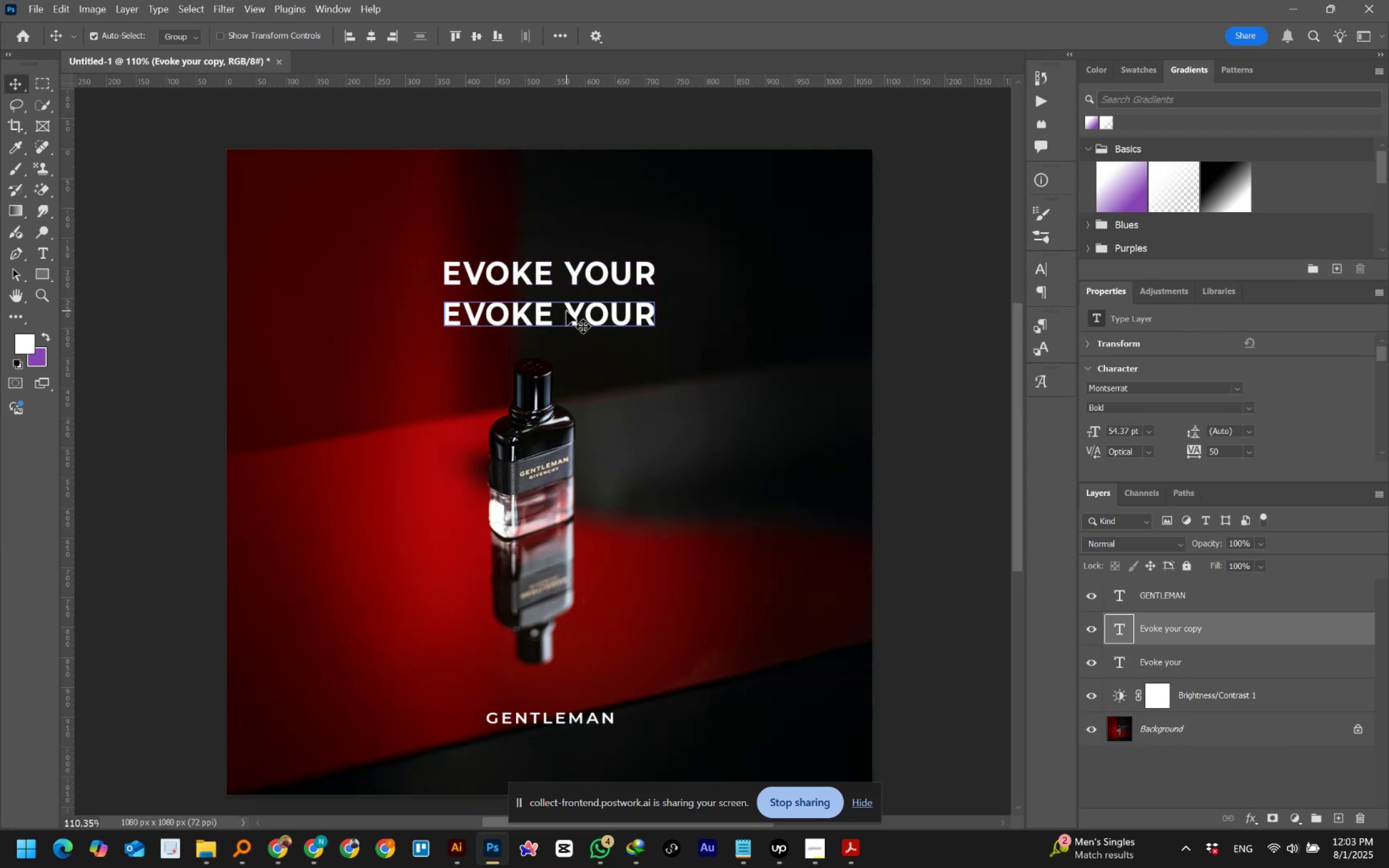 
double_click([566, 311])
 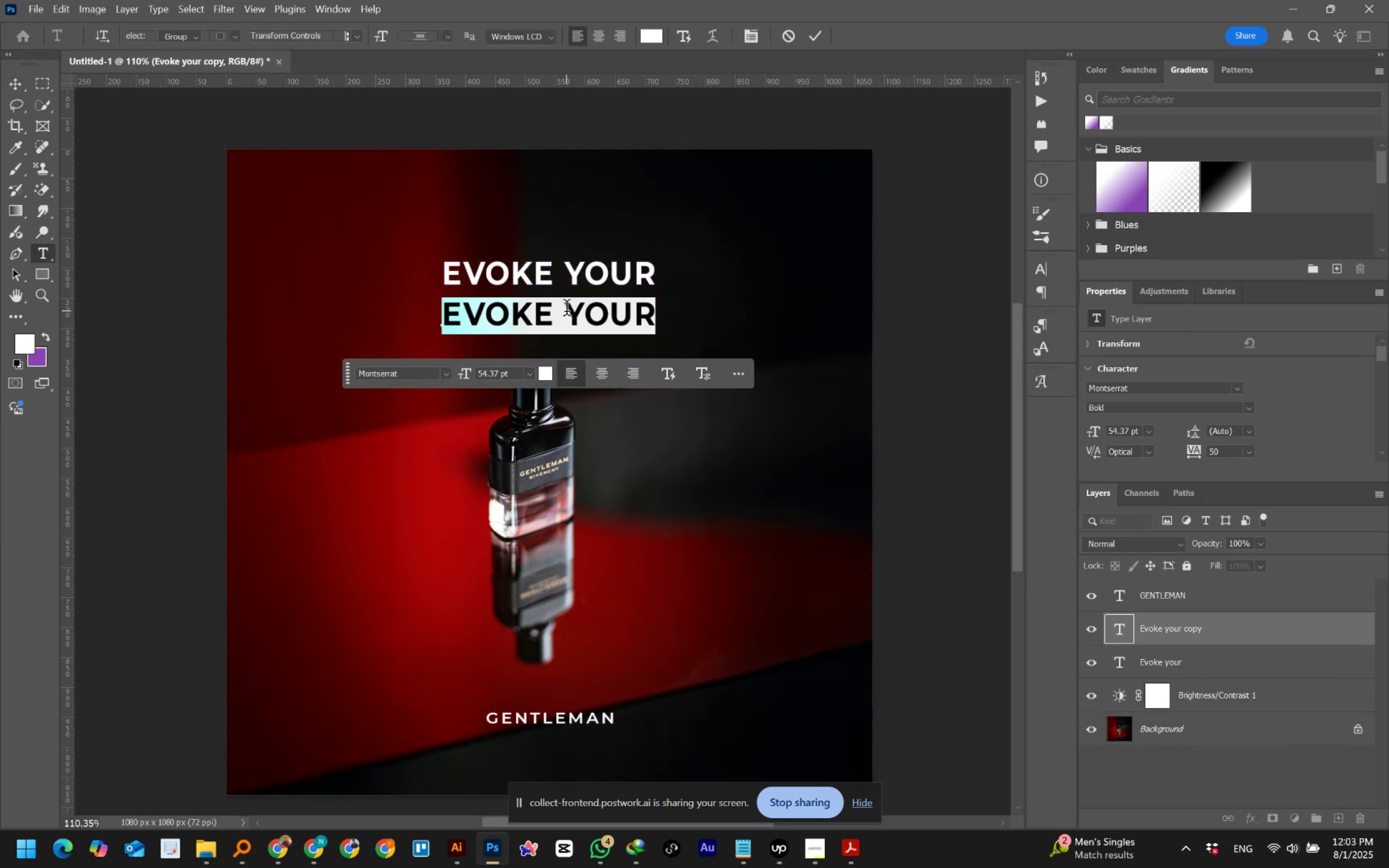 
type(ESSENCE)
 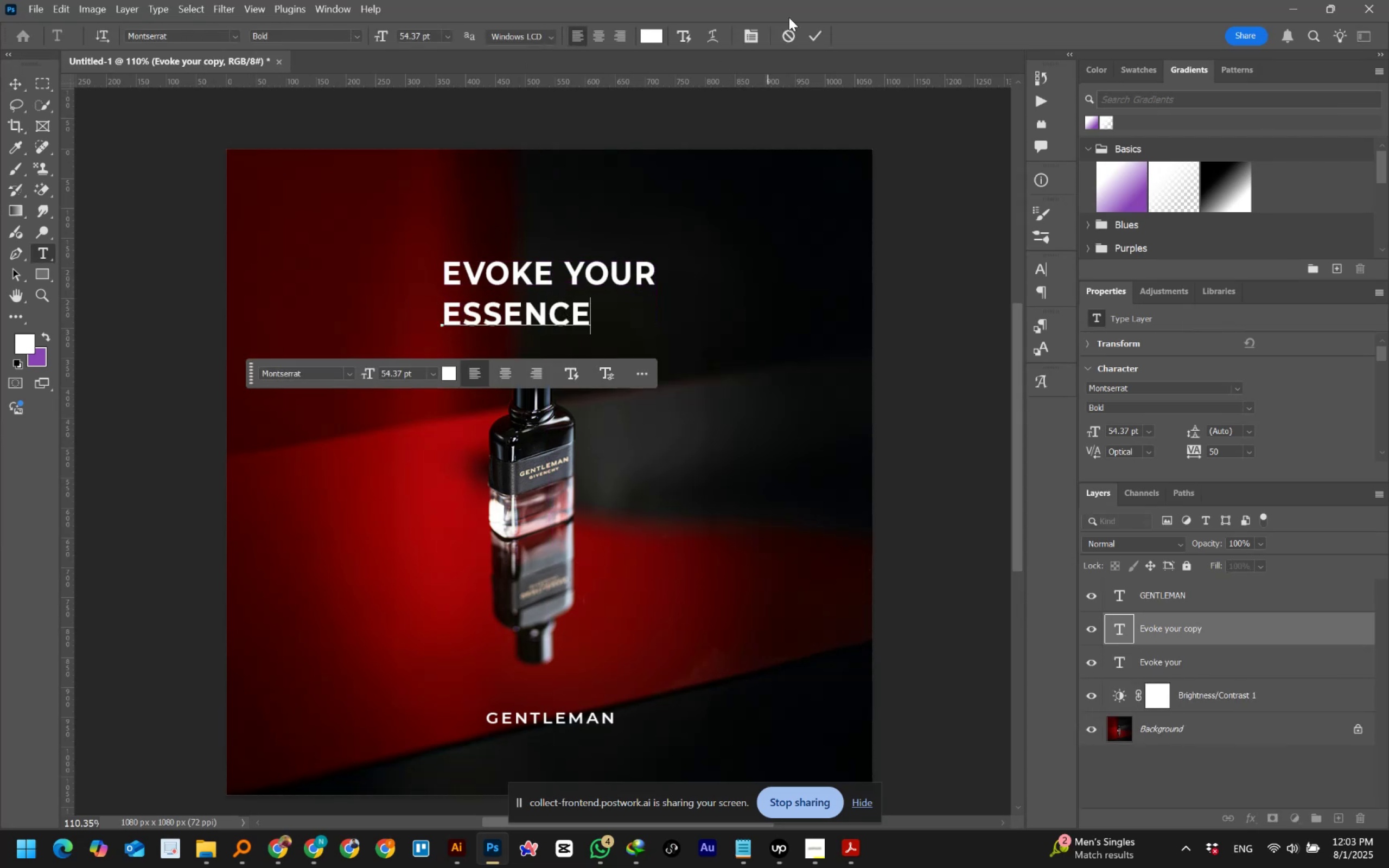 
left_click([818, 34])
 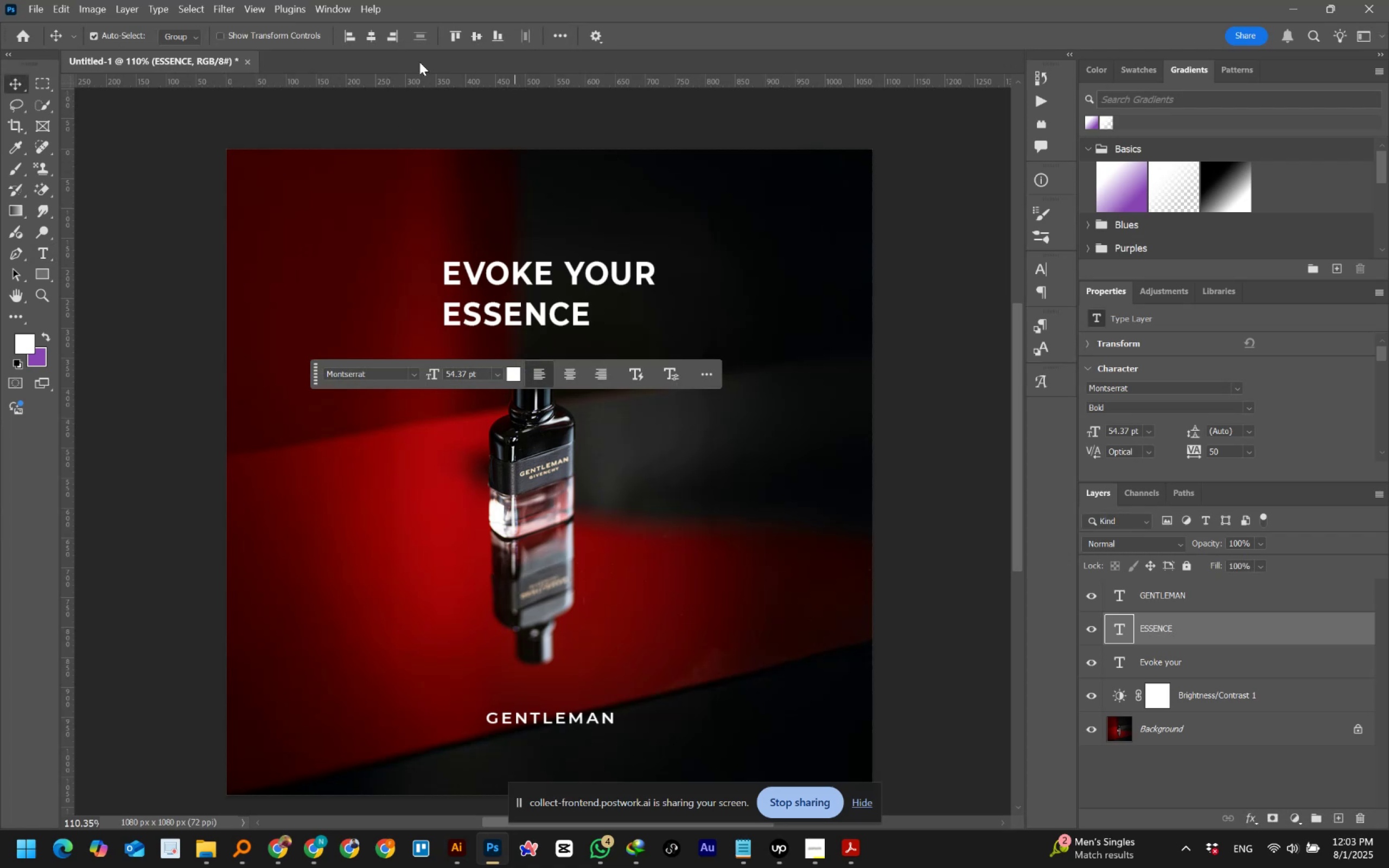 
left_click([373, 35])
 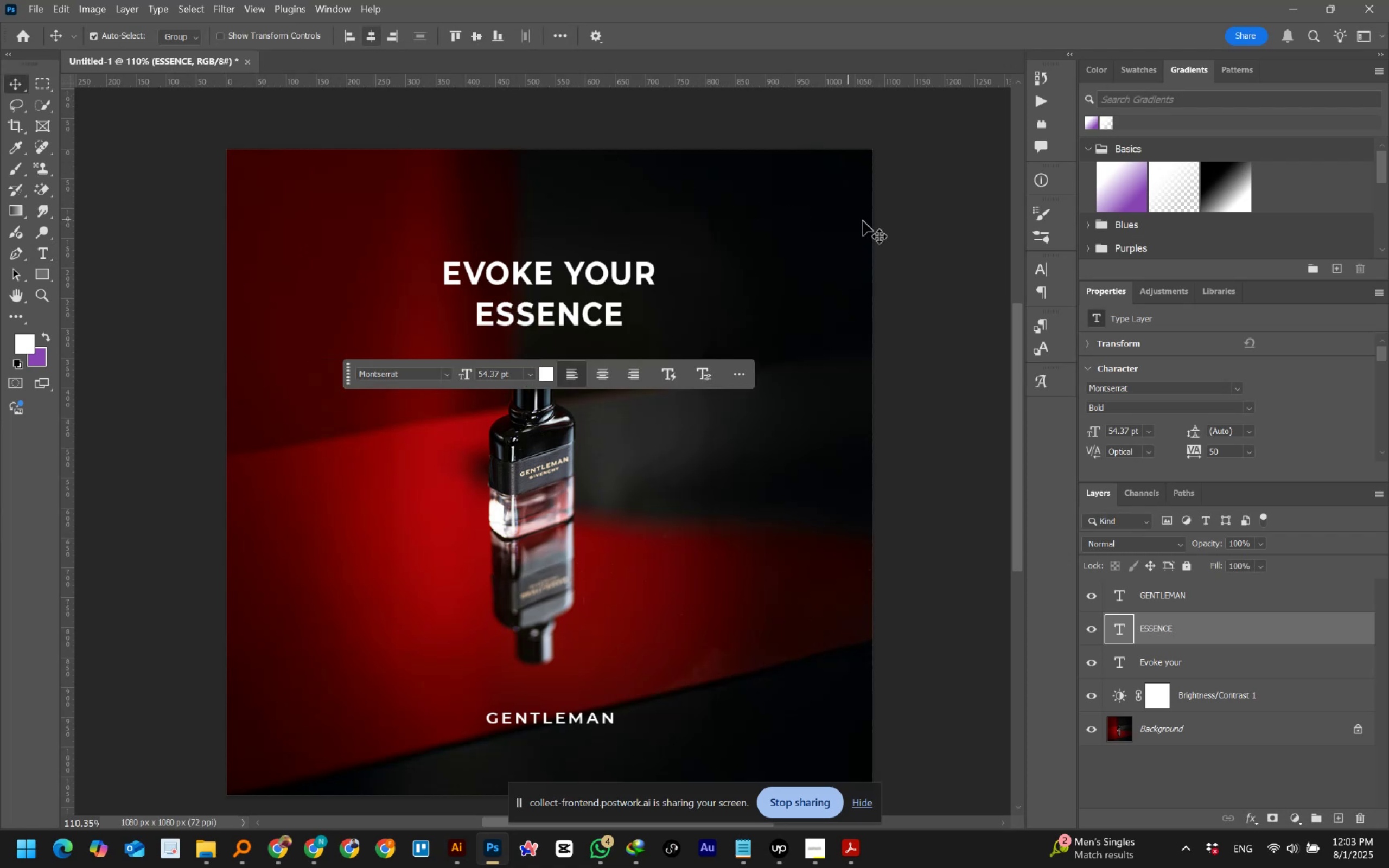 
left_click([916, 227])
 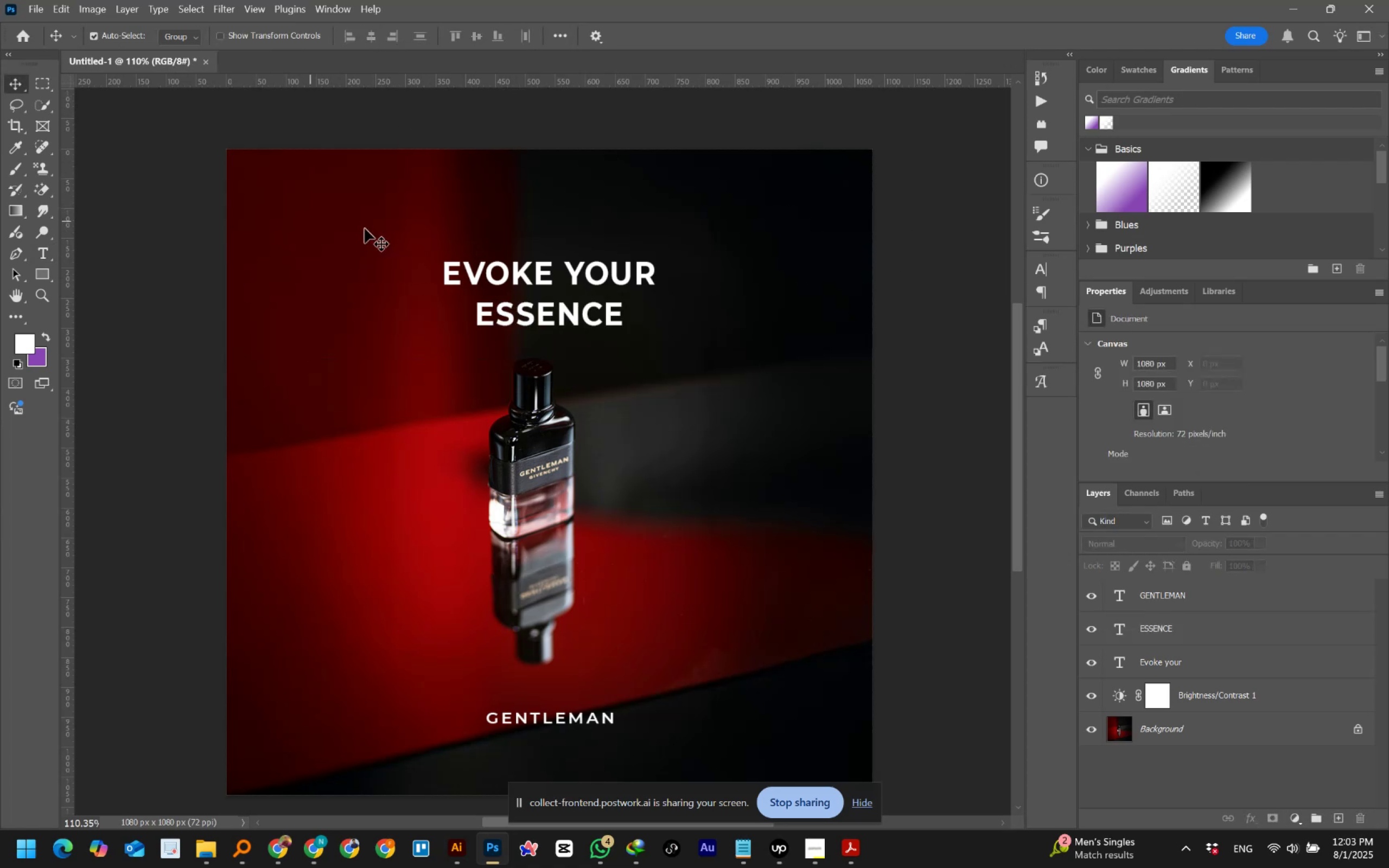 
left_click([517, 268])
 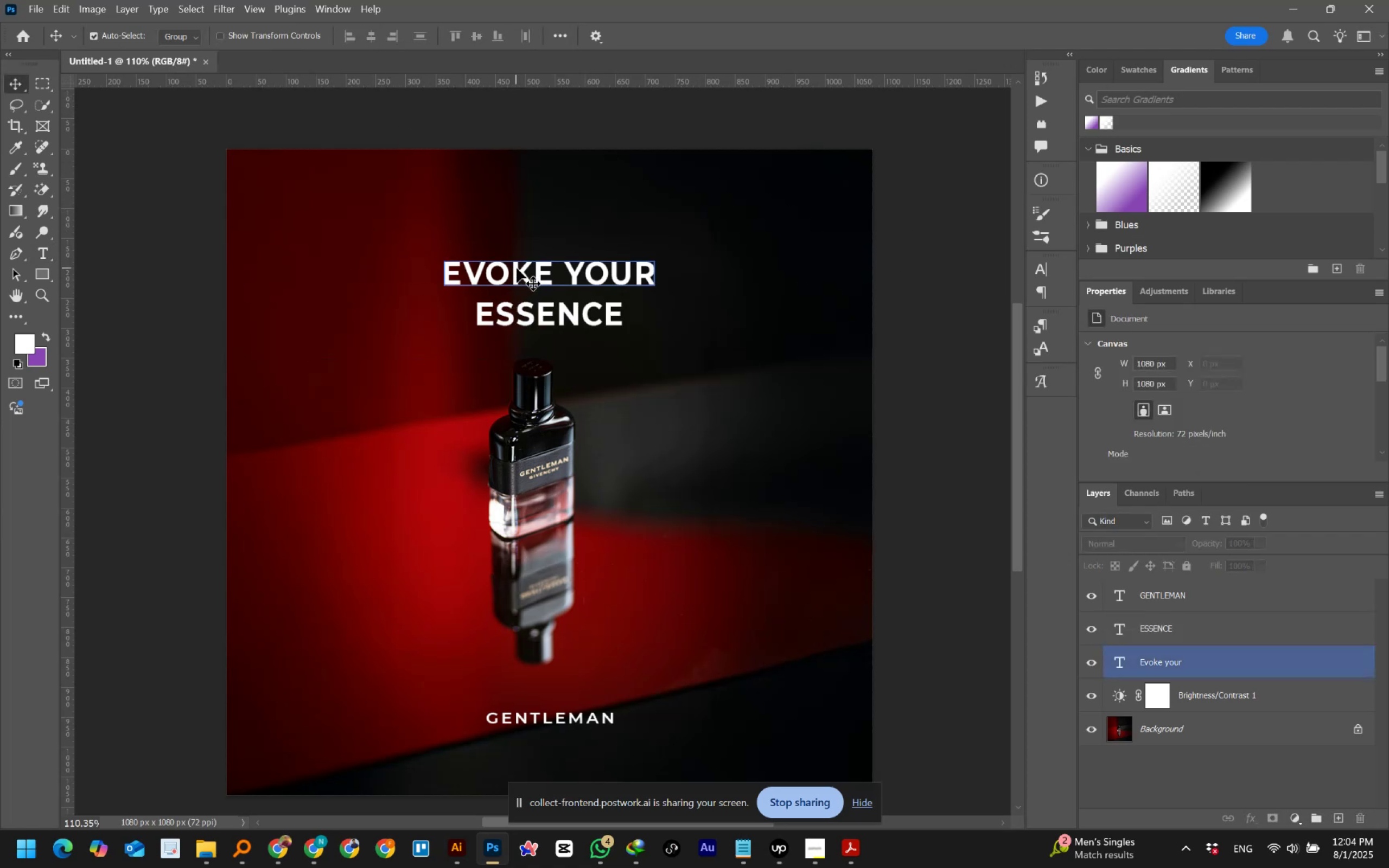 
key(Control+T)
 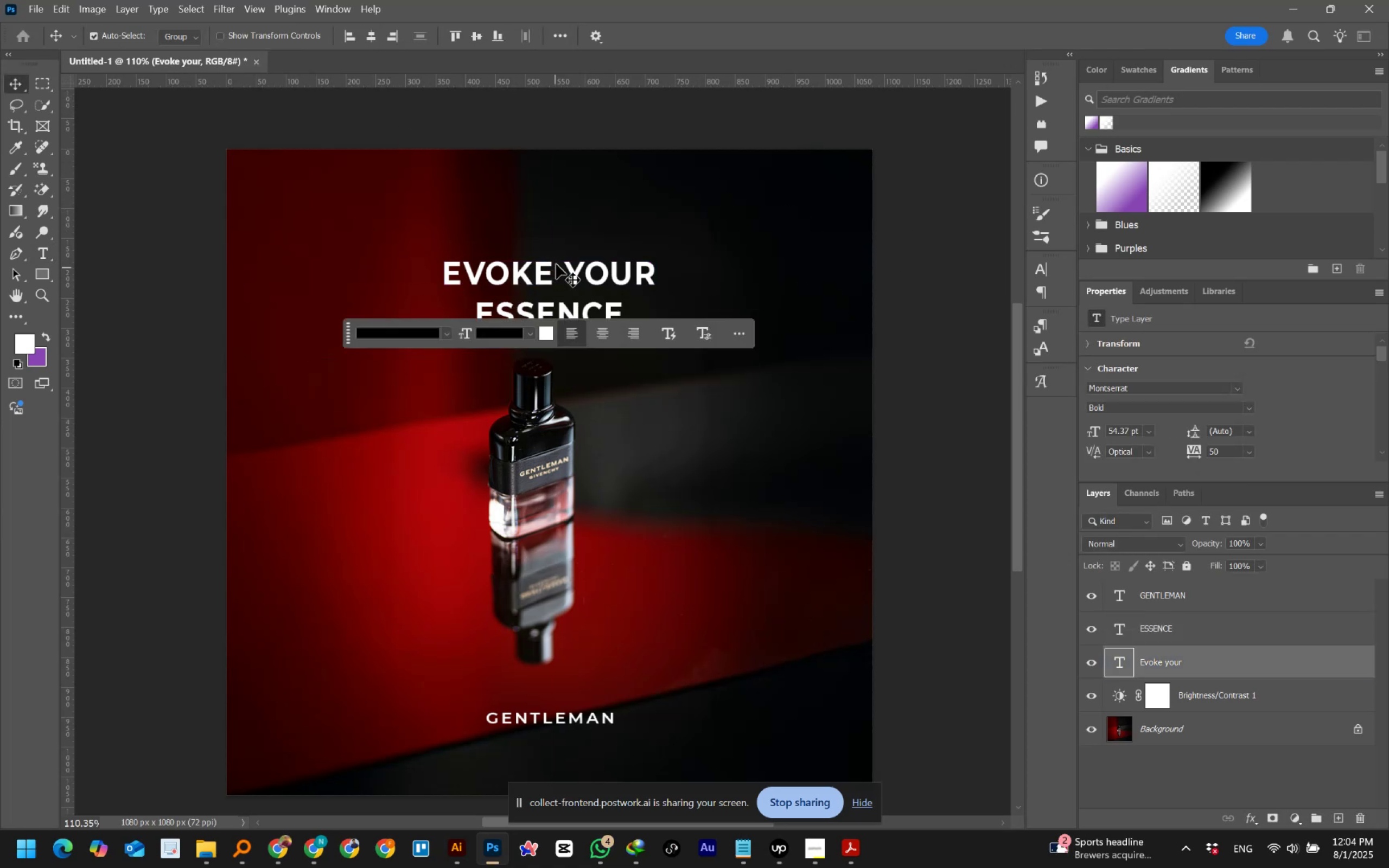 
left_click([563, 270])
 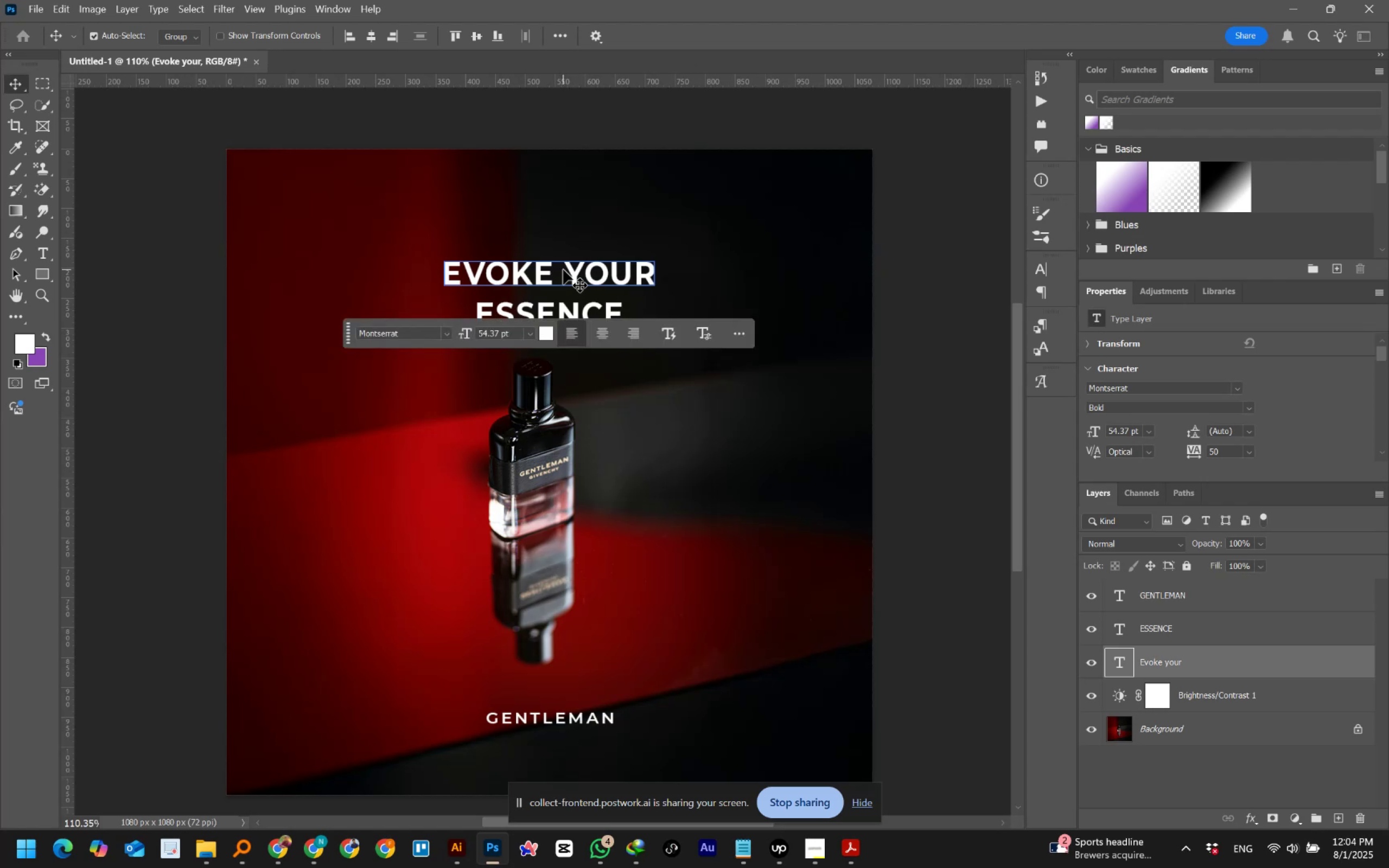 
key(Control+T)
 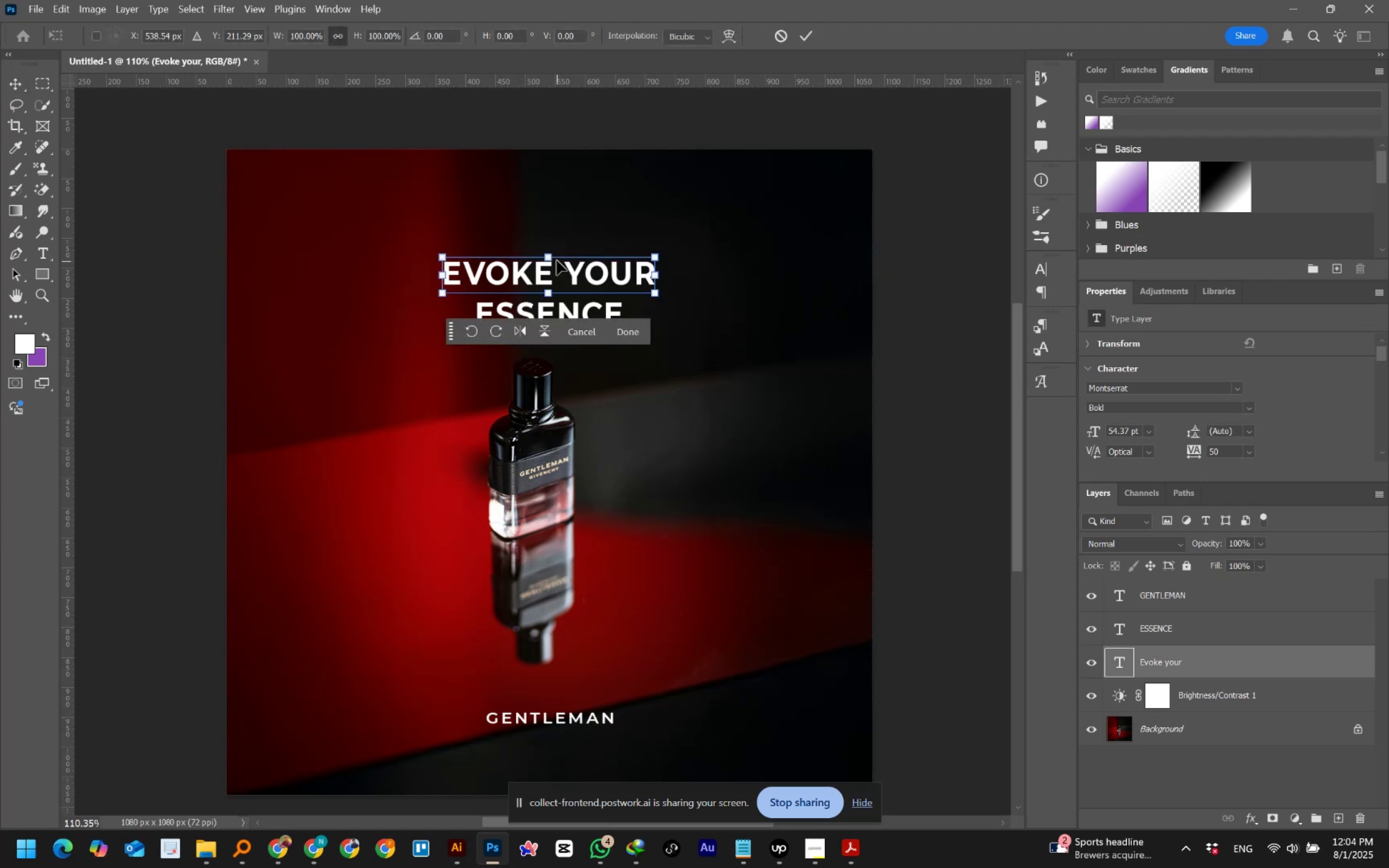 
left_click_drag(start_coordinate=[550, 256], to_coordinate=[548, 252])
 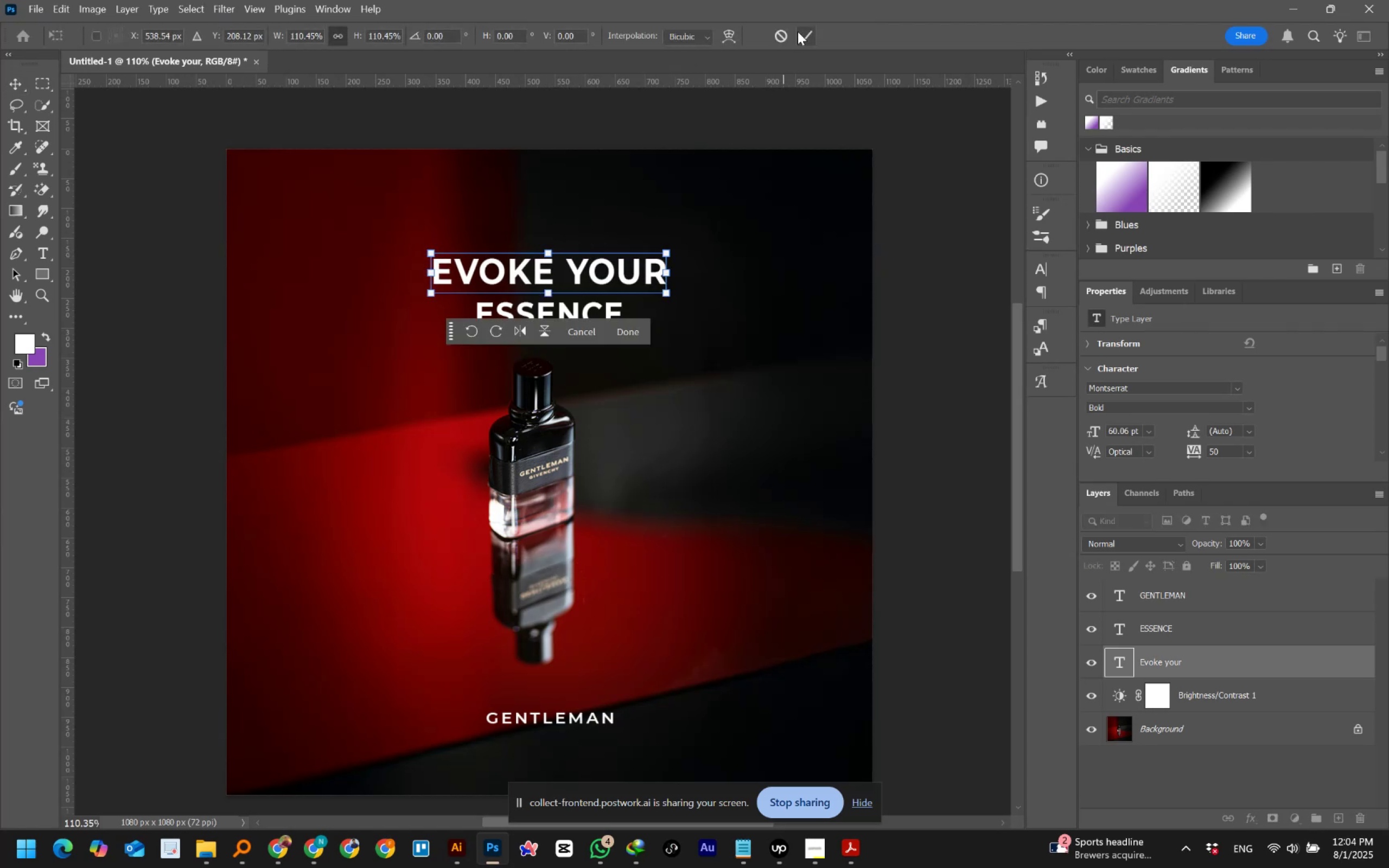 
left_click([798, 31])
 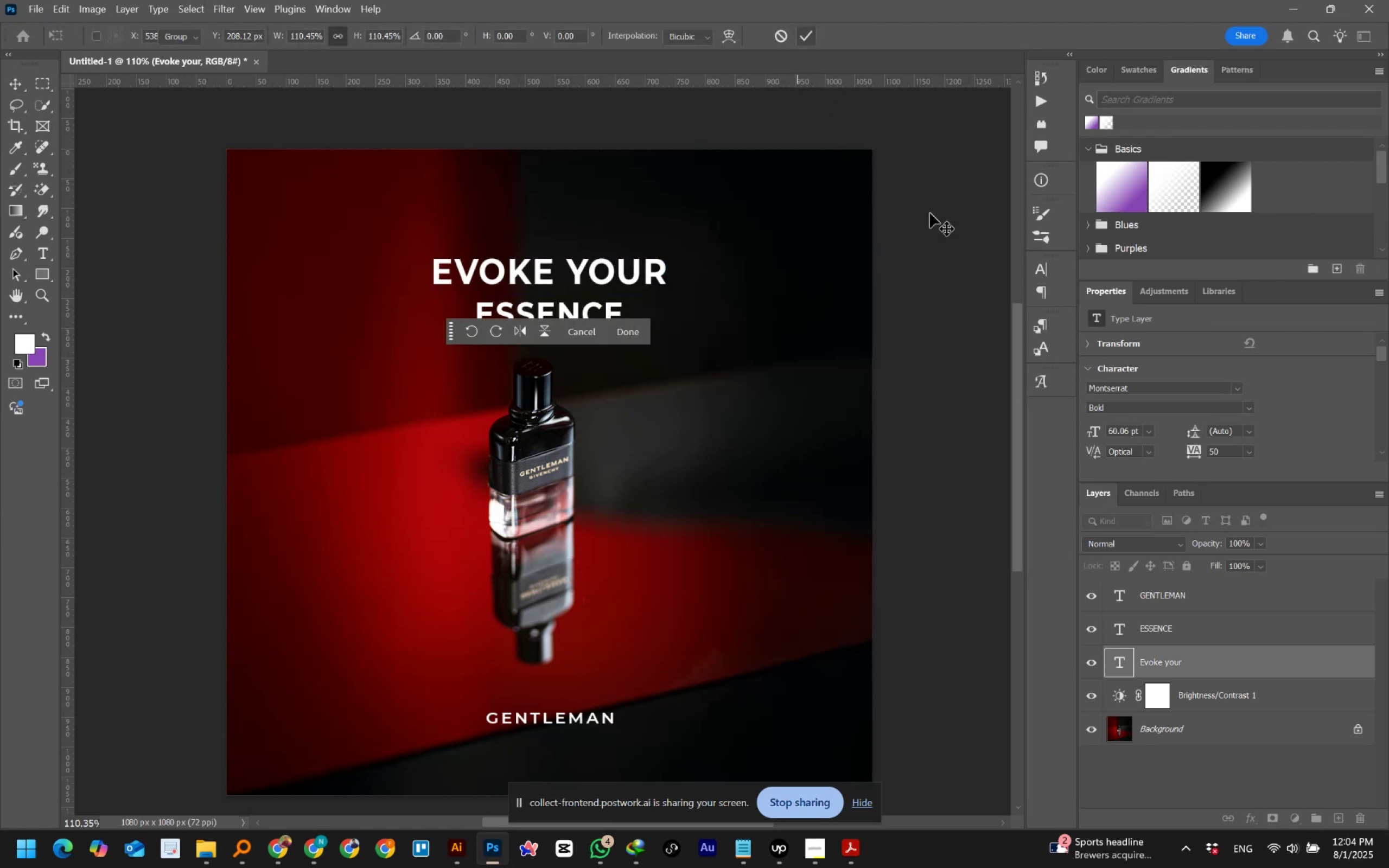 
left_click([939, 218])
 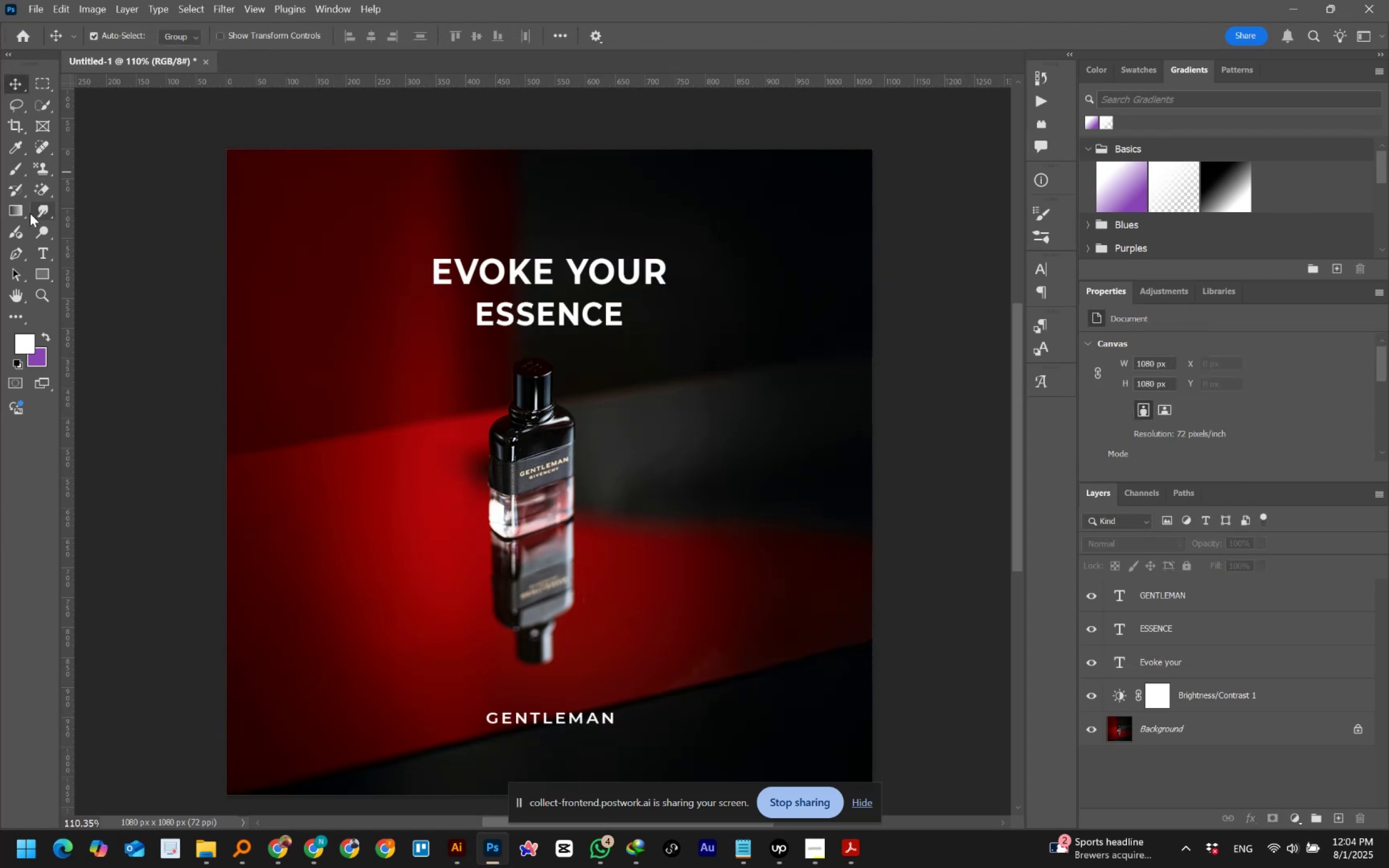 
left_click([44, 273])
 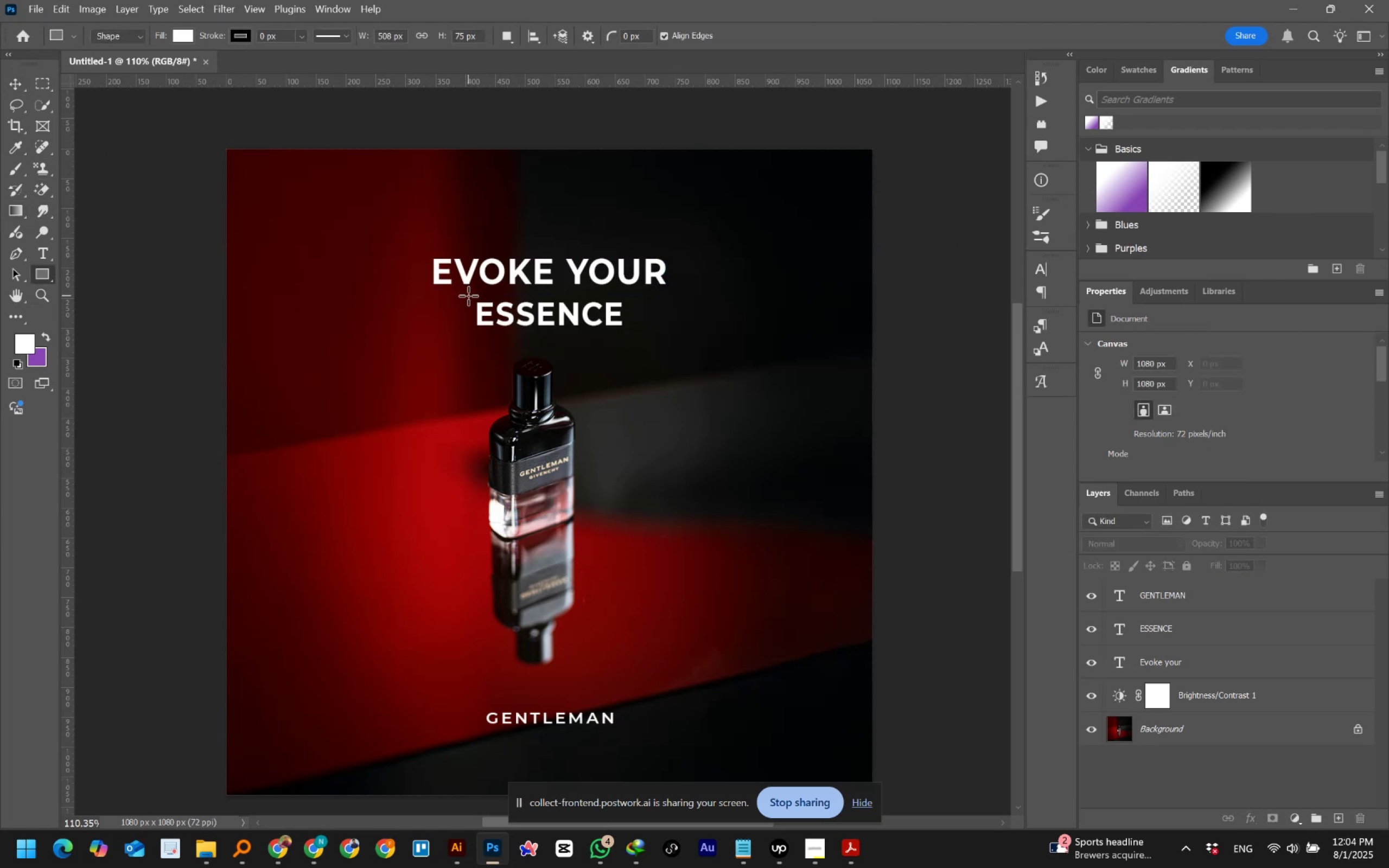 
left_click_drag(start_coordinate=[468, 296], to_coordinate=[631, 333])
 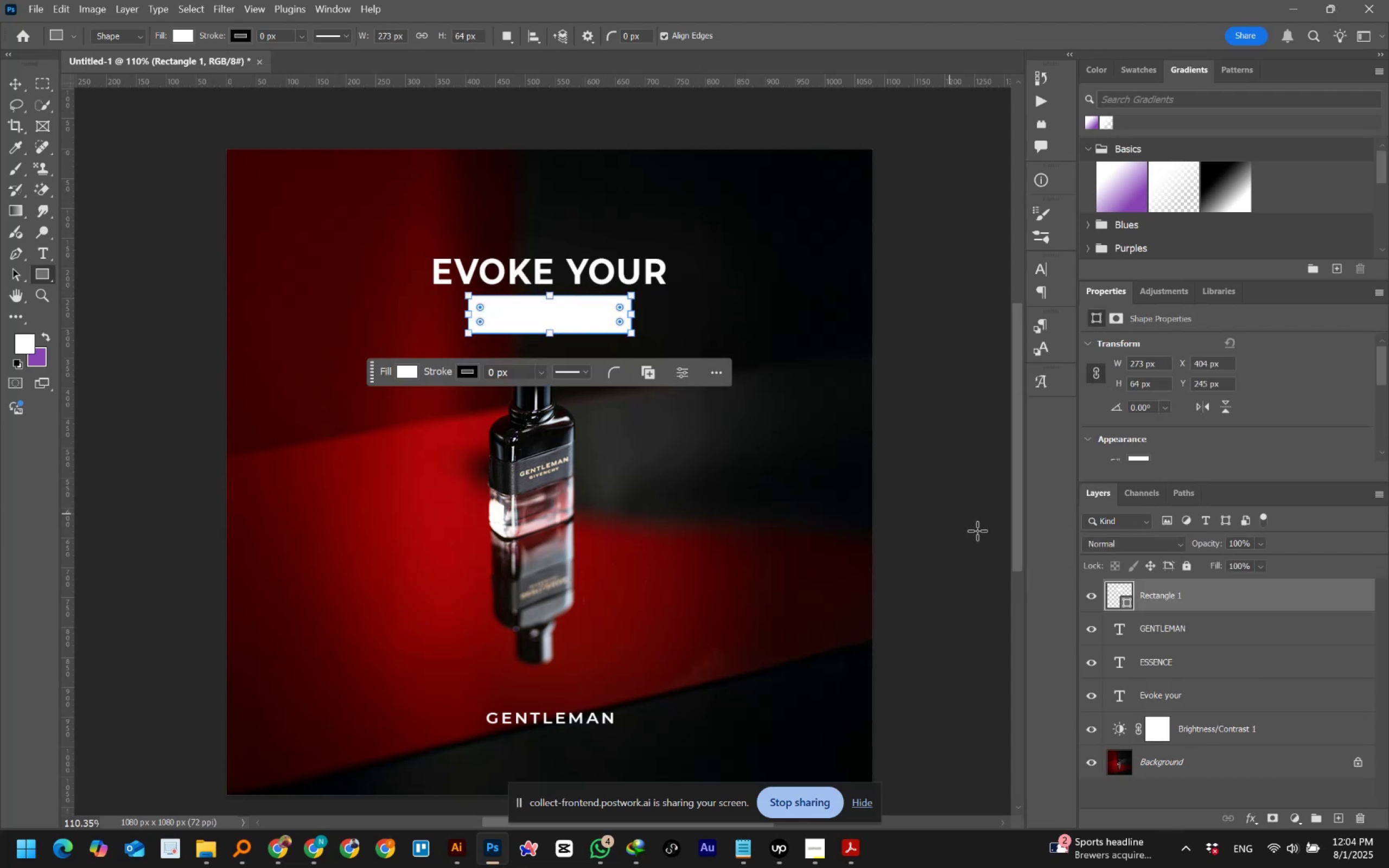 
left_click_drag(start_coordinate=[1122, 596], to_coordinate=[1122, 671])
 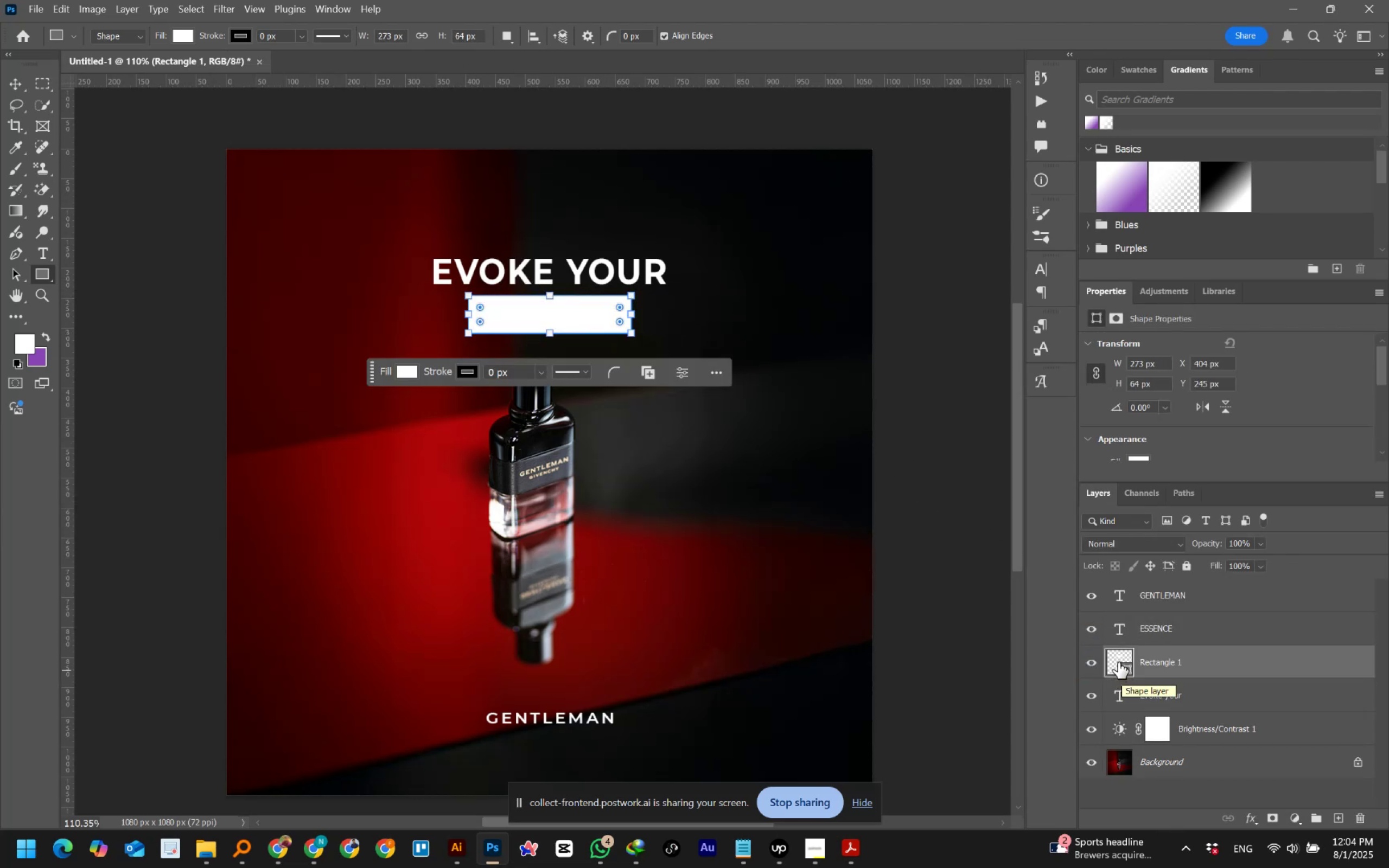 
double_click([1118, 662])
 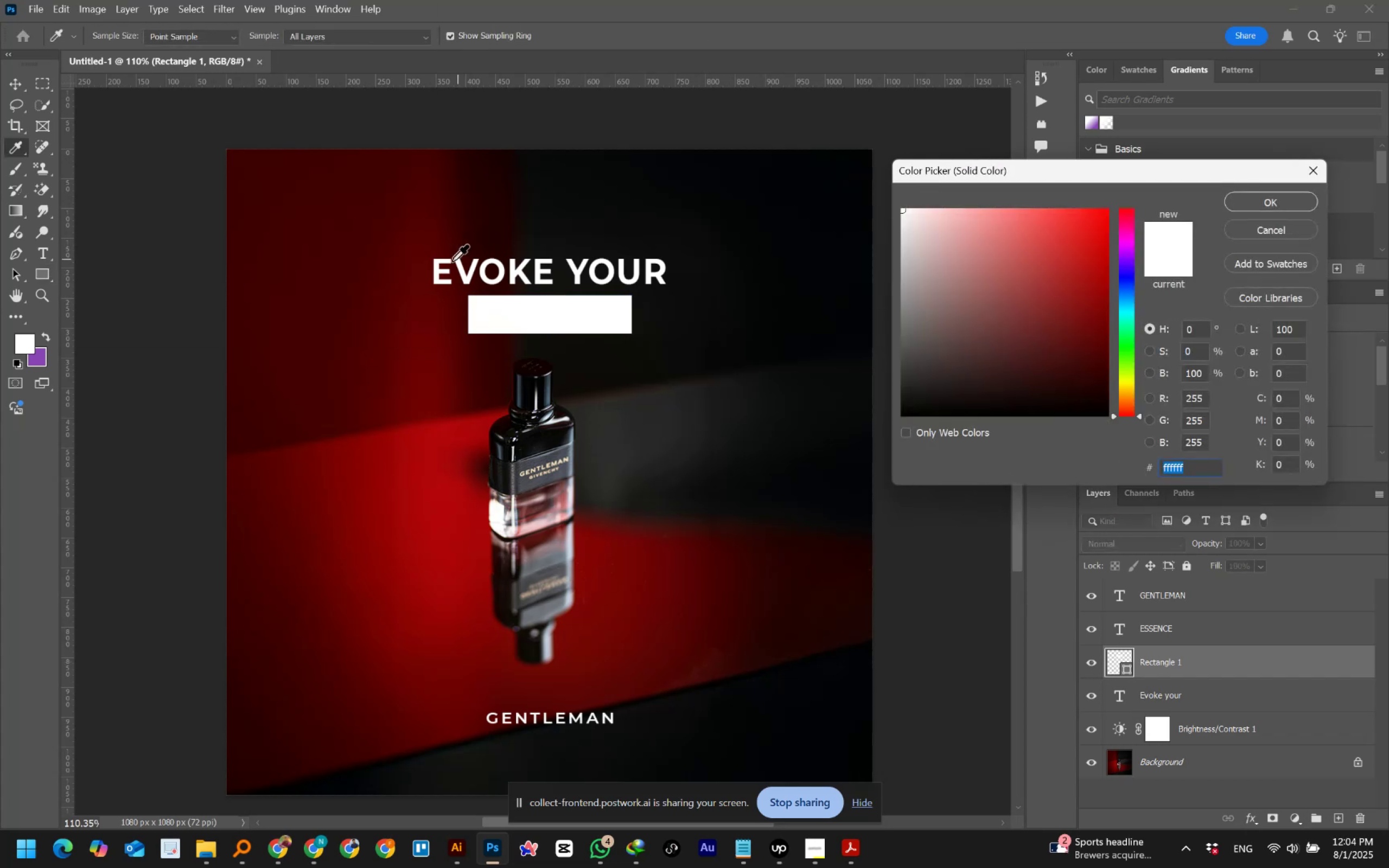 
left_click([461, 232])
 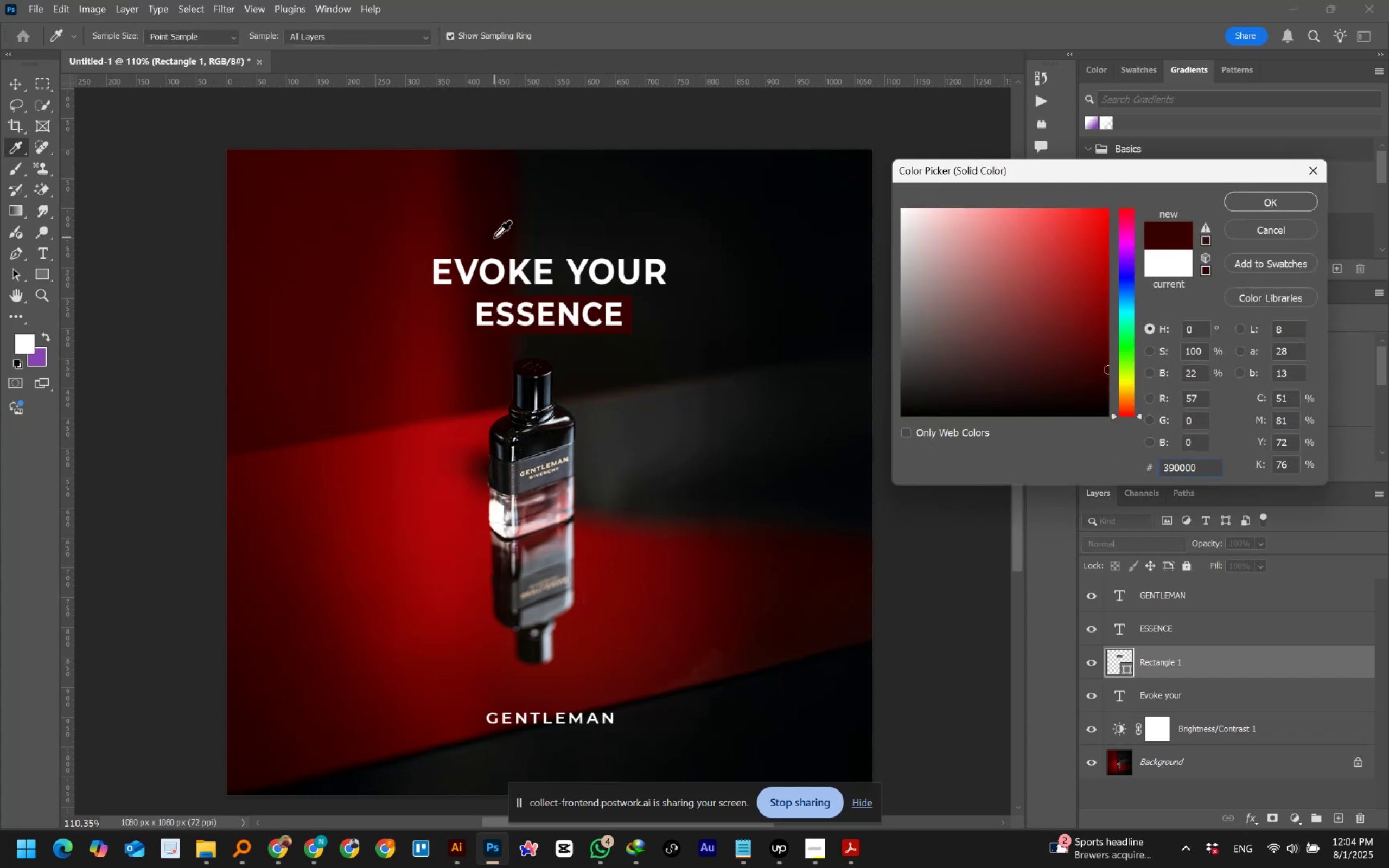 
left_click([494, 237])
 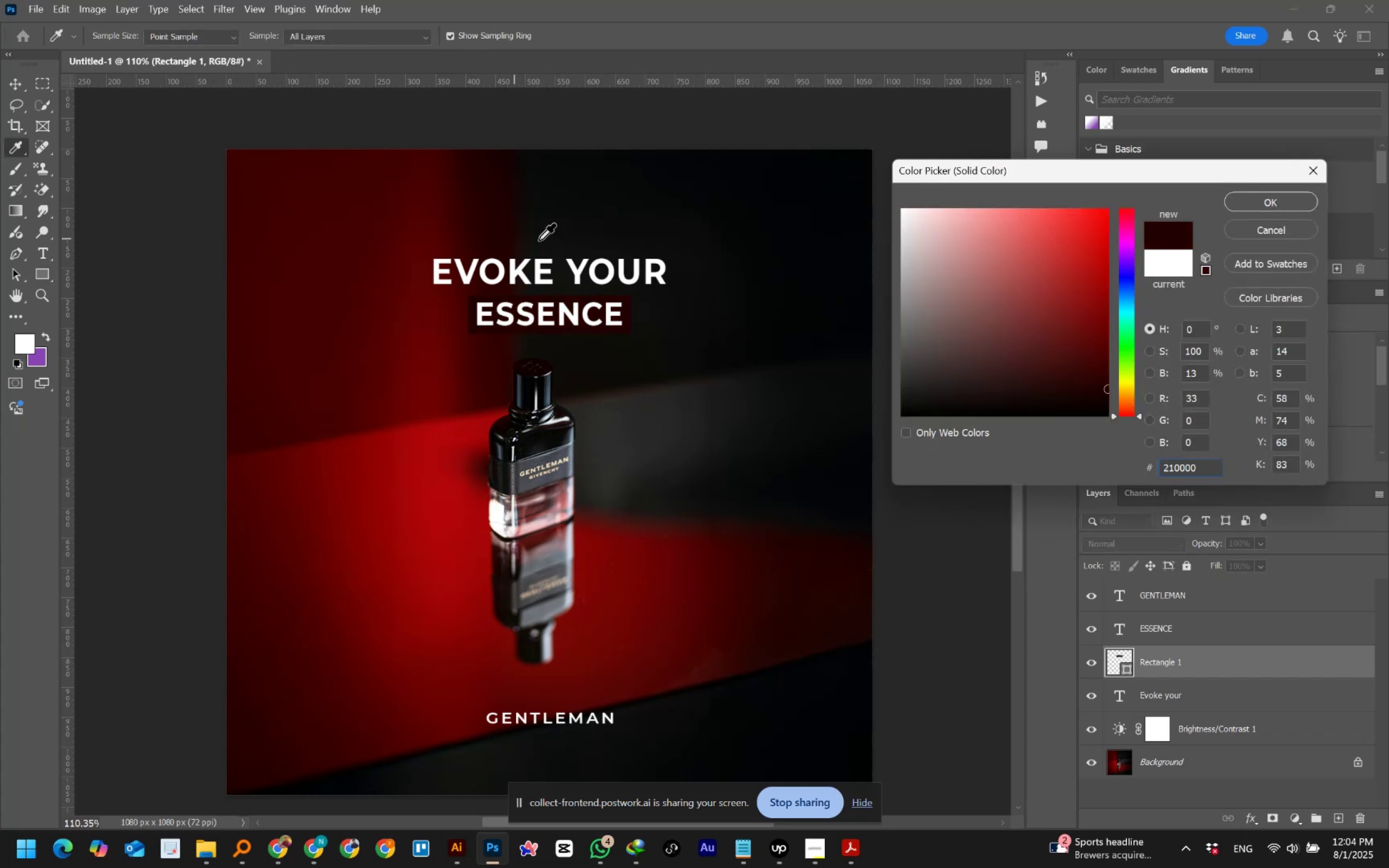 
left_click([572, 239])
 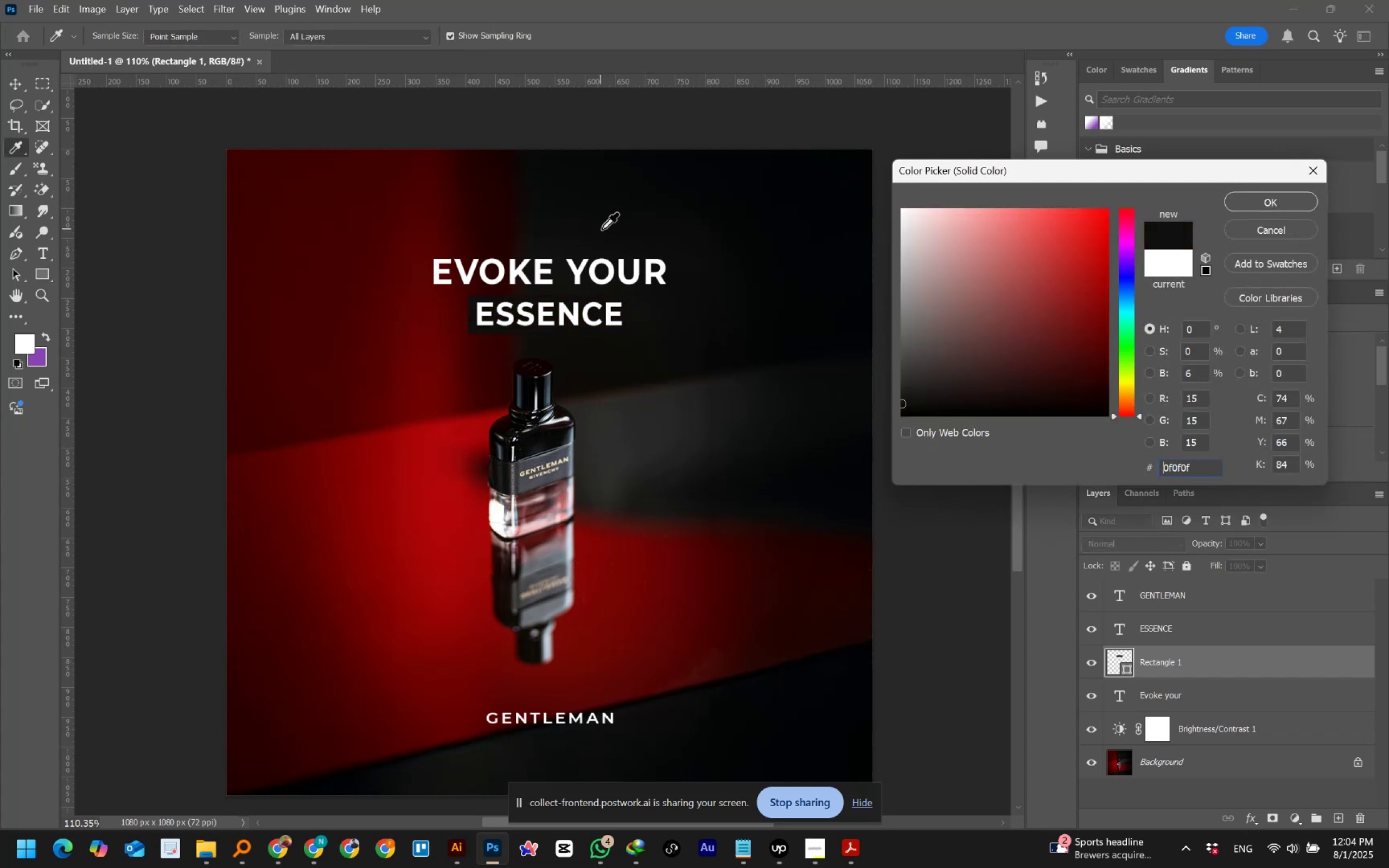 
left_click([603, 228])
 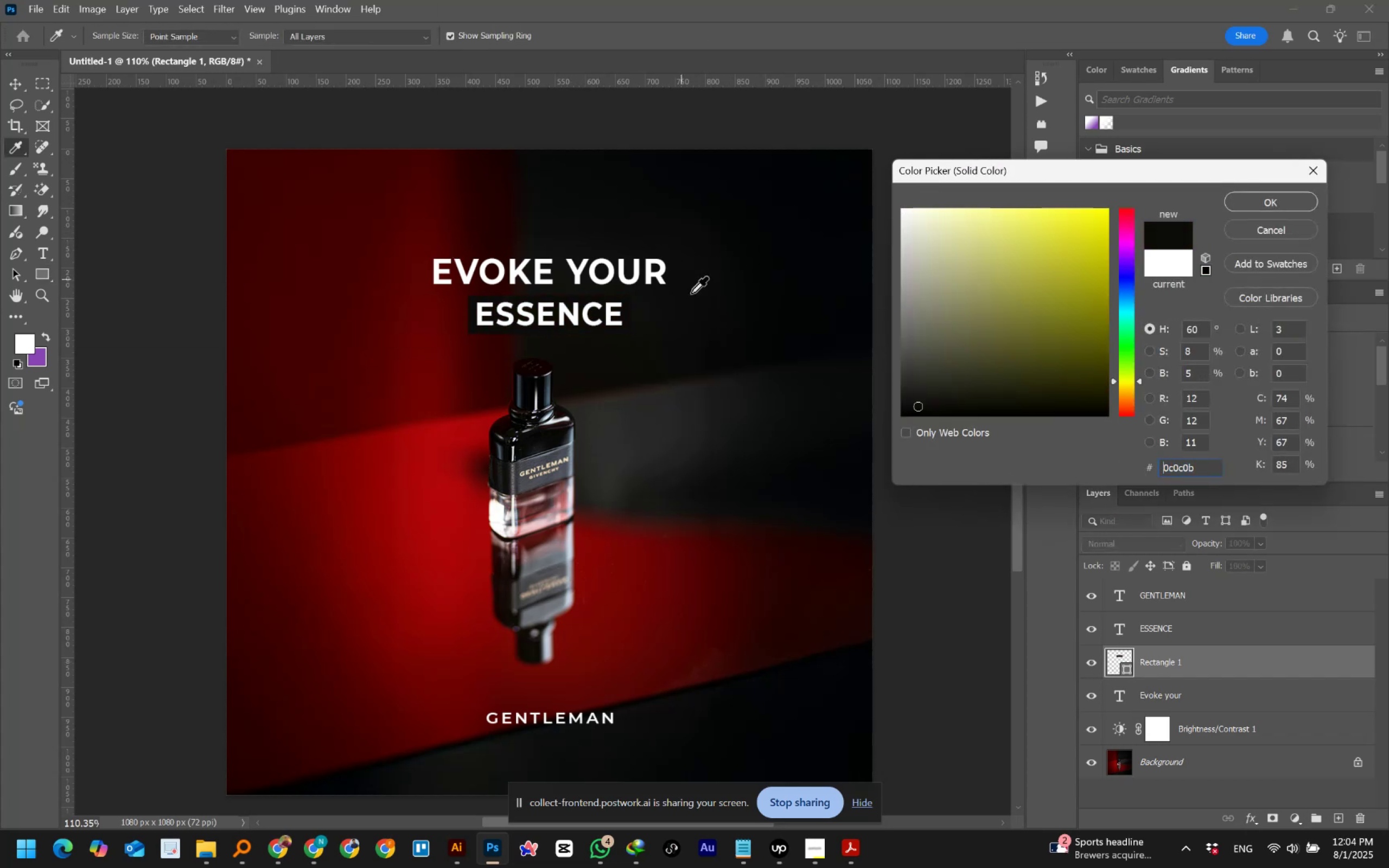 
left_click([693, 307])
 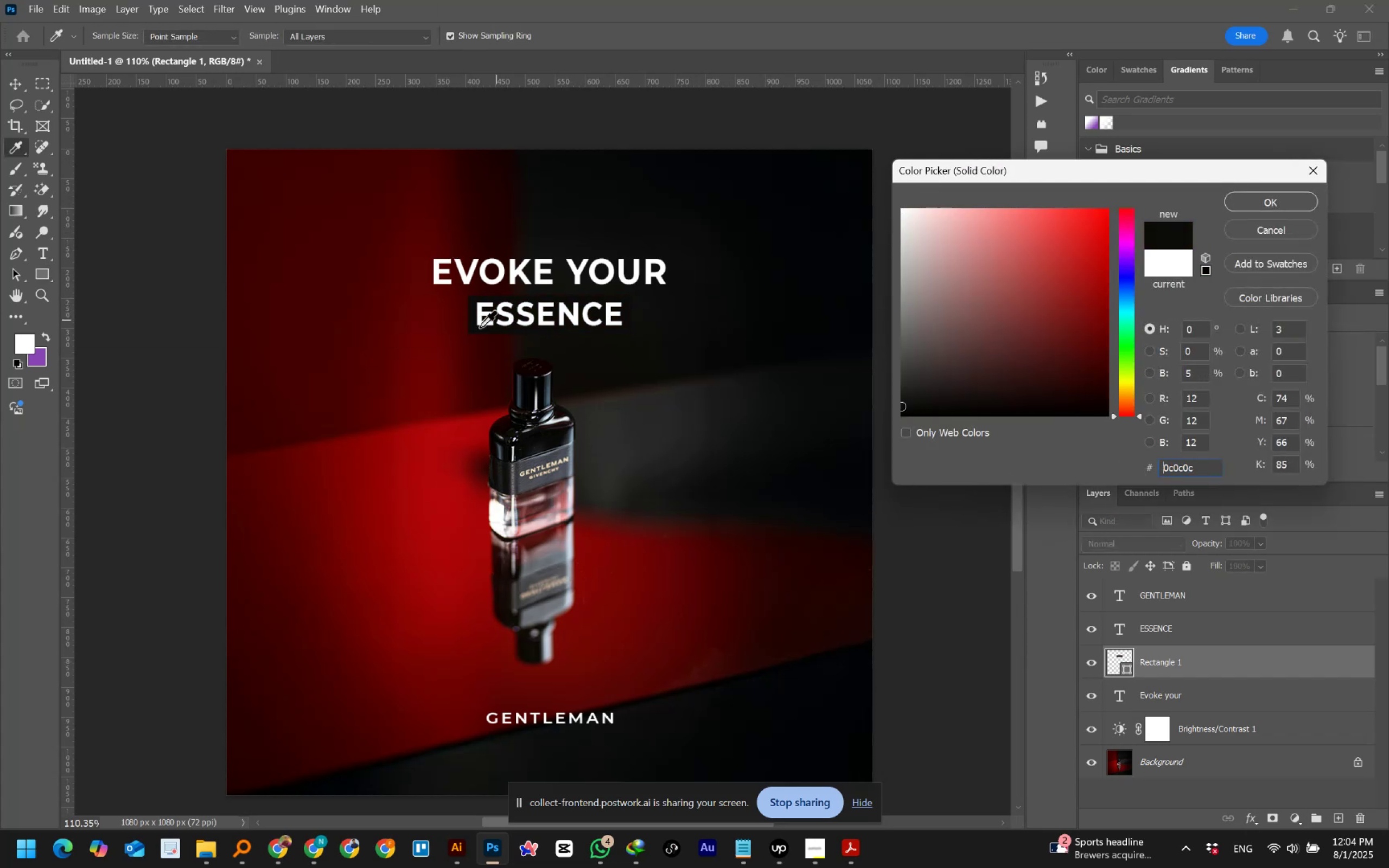 
left_click([410, 346])
 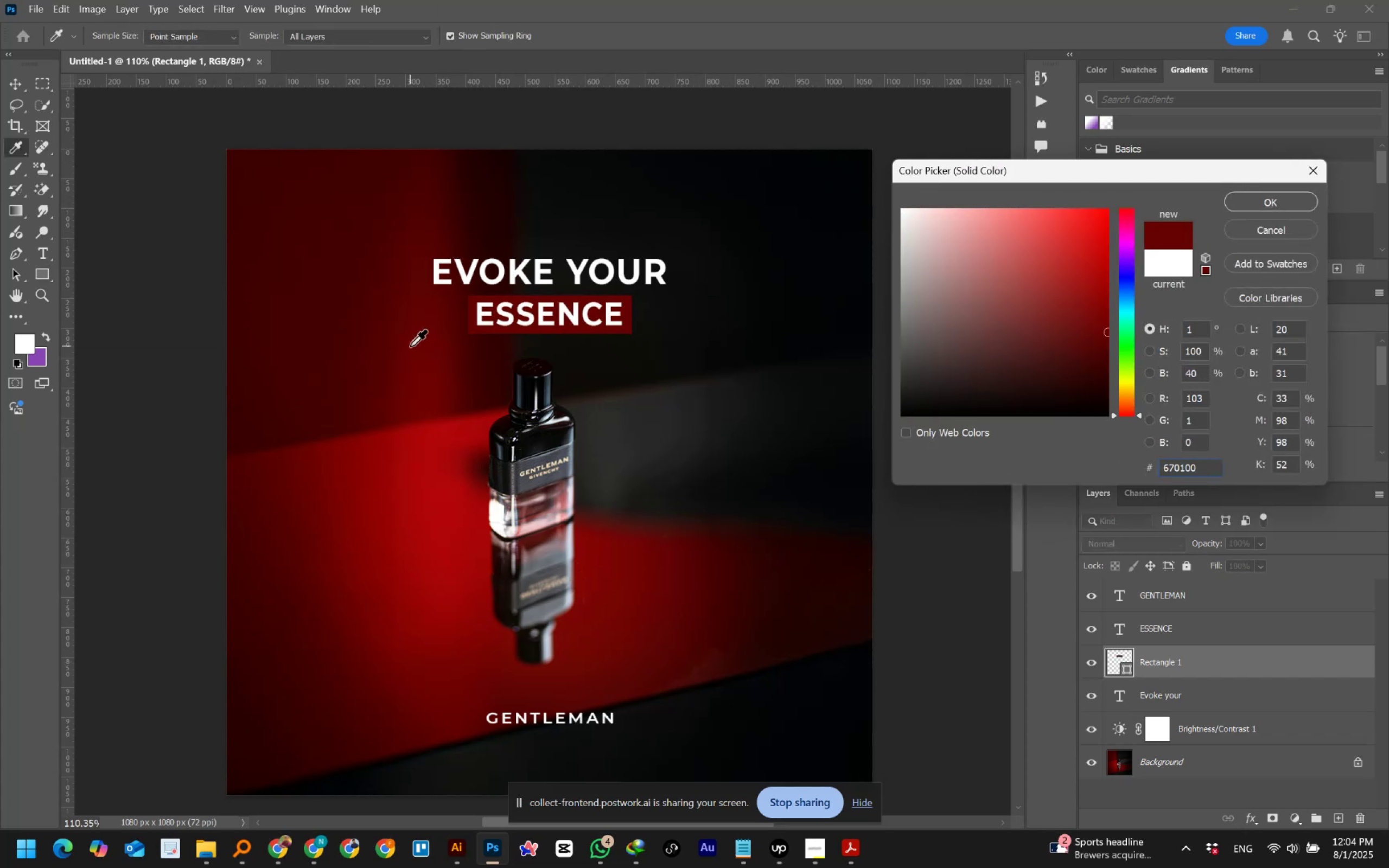 
left_click_drag(start_coordinate=[410, 346], to_coordinate=[398, 346])
 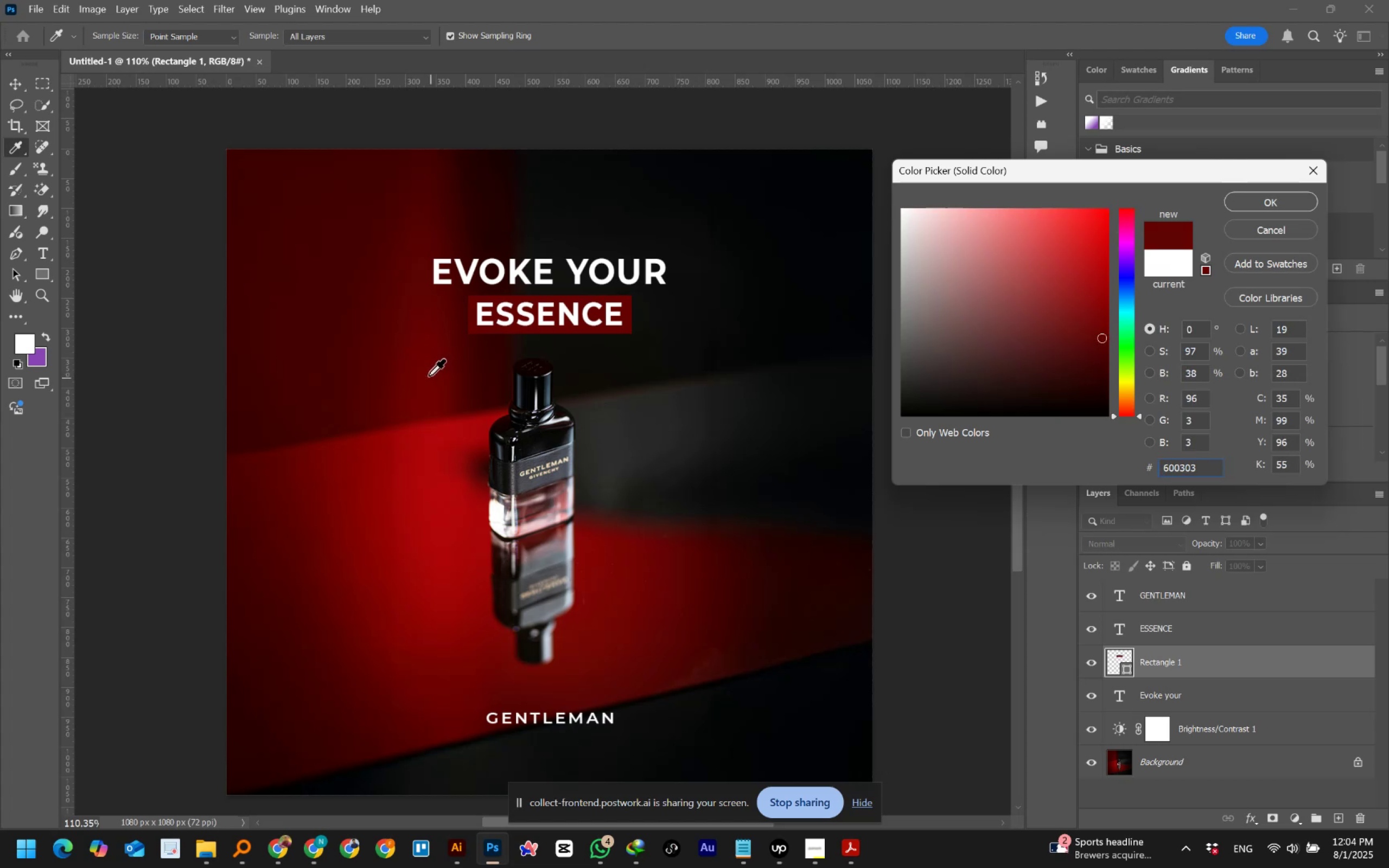 
left_click([422, 362])
 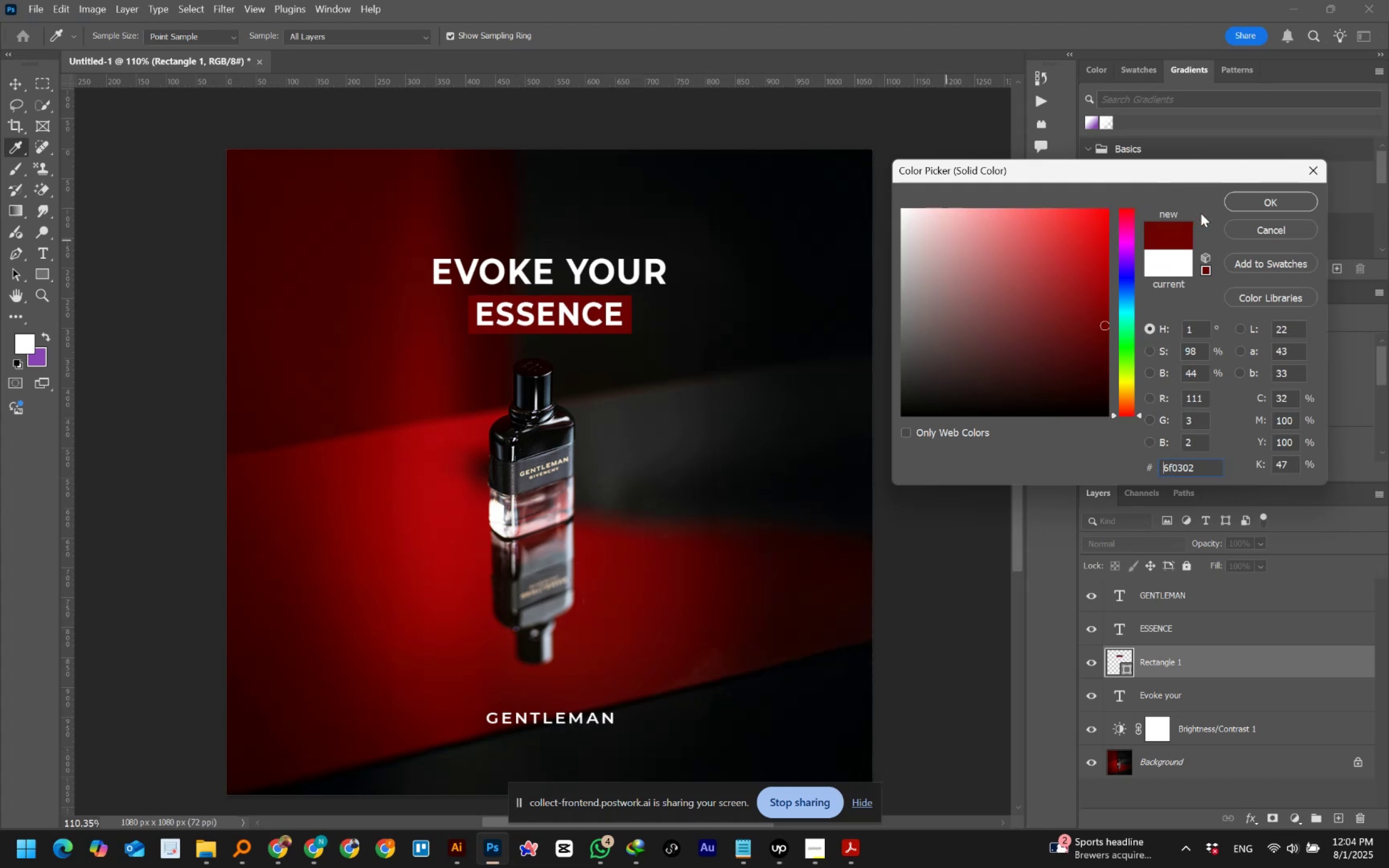 
left_click([1259, 195])
 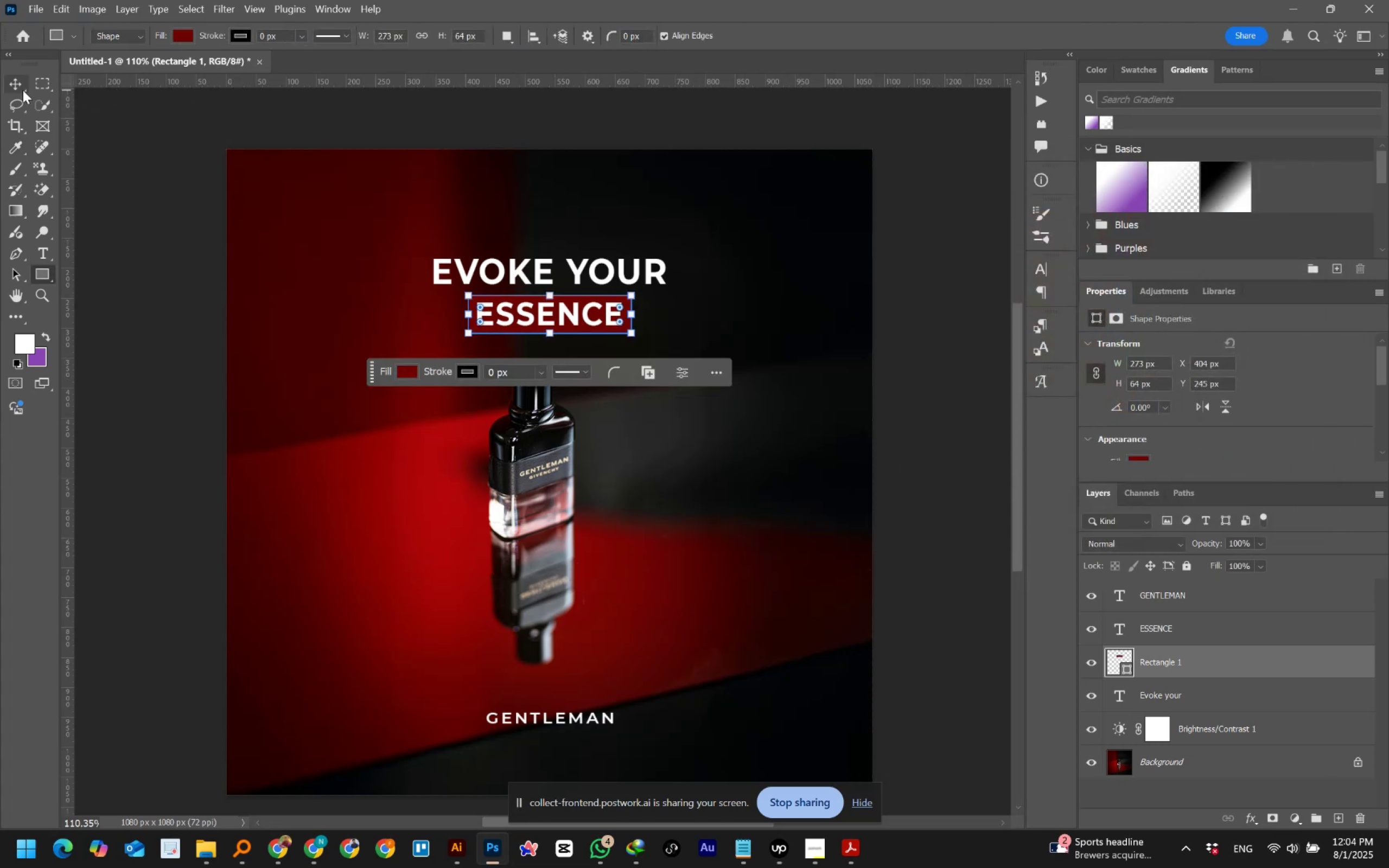 
double_click([168, 127])
 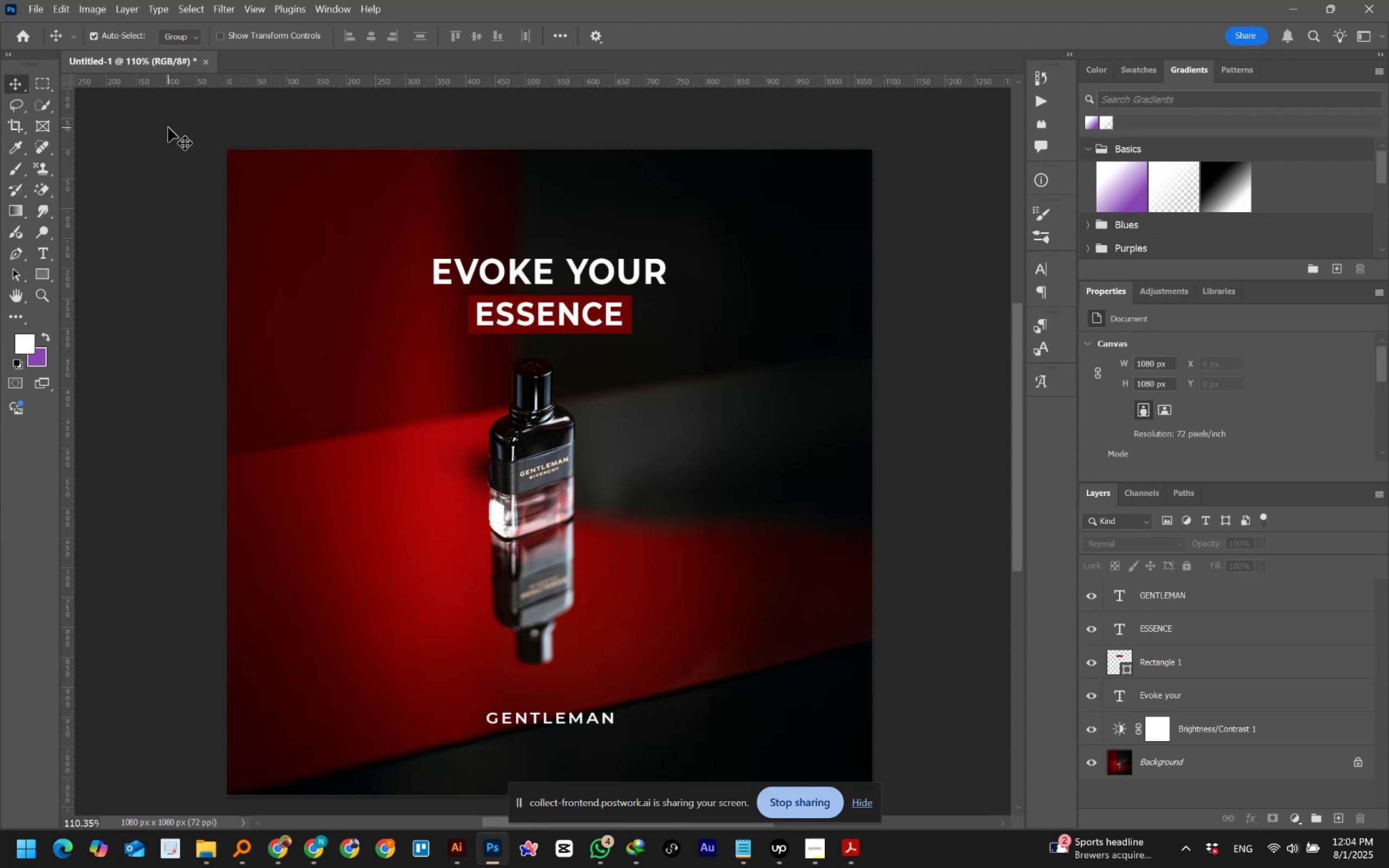 
wait(22.01)
 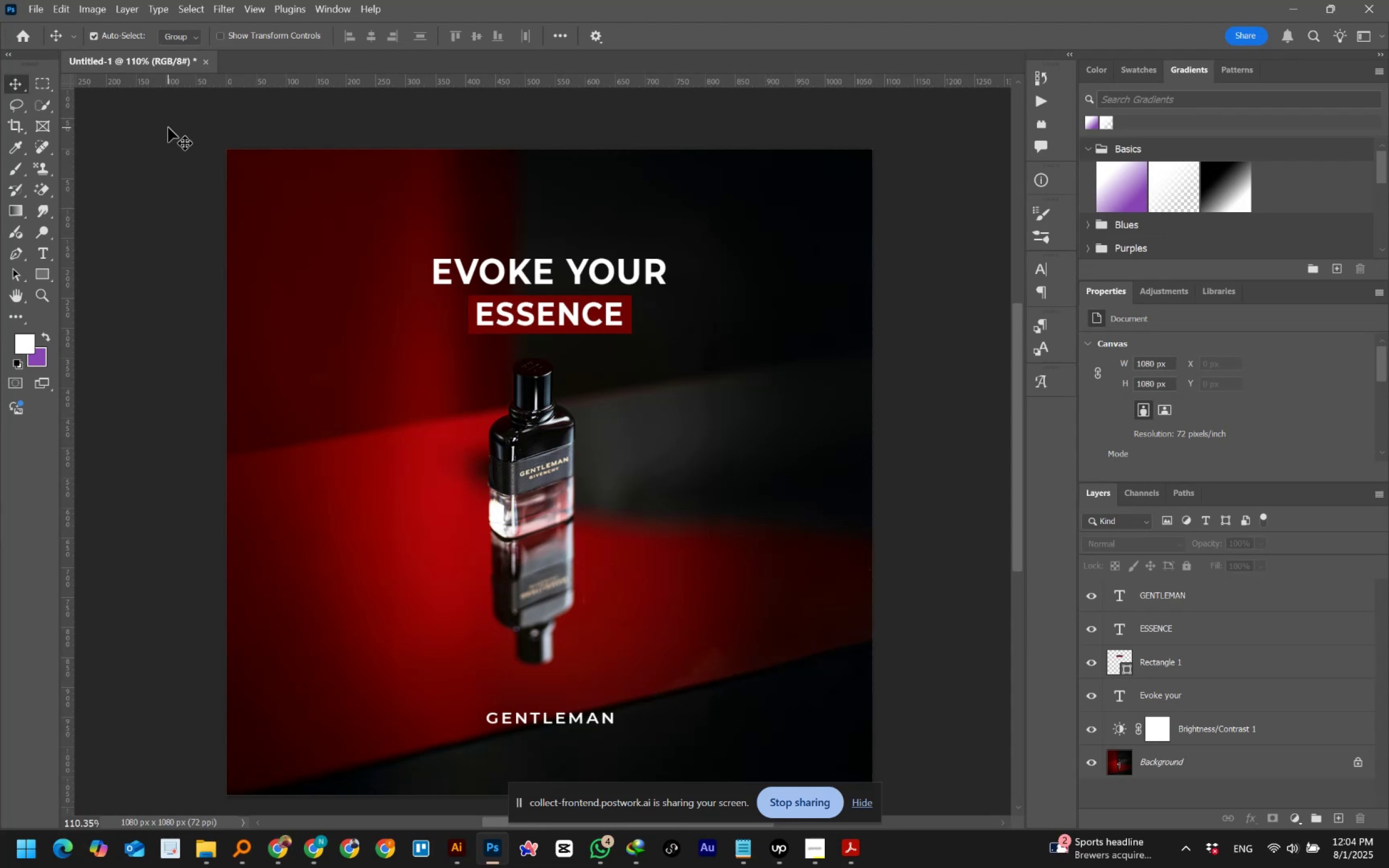 
left_click([574, 316])
 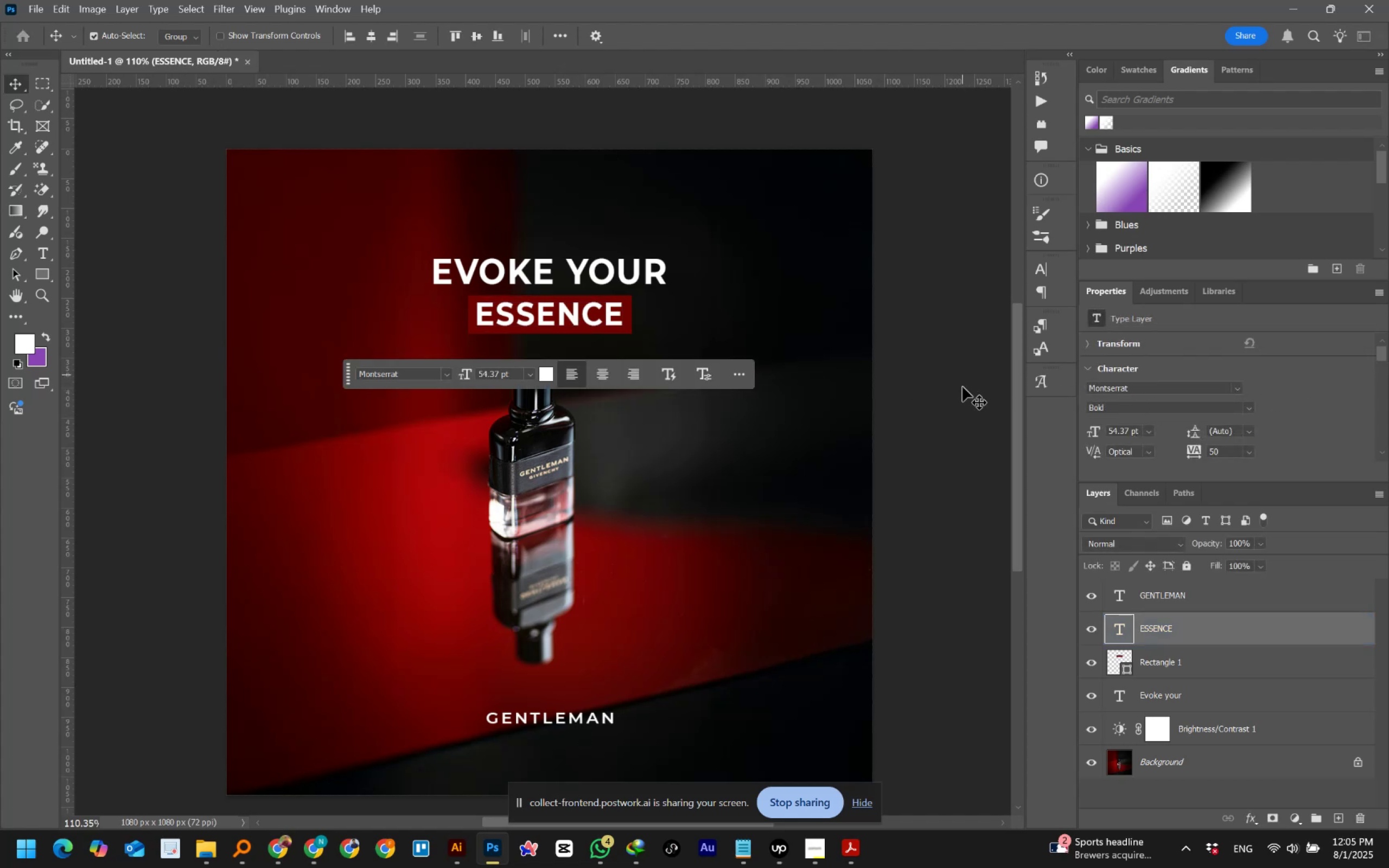 
wait(5.32)
 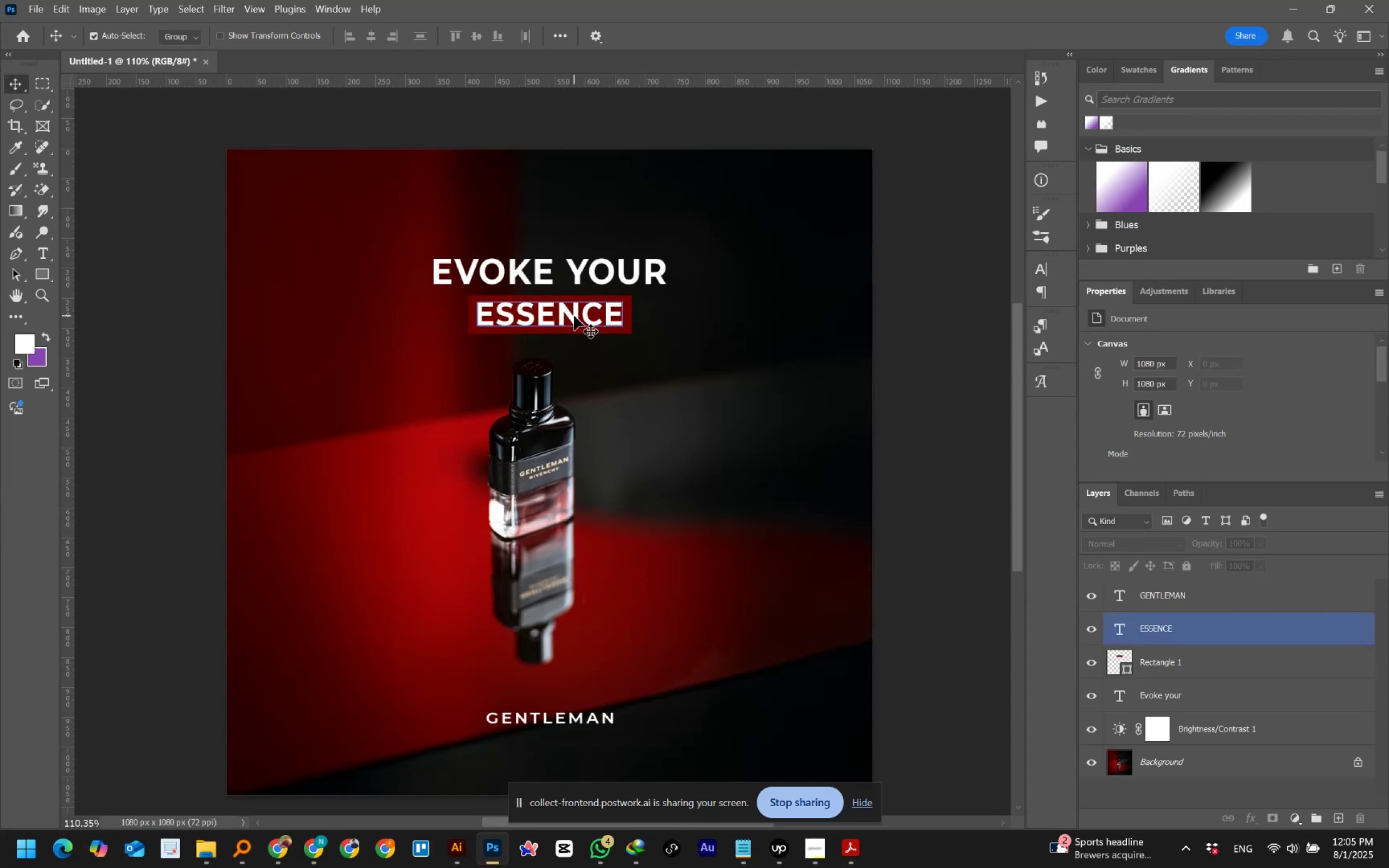 
left_click_drag(start_coordinate=[1127, 429], to_coordinate=[1038, 427])
 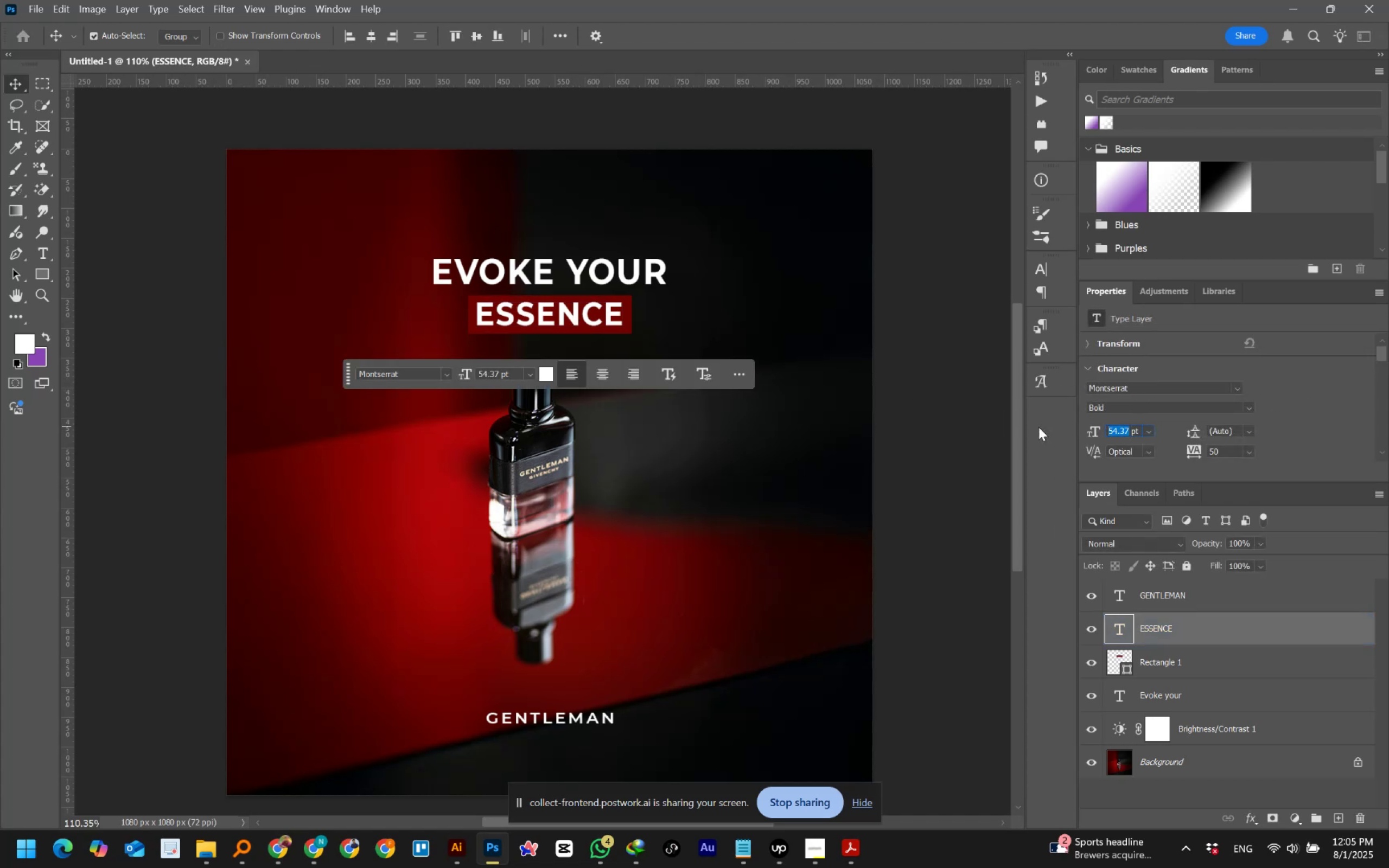 
key(Numpad5)
 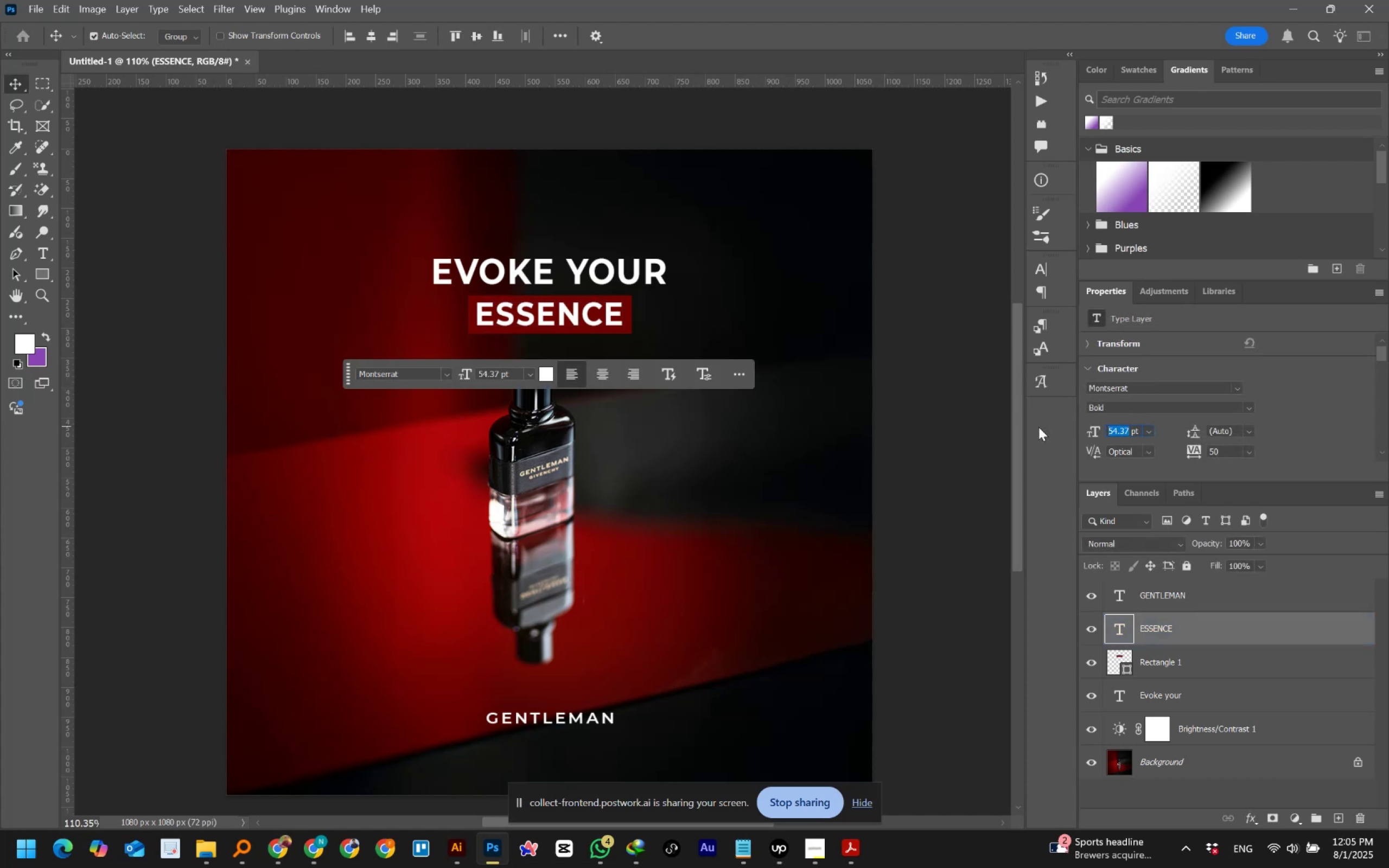 
key(Numpad6)
 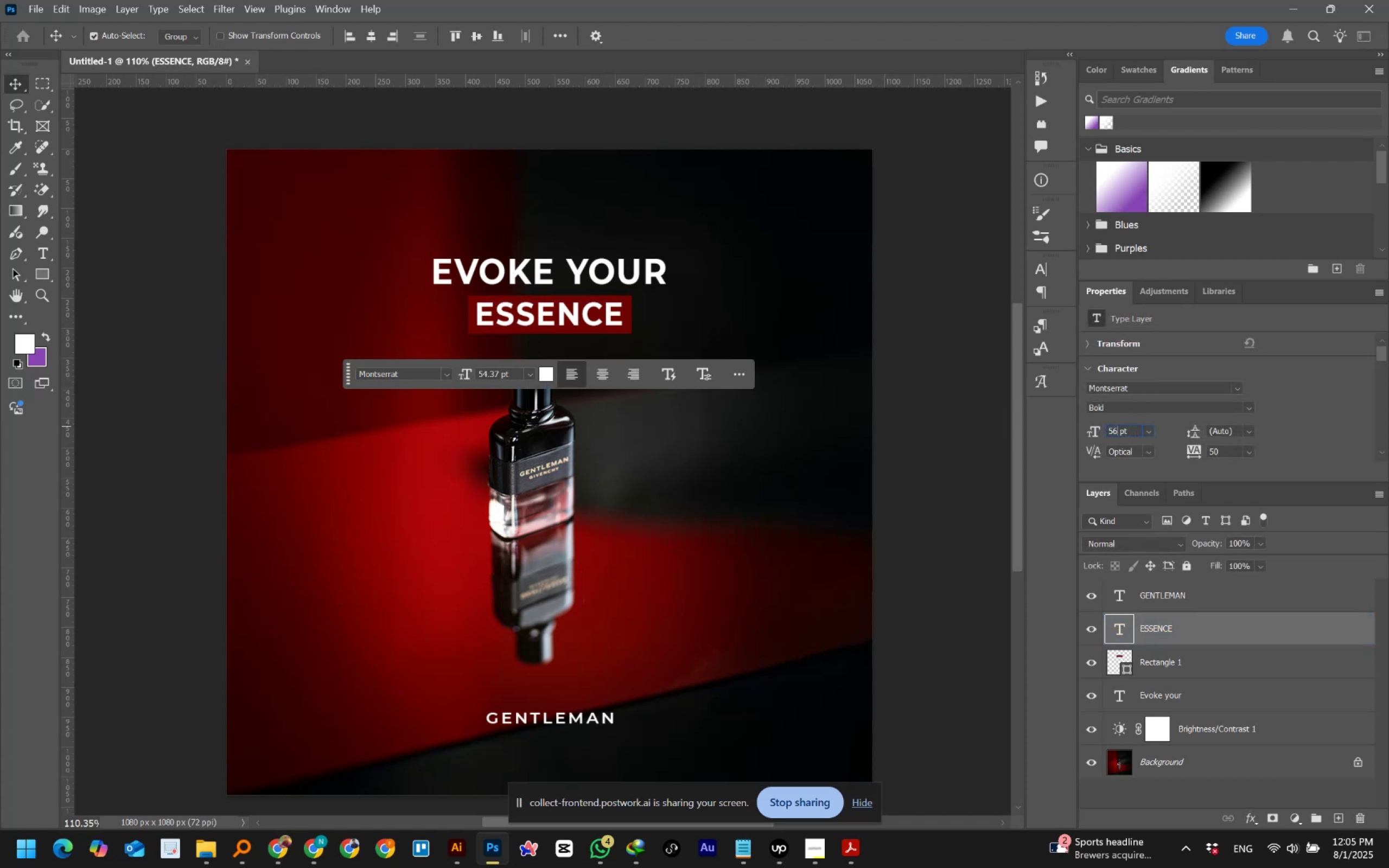 
key(NumpadEnter)
 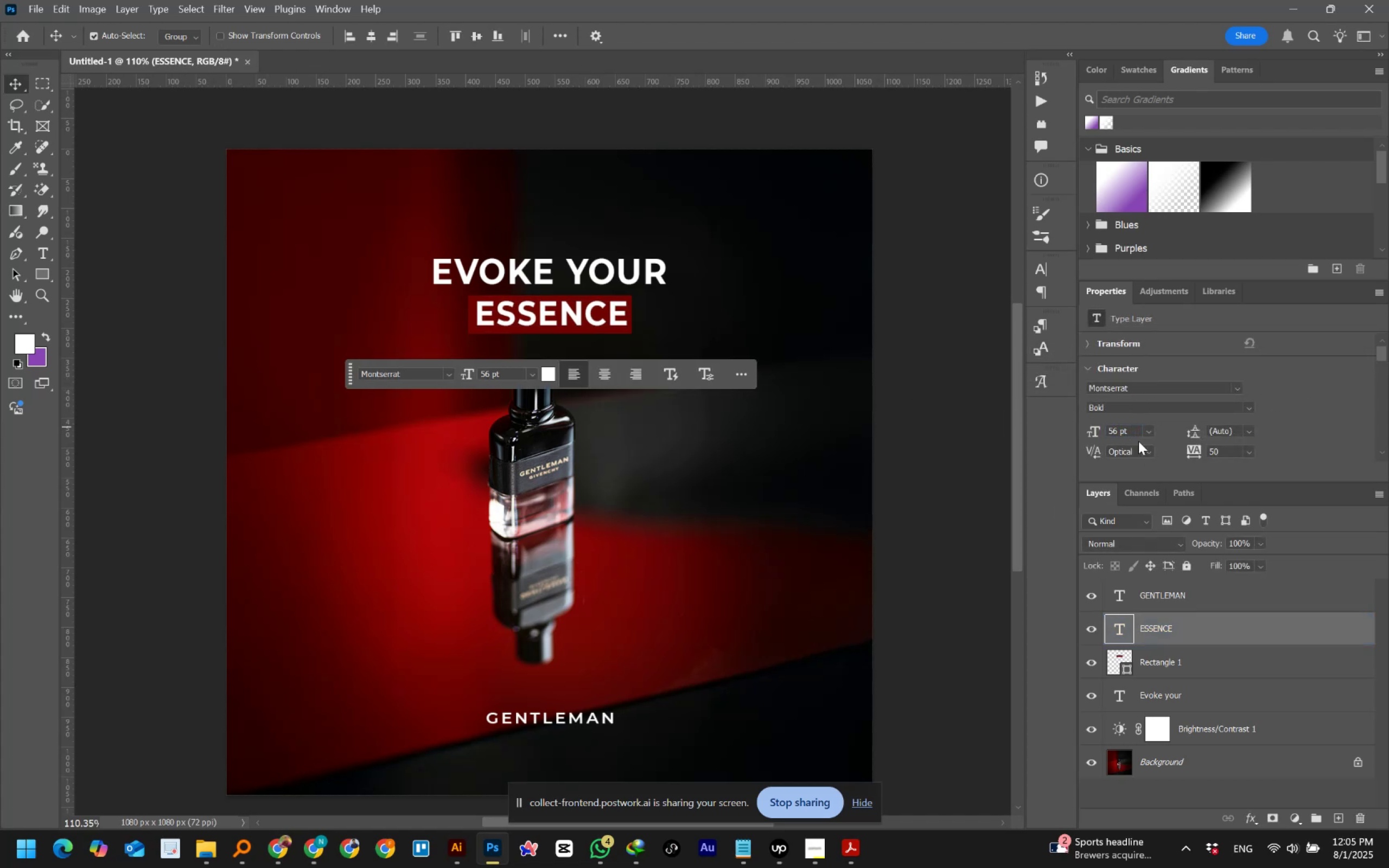 
left_click_drag(start_coordinate=[1117, 427], to_coordinate=[1063, 427])
 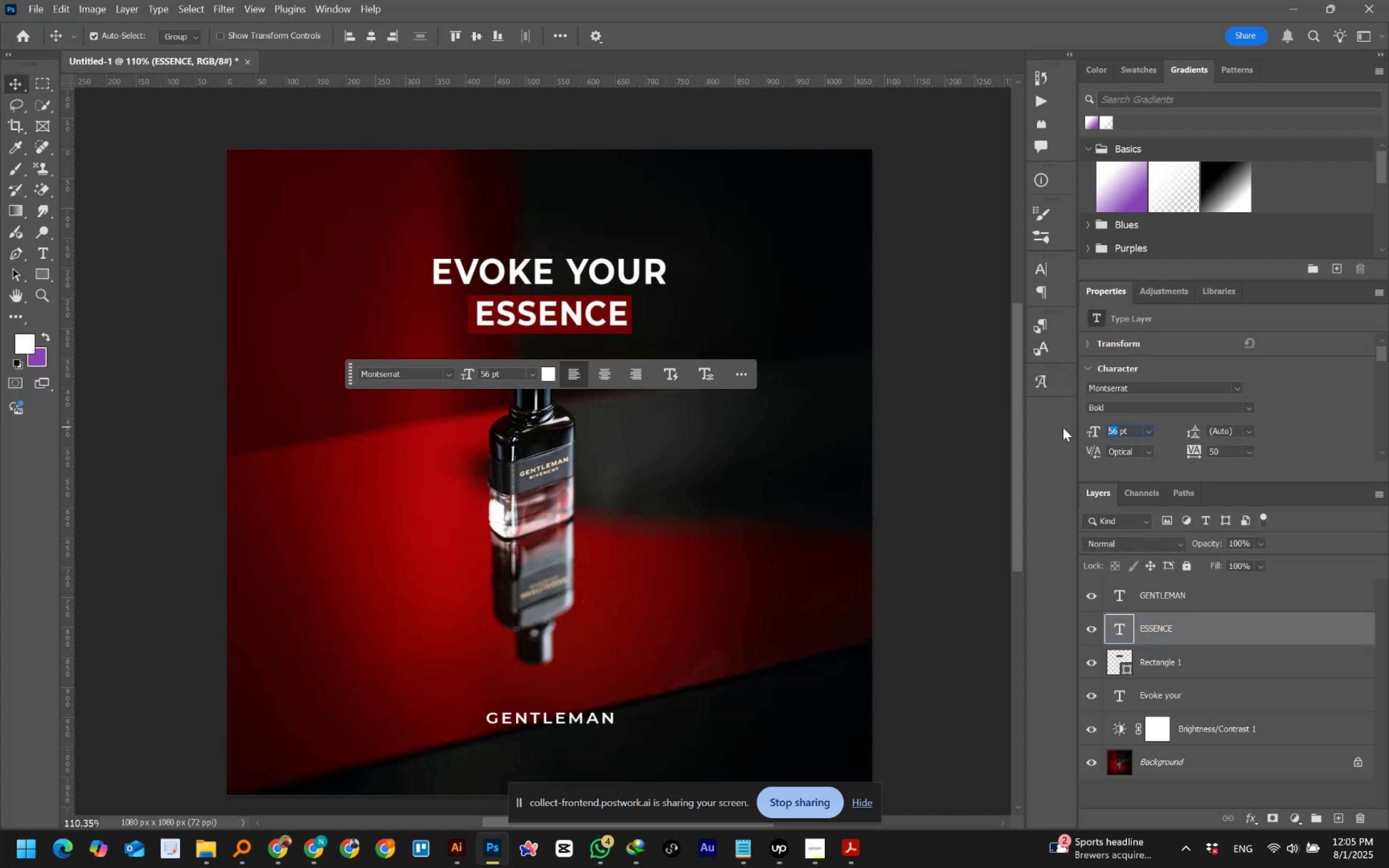 
key(Numpad5)
 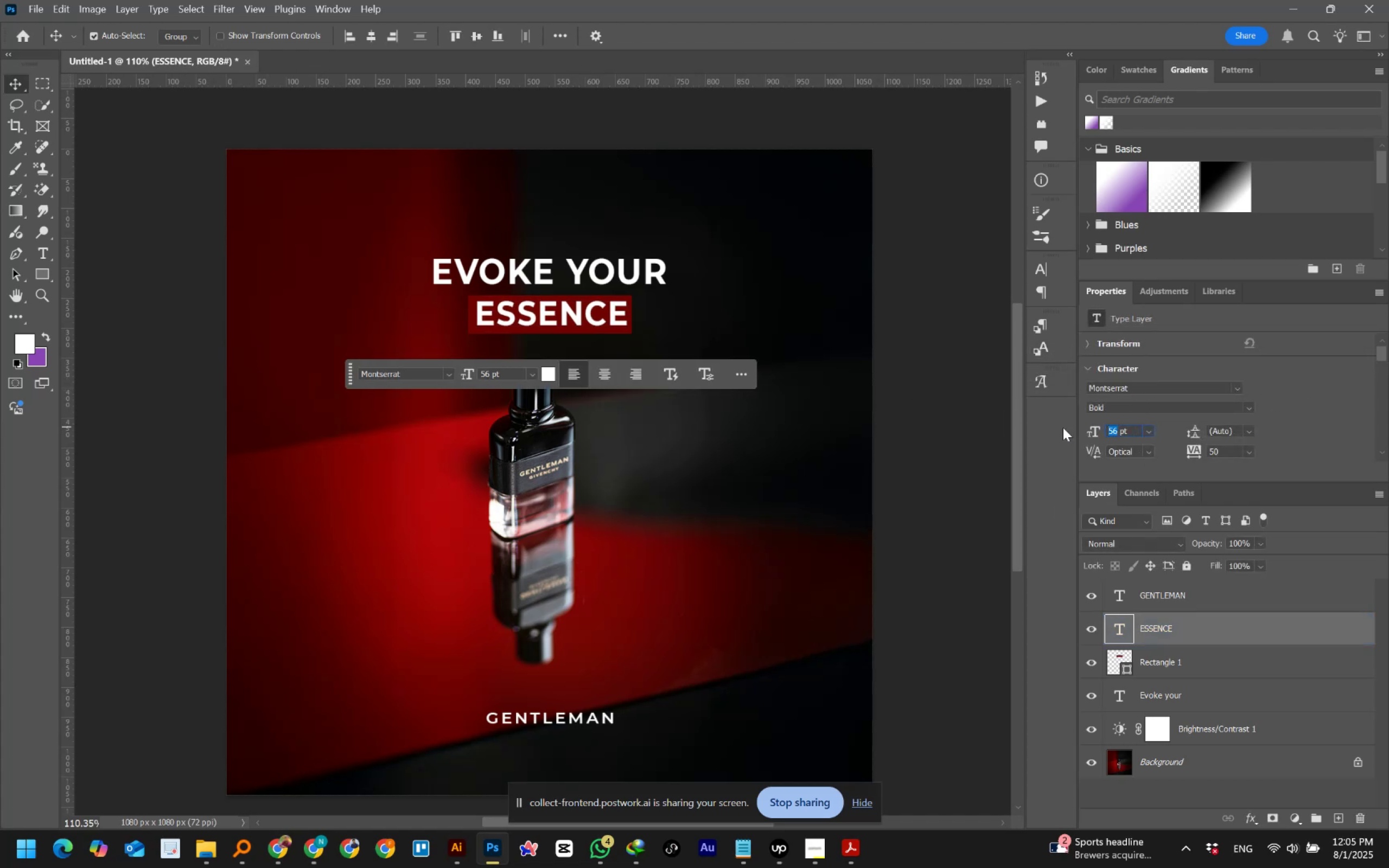 
key(Numpad4)
 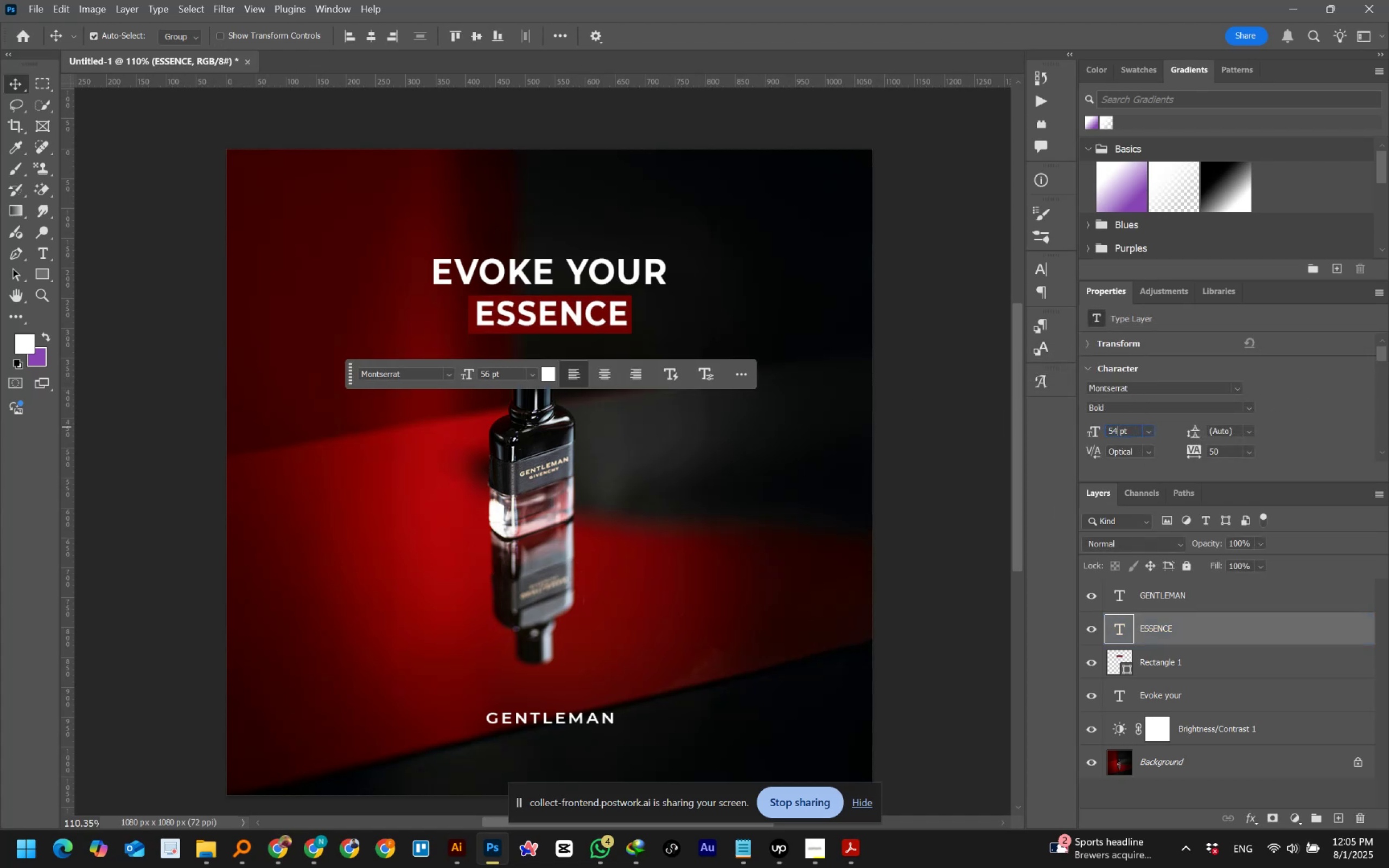 
key(NumpadEnter)
 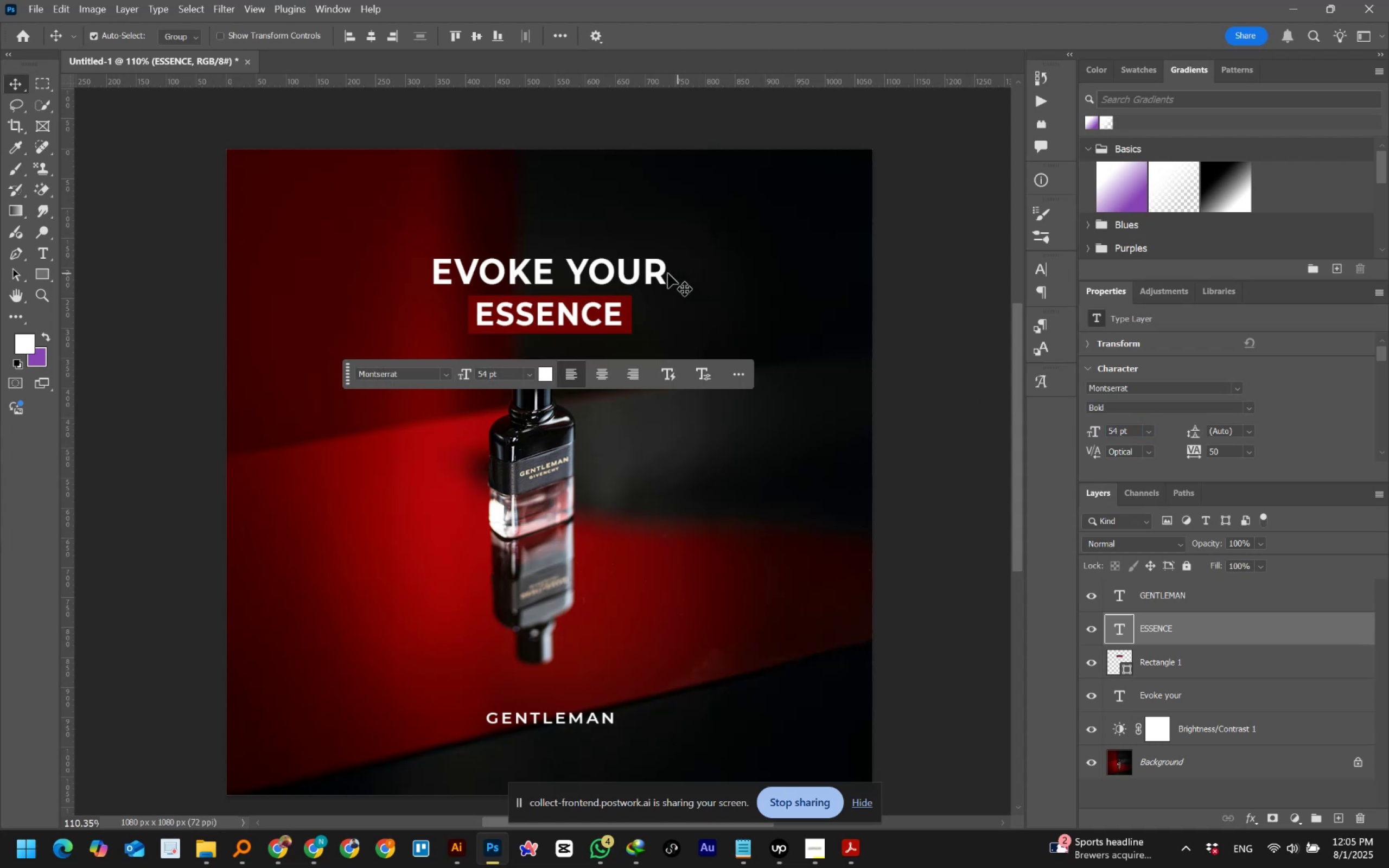 
left_click([649, 271])
 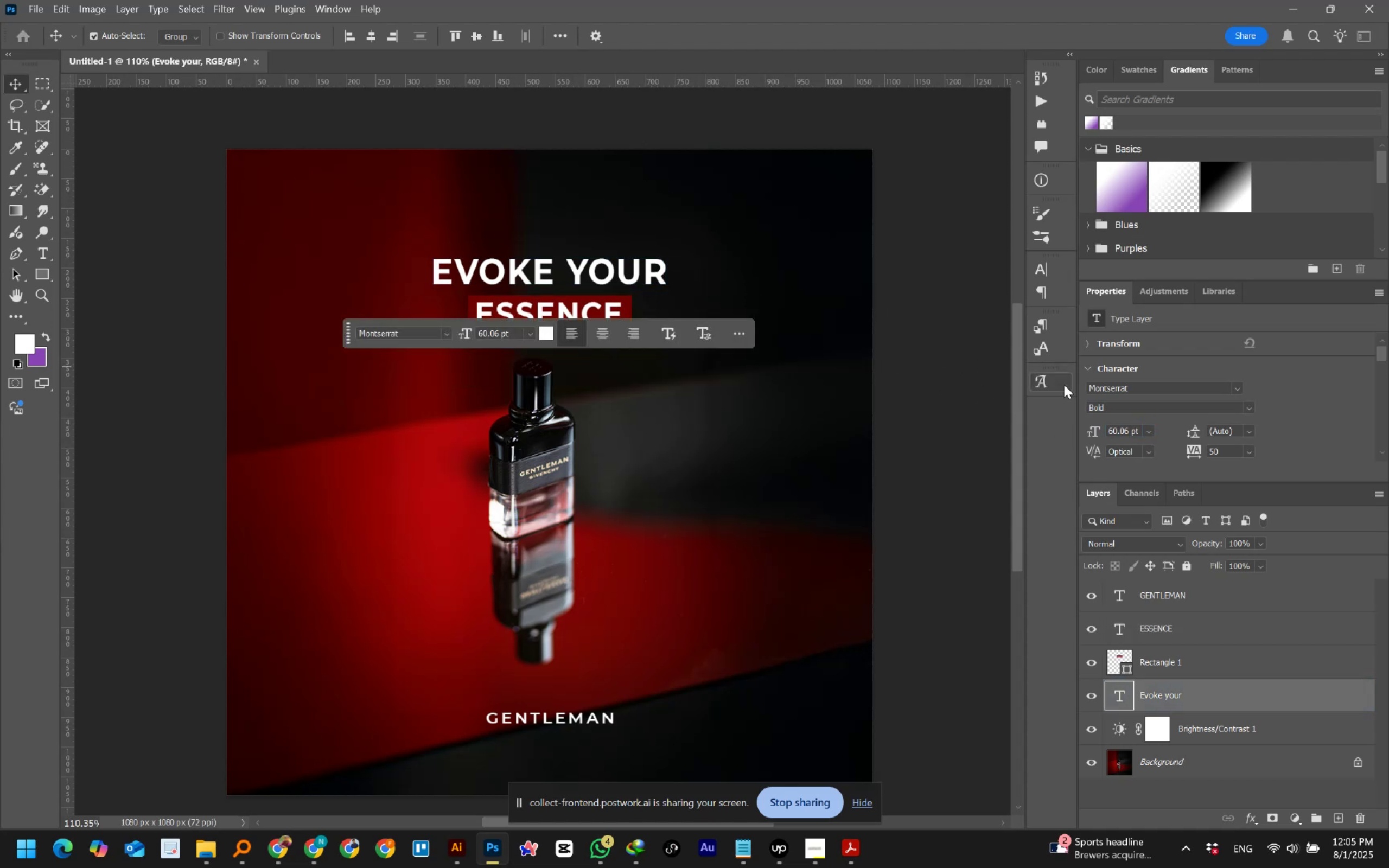 
left_click_drag(start_coordinate=[1126, 432], to_coordinate=[1067, 431])
 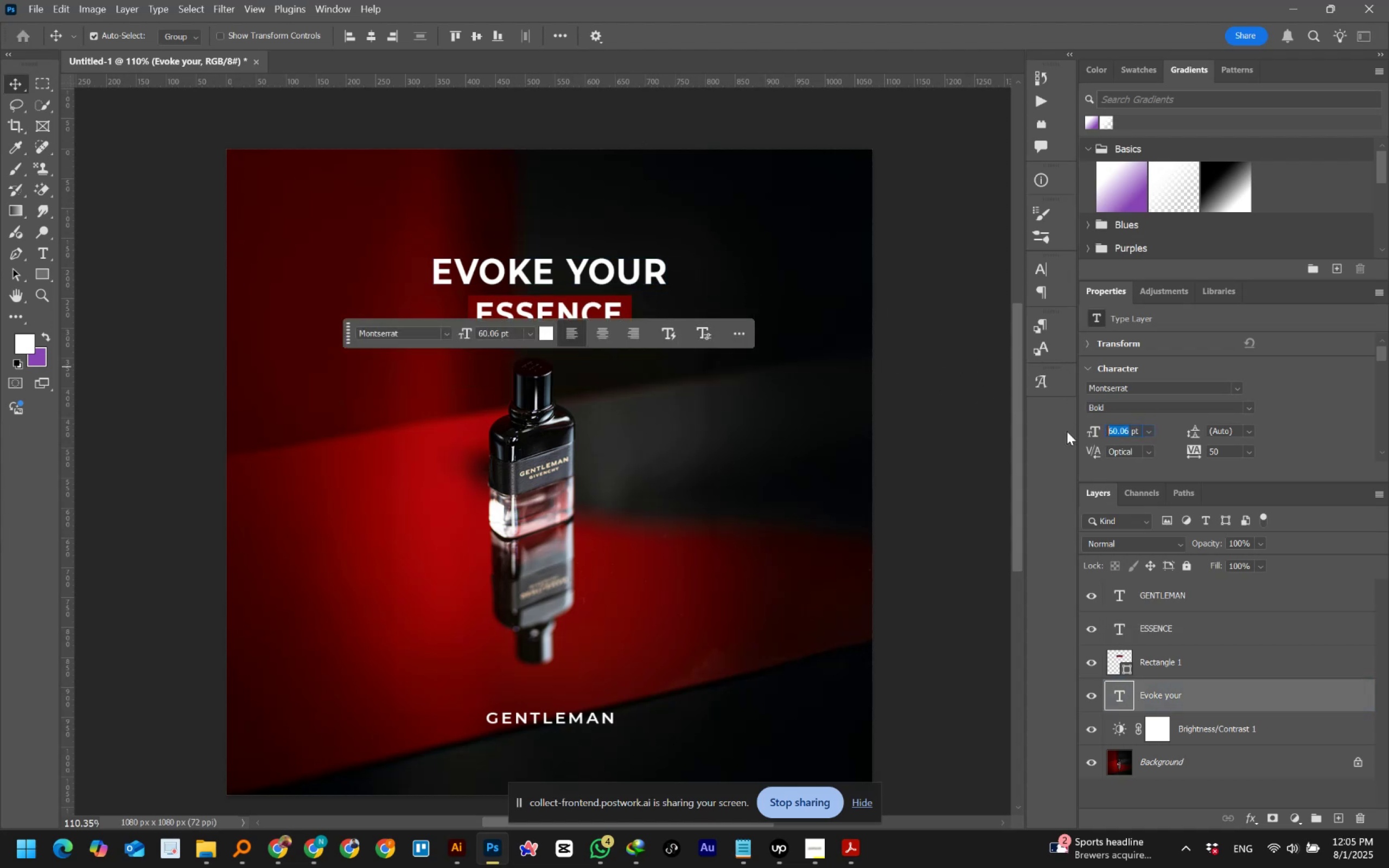 
key(Numpad5)
 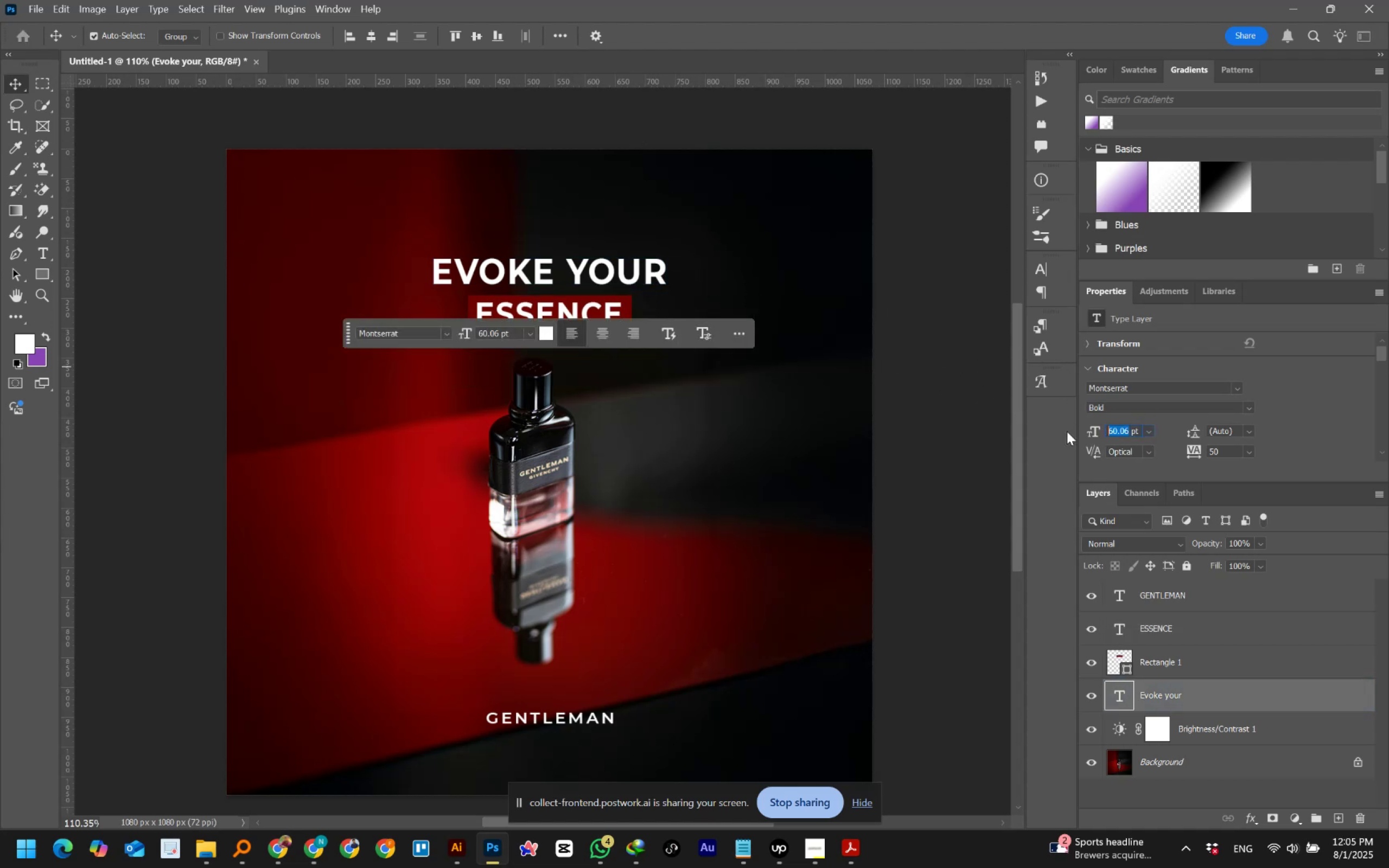 
key(Numpad6)
 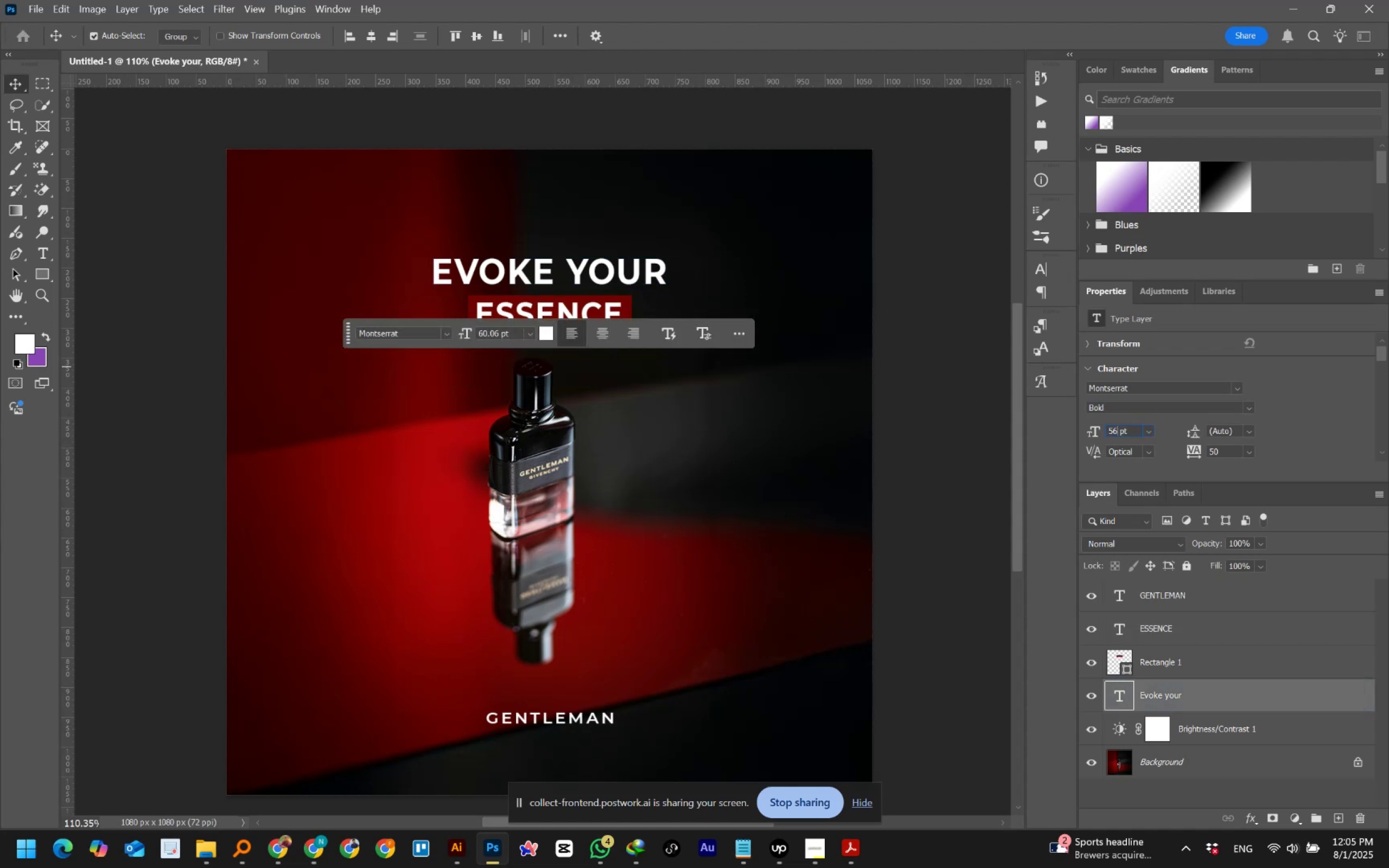 
key(NumpadEnter)
 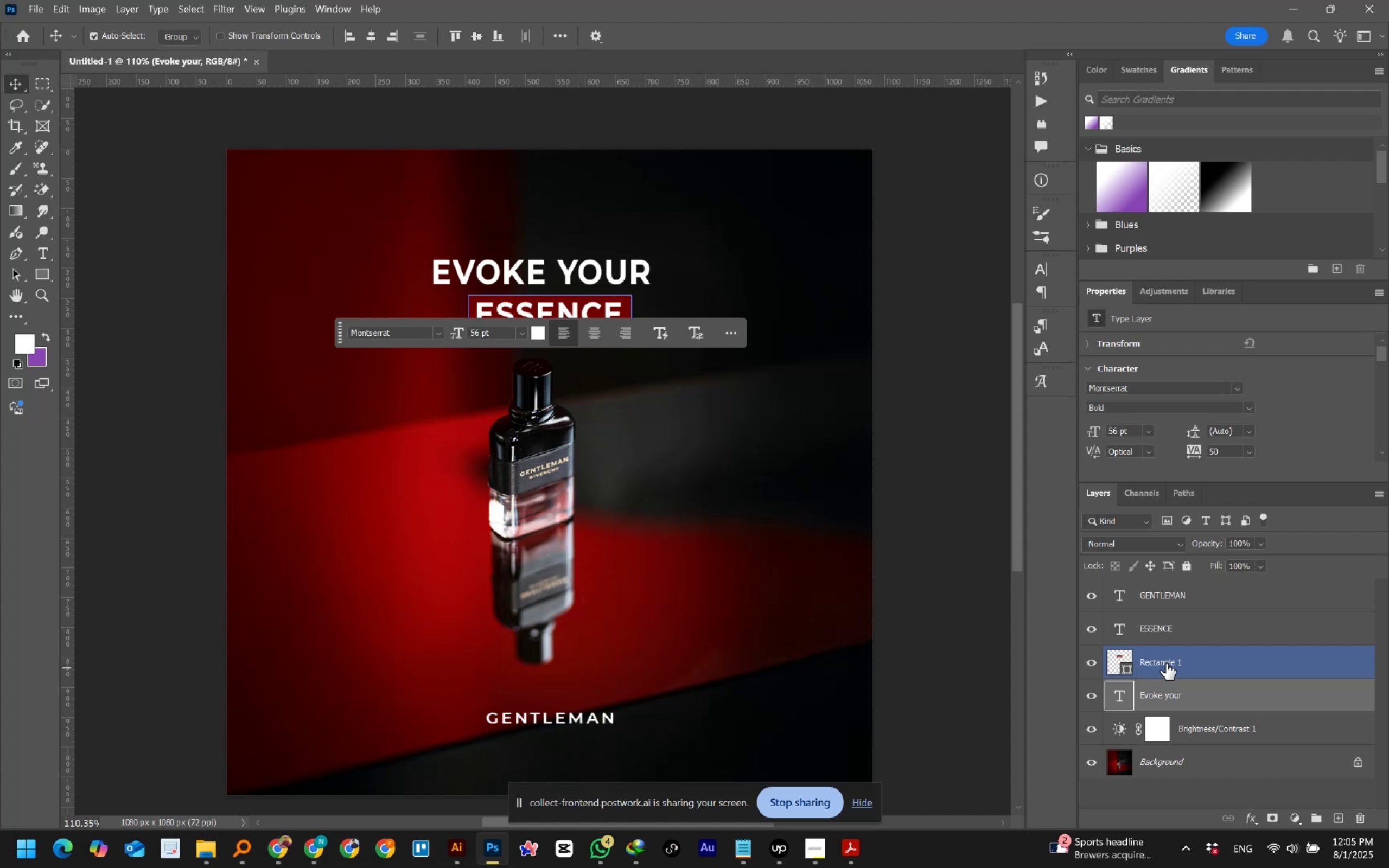 
hold_key(key=ShiftLeft, duration=0.66)
left_click([1168, 598])
 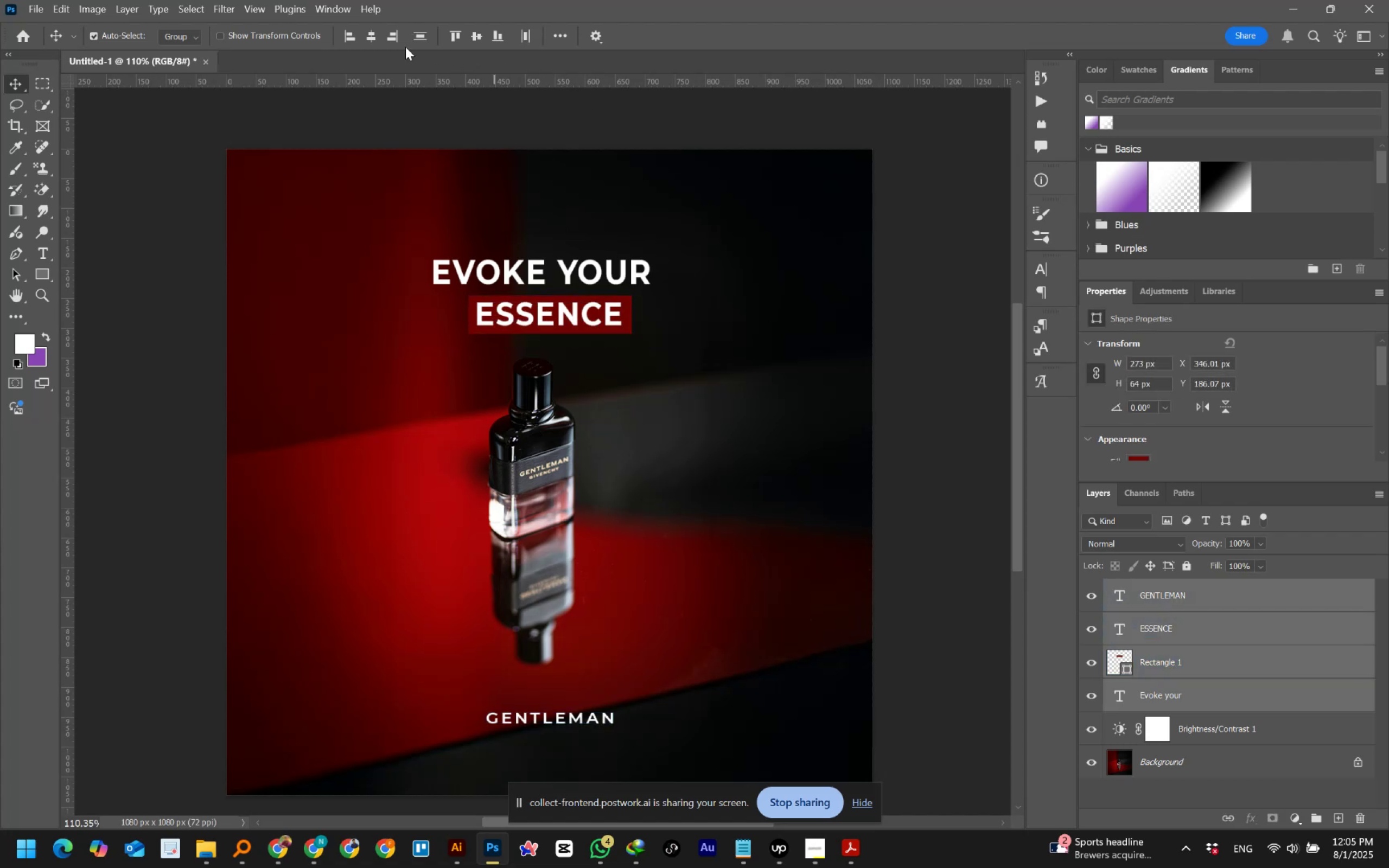 
left_click([371, 37])
 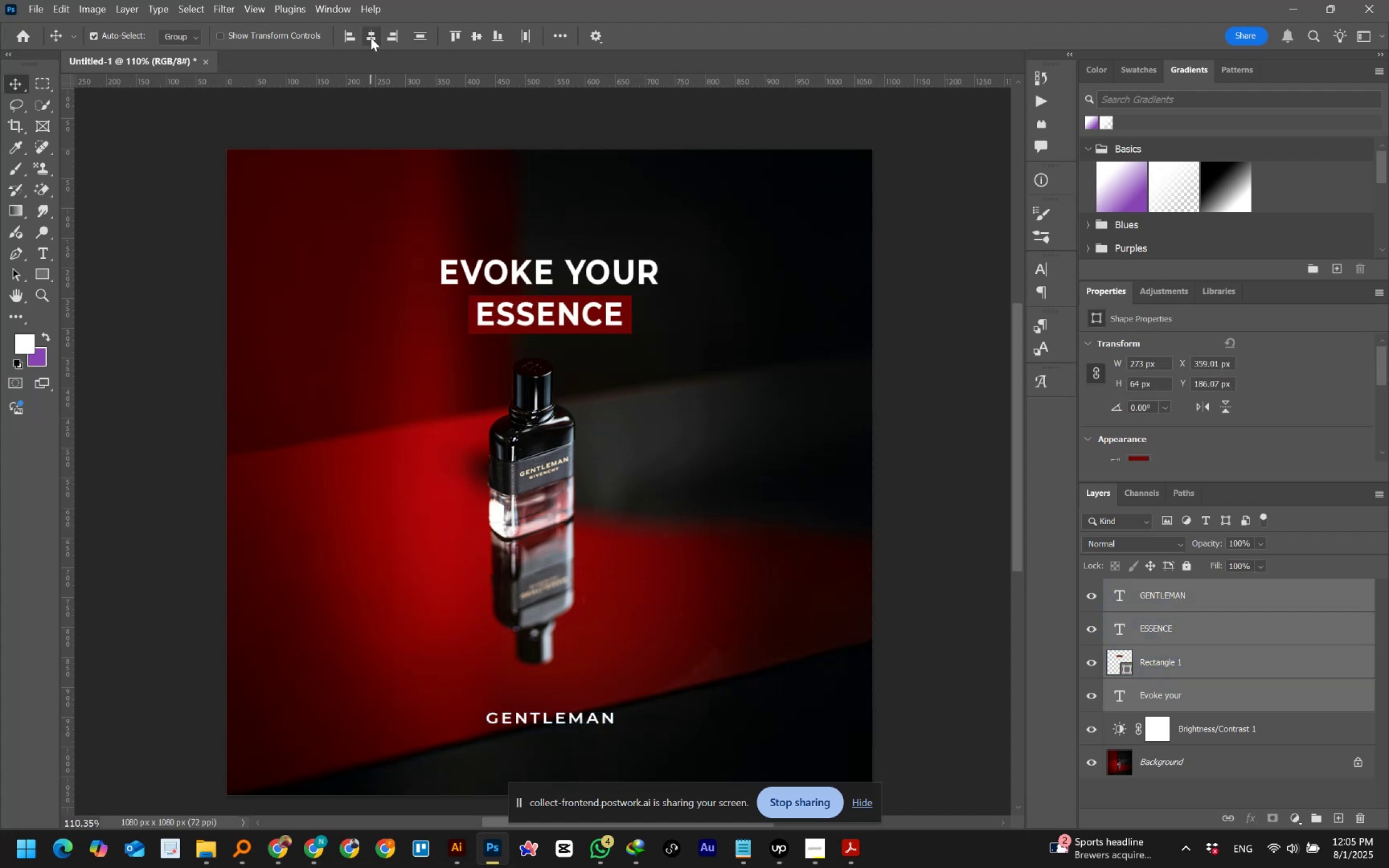 
double_click([371, 37])
 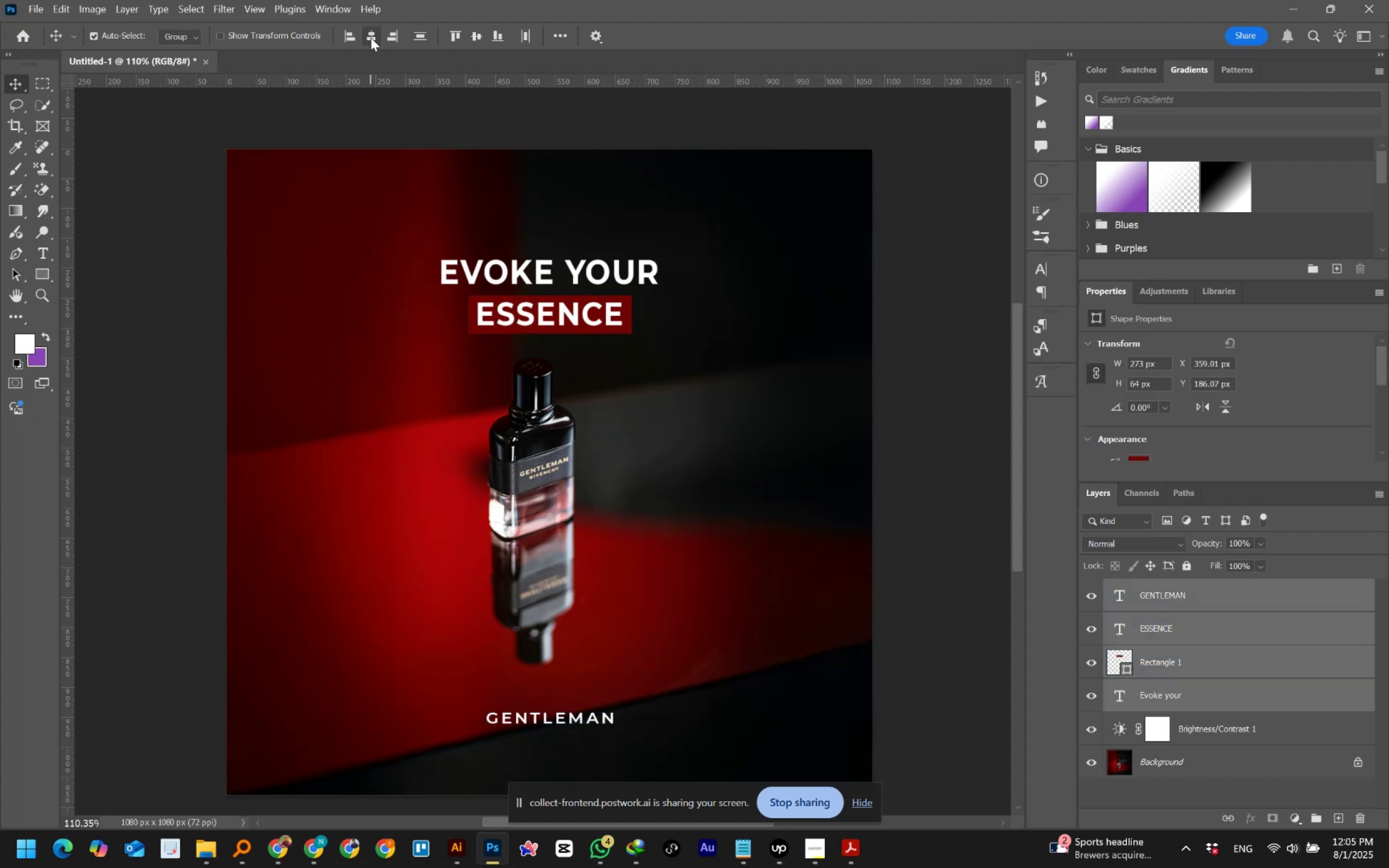 
triple_click([371, 37])
 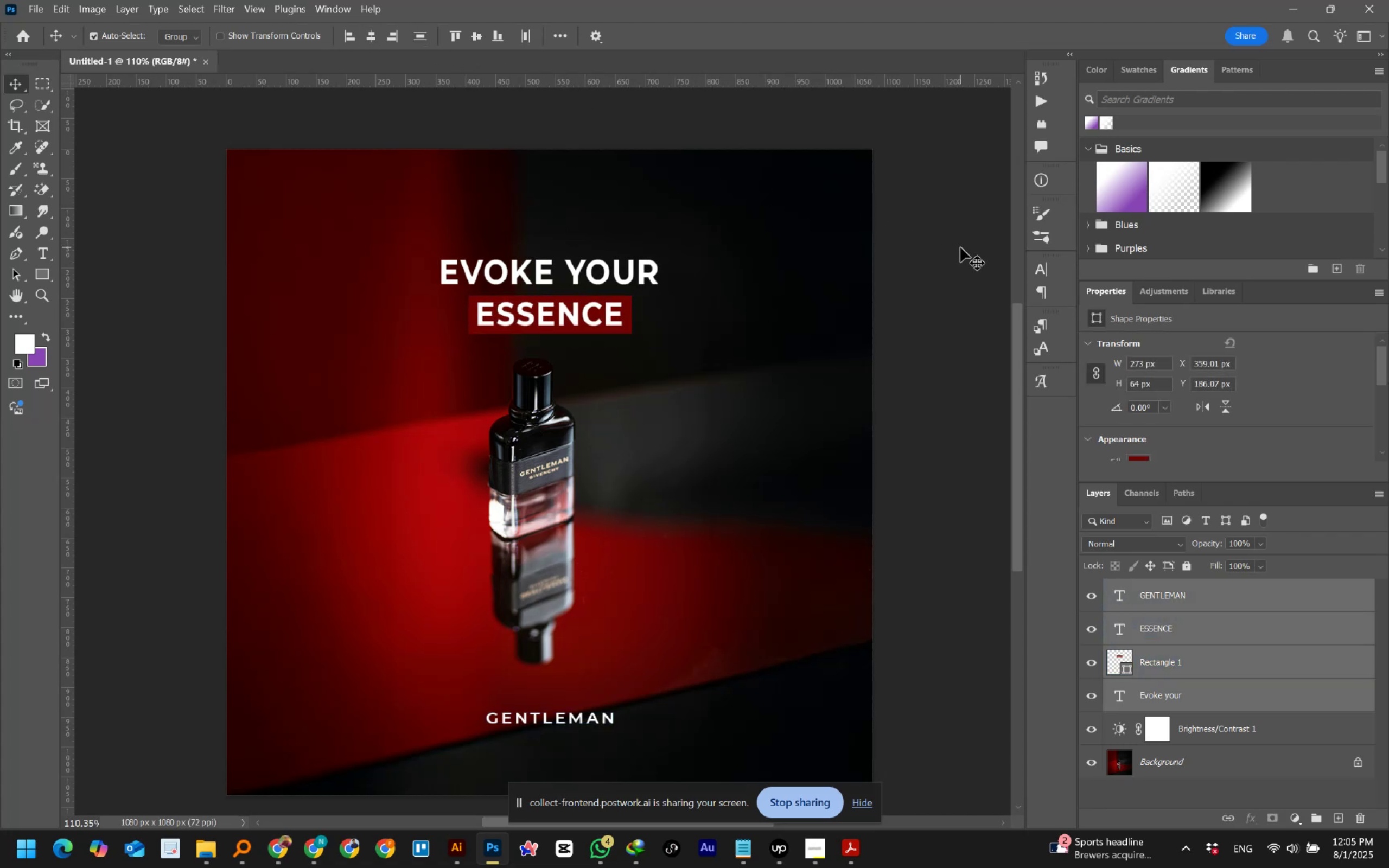 
left_click([960, 247])
 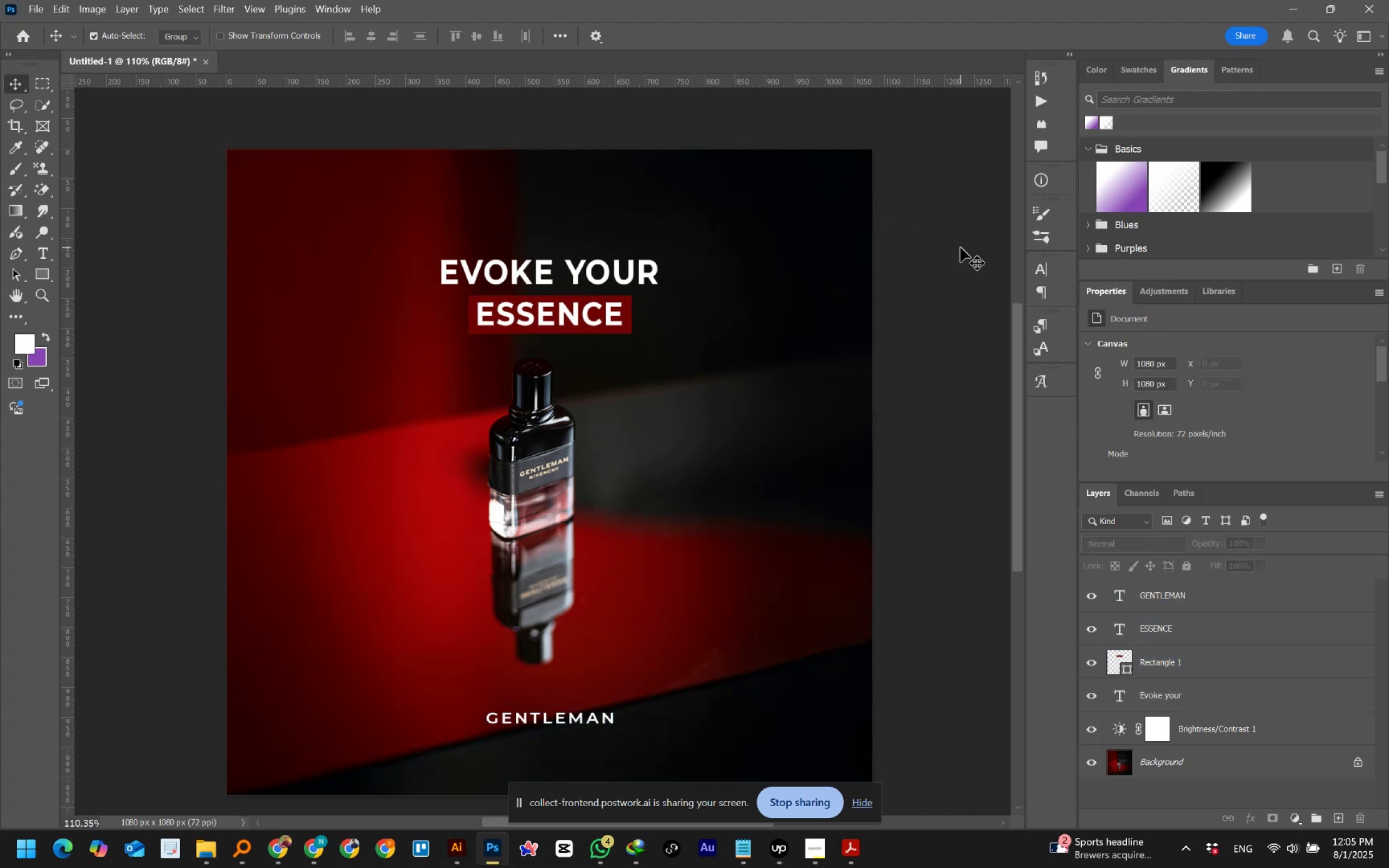 
left_click([960, 247])
 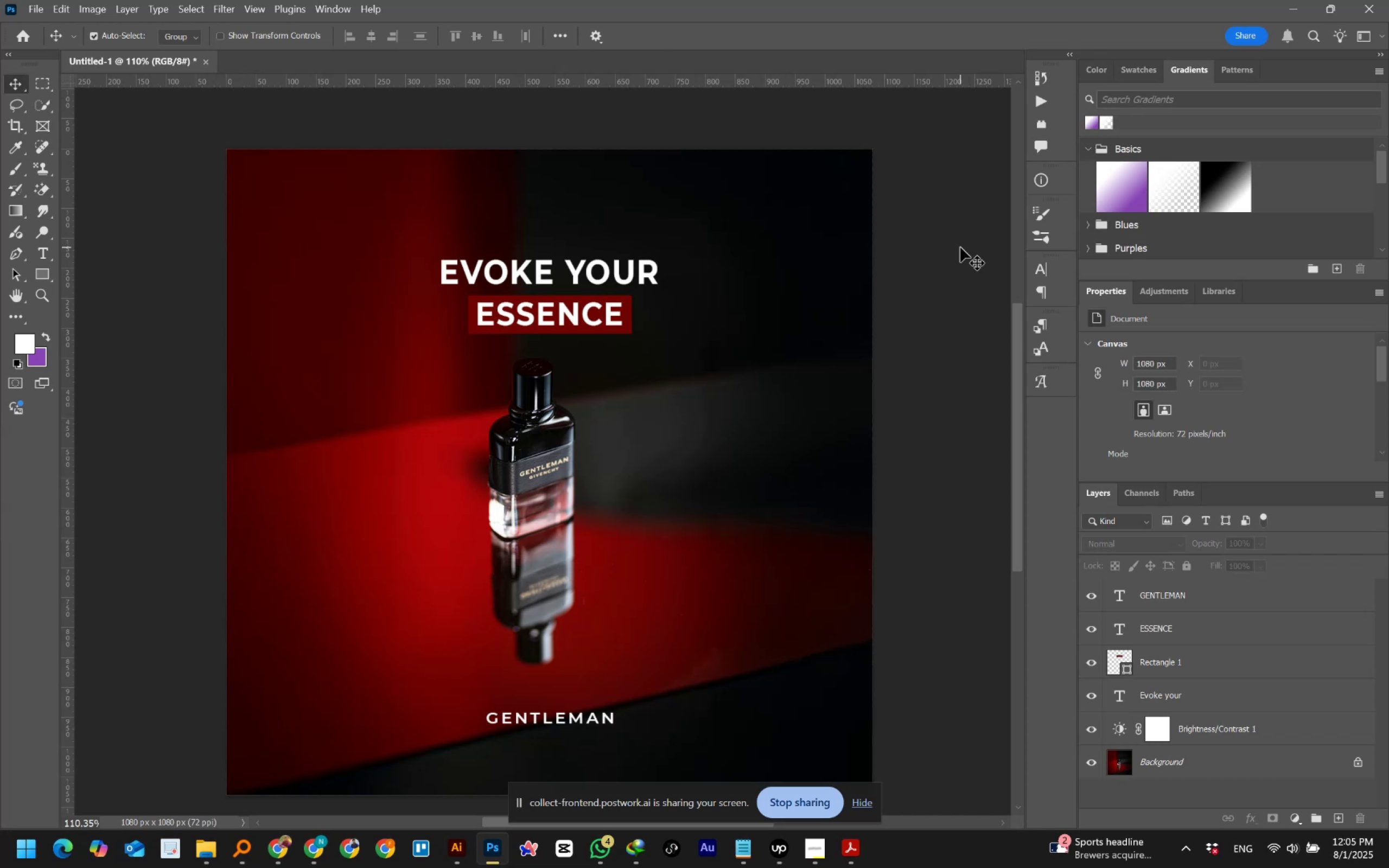 
wait(7.2)
 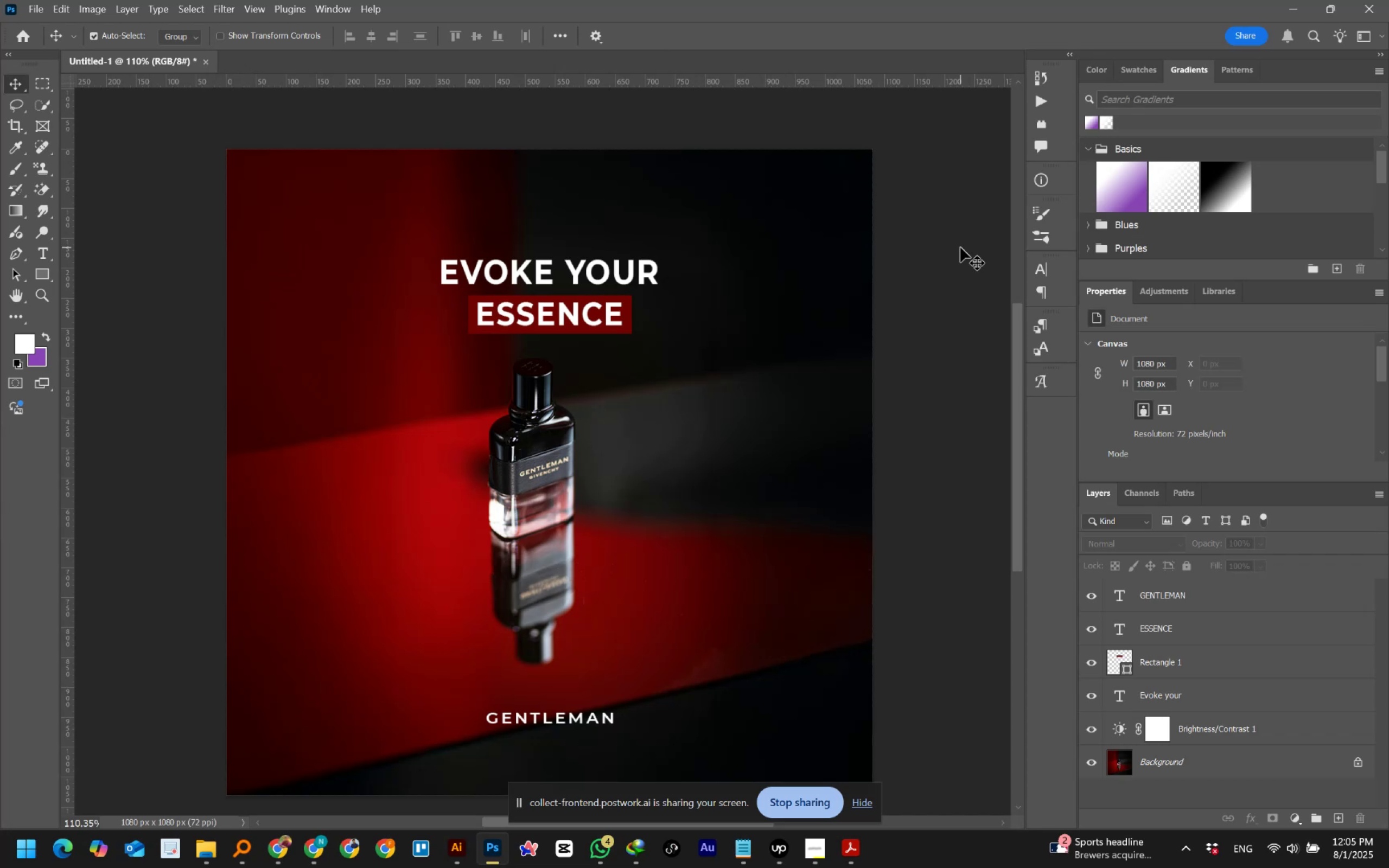 
left_click([590, 277])
 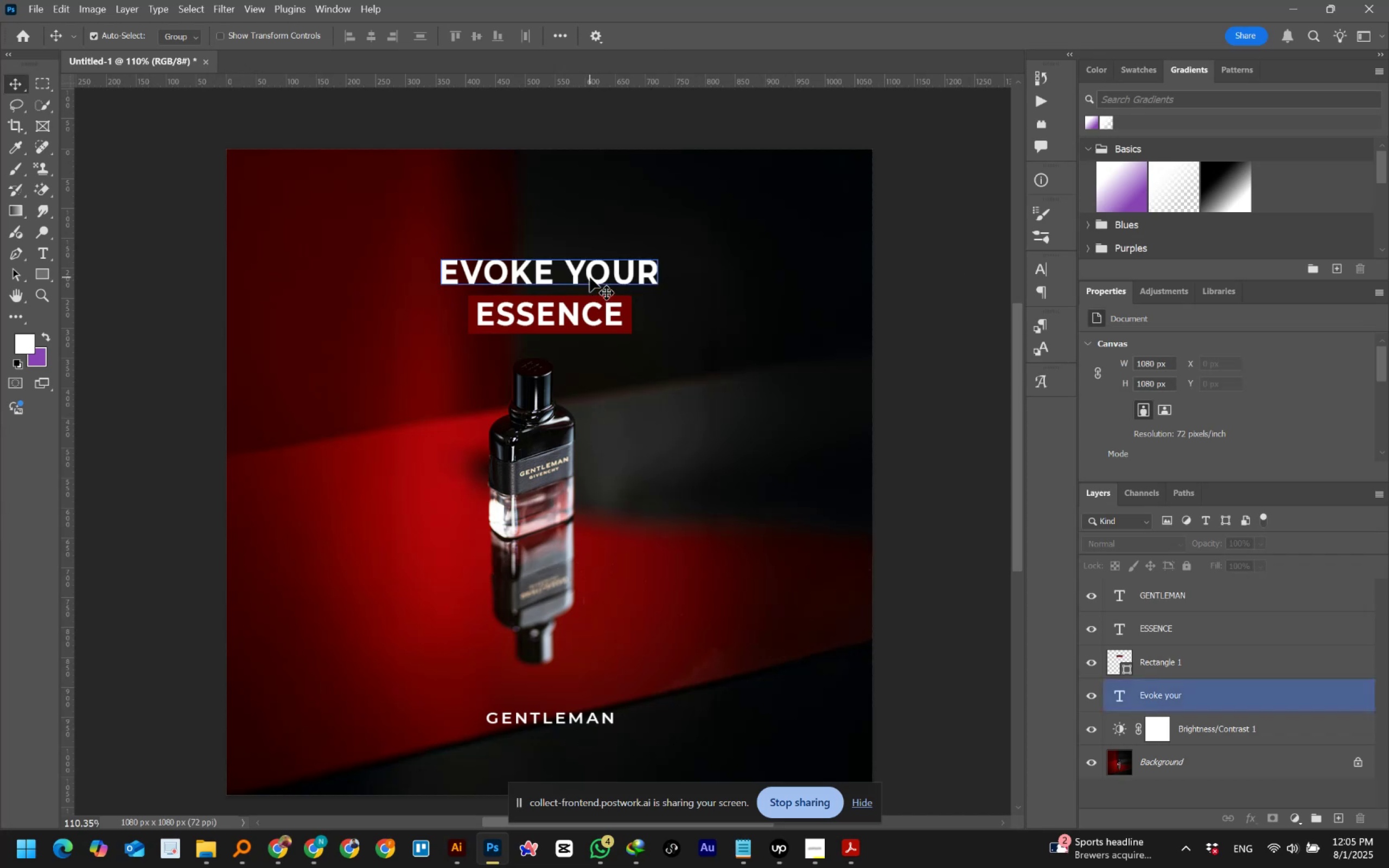 
hold_key(key=ShiftLeft, duration=1.53)
left_click([582, 312])
 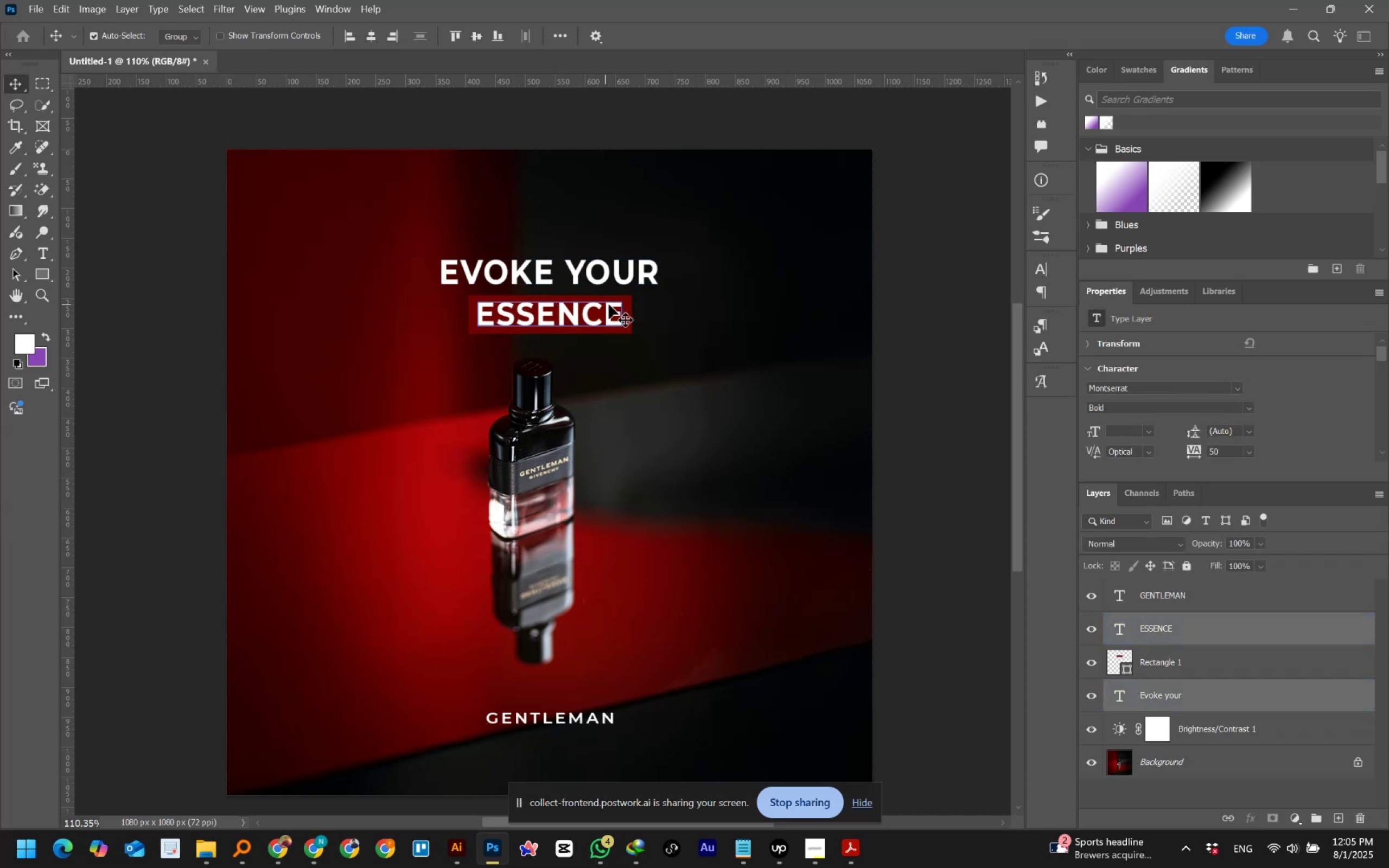 
hold_key(key=ShiftLeft, duration=1.19)
left_click([625, 301])
 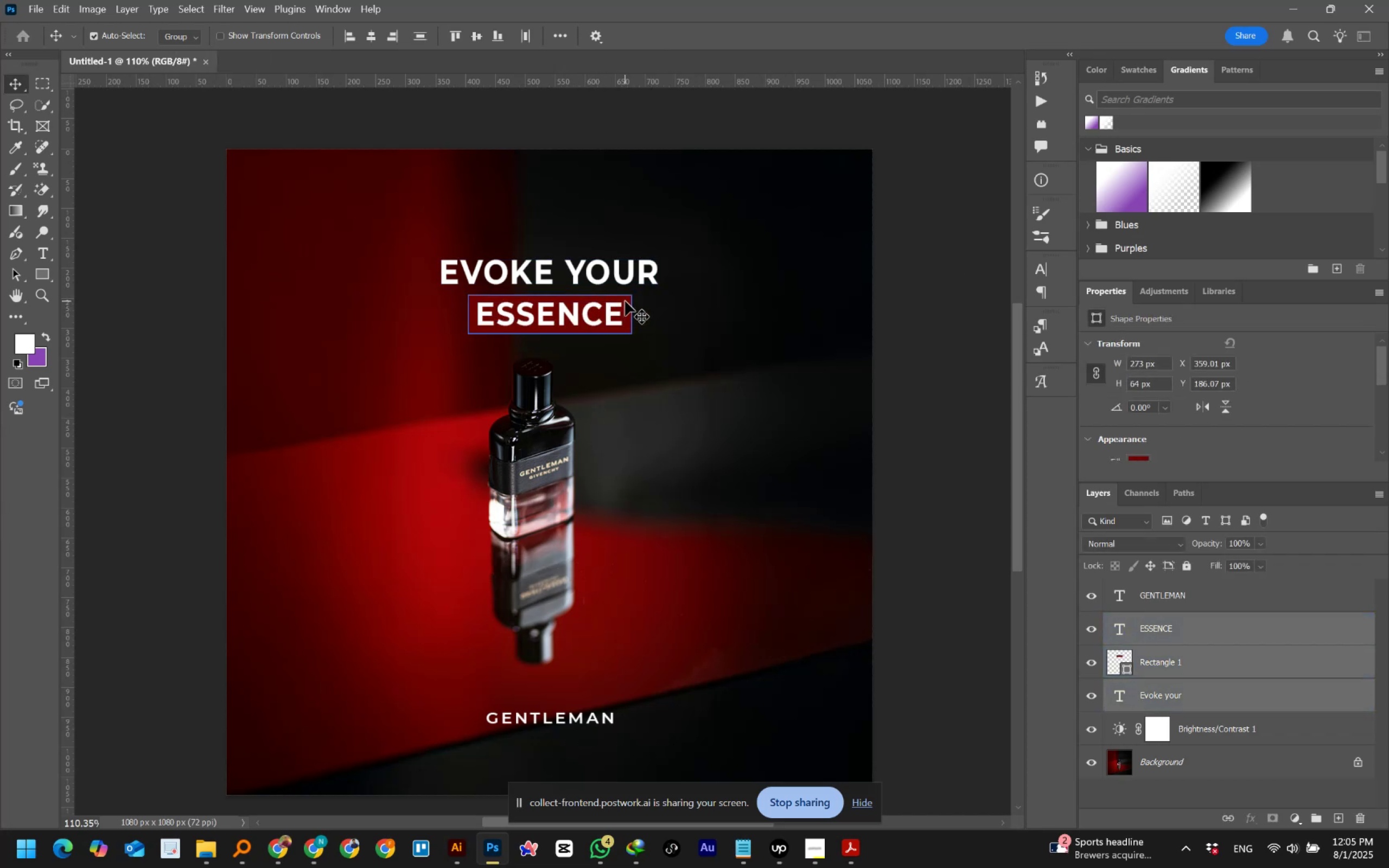 
key(Shift+ArrowUp)
 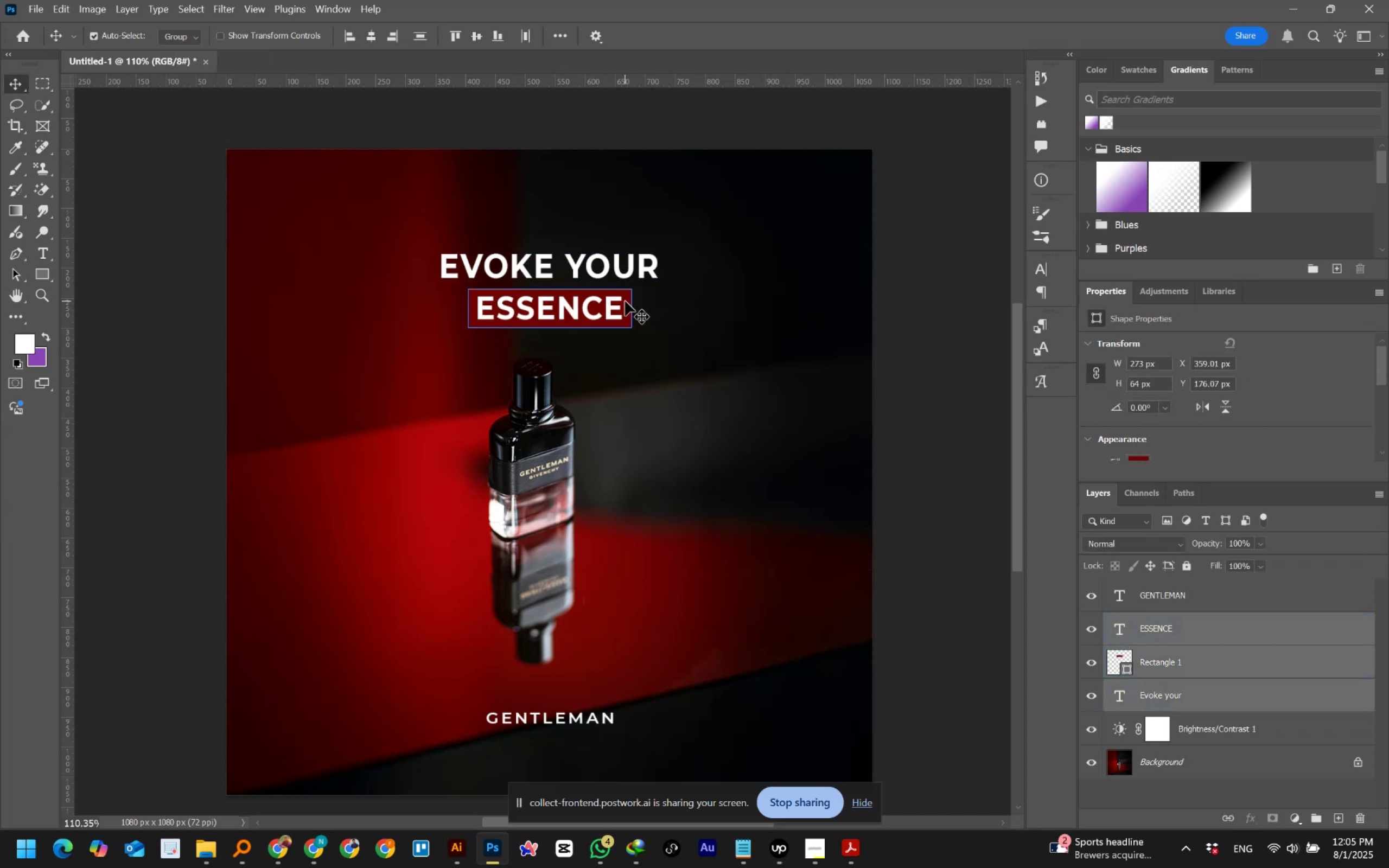 
key(Shift+ArrowUp)
 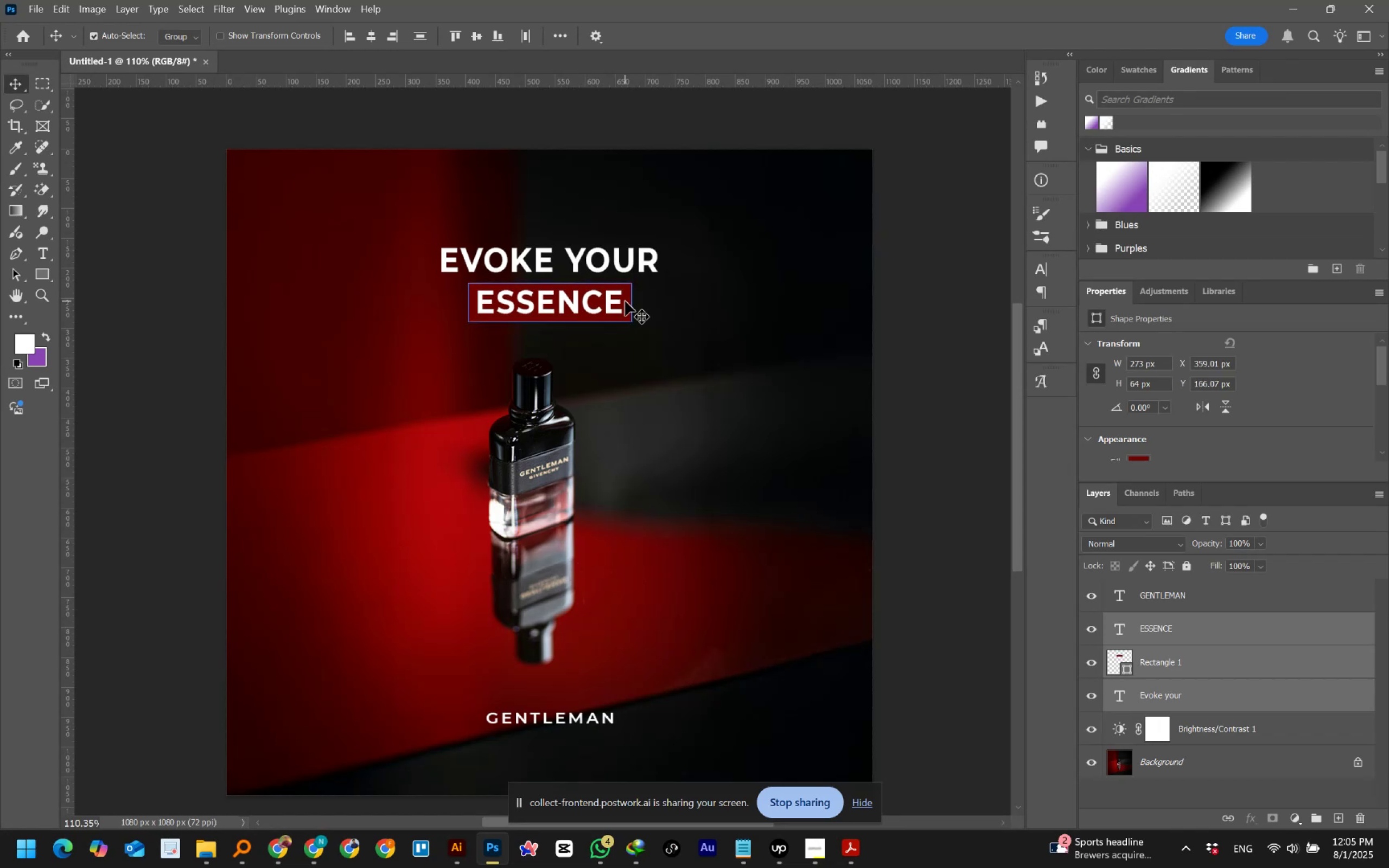 
left_click([946, 331])
 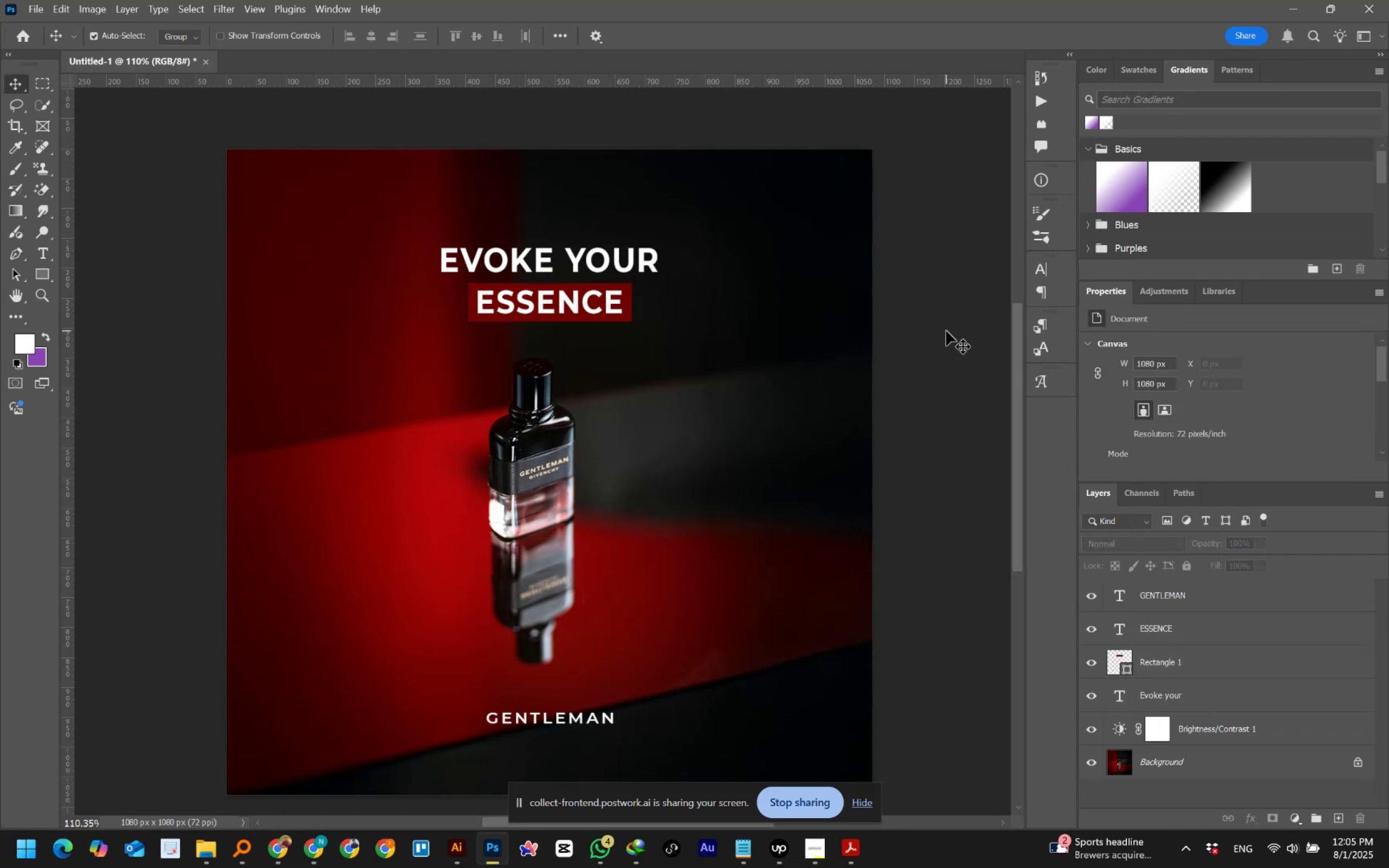 
hold_key(key=AltLeft, duration=0.74)
scroll: coordinate [946, 331], scroll_direction: down, amount: 1.0
 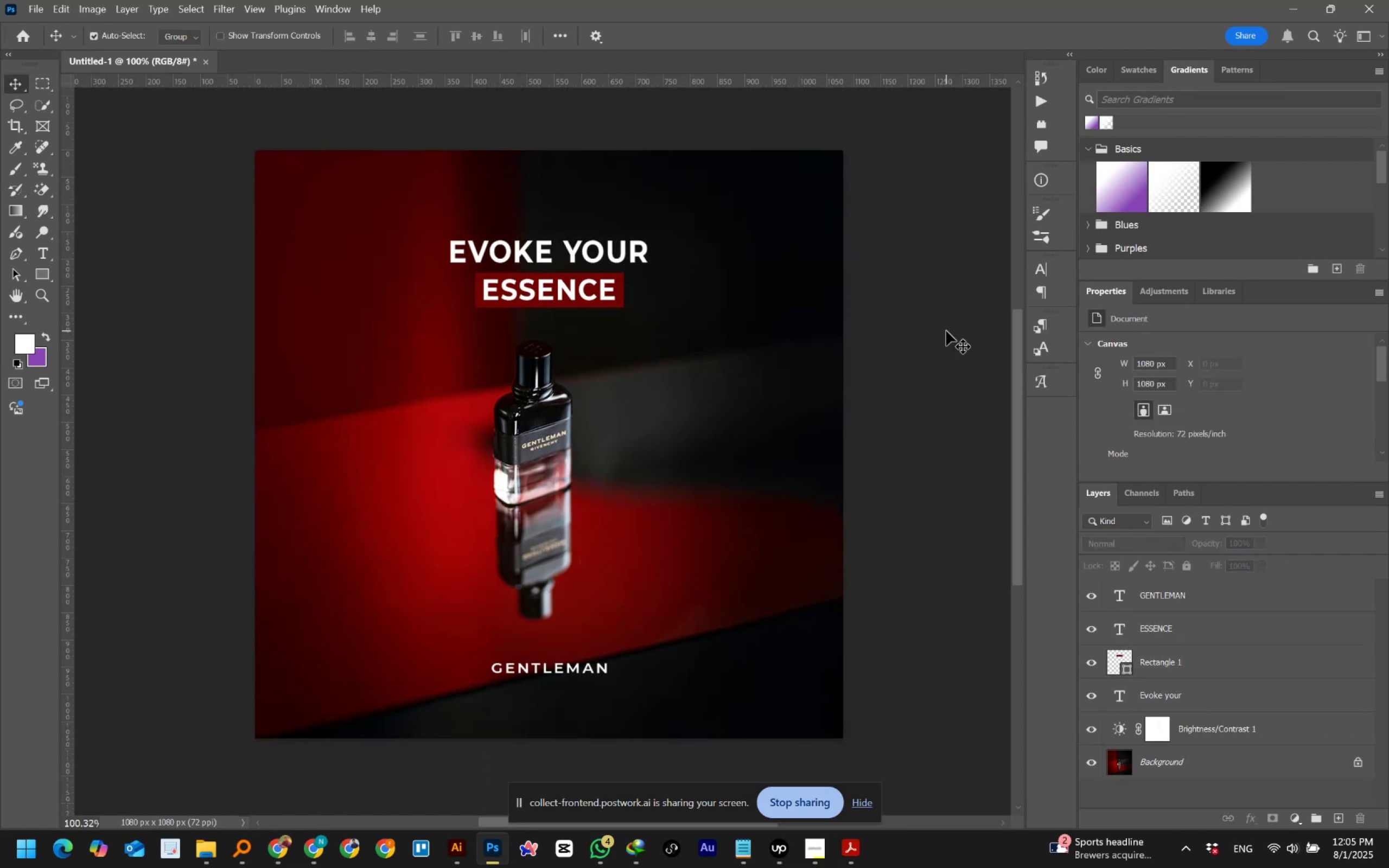 
hold_key(key=AltLeft, duration=27.1)
left_click([946, 331])
 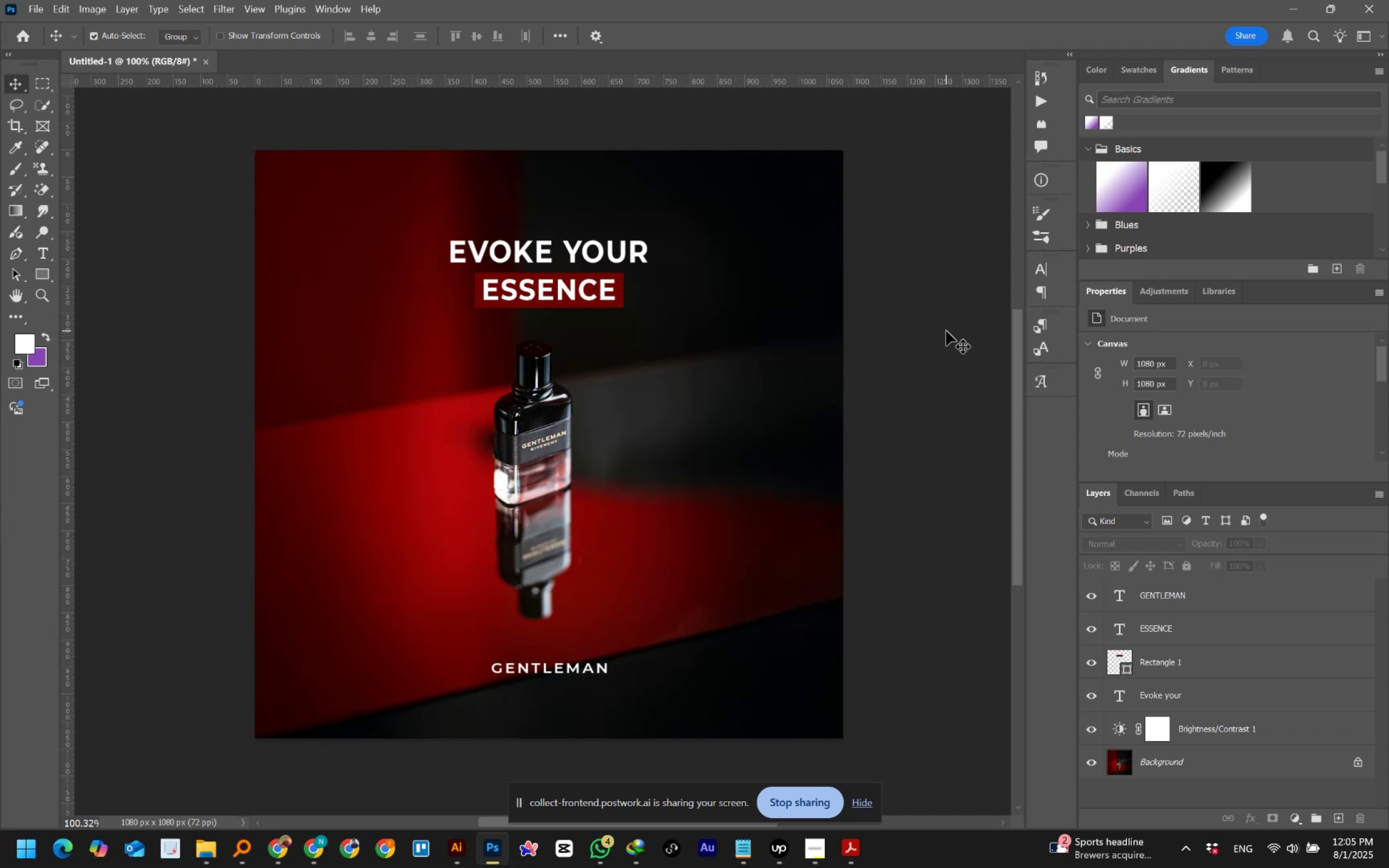 
left_click([1178, 601])
 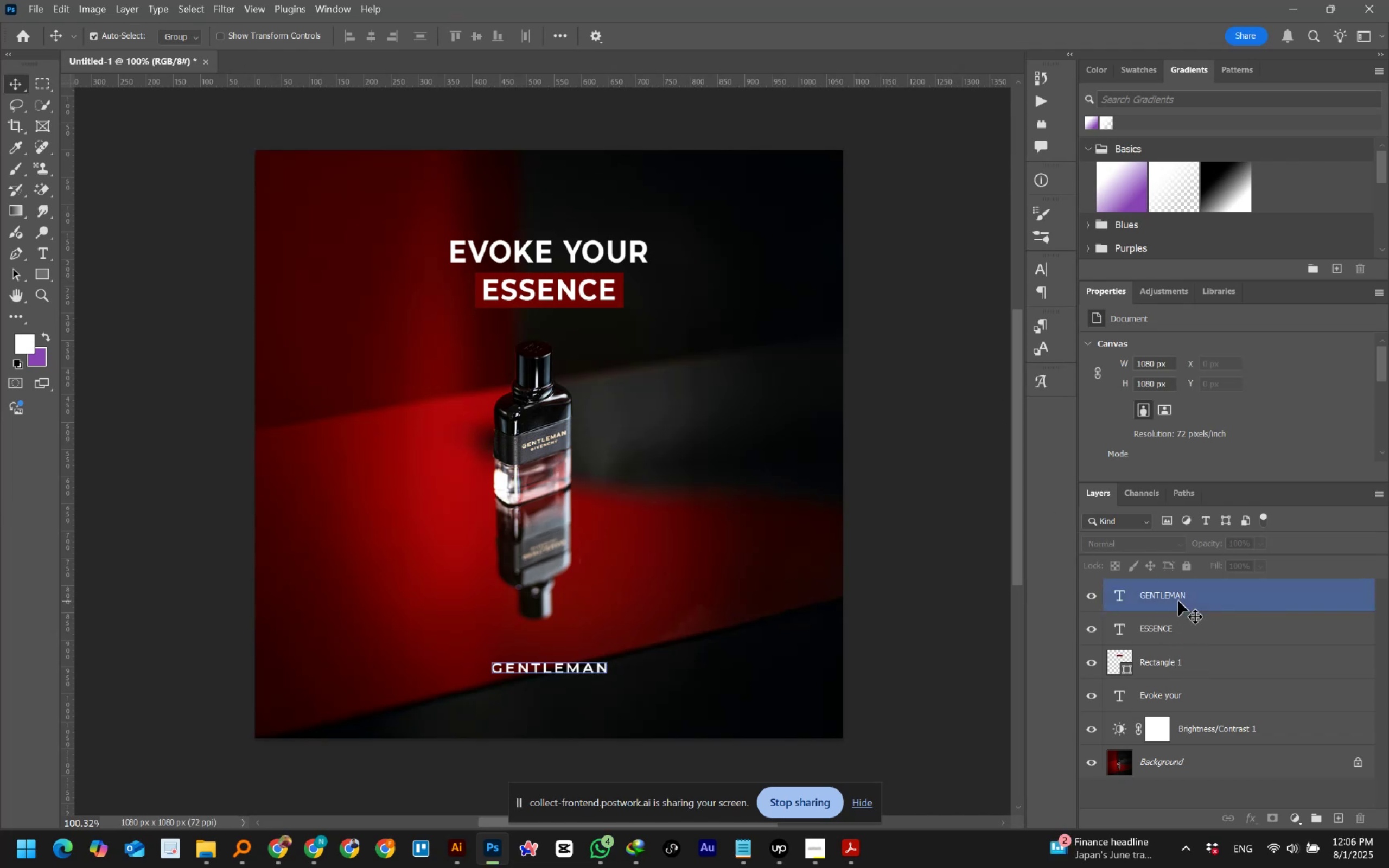 
hold_key(key=ShiftLeft, duration=1.52)
 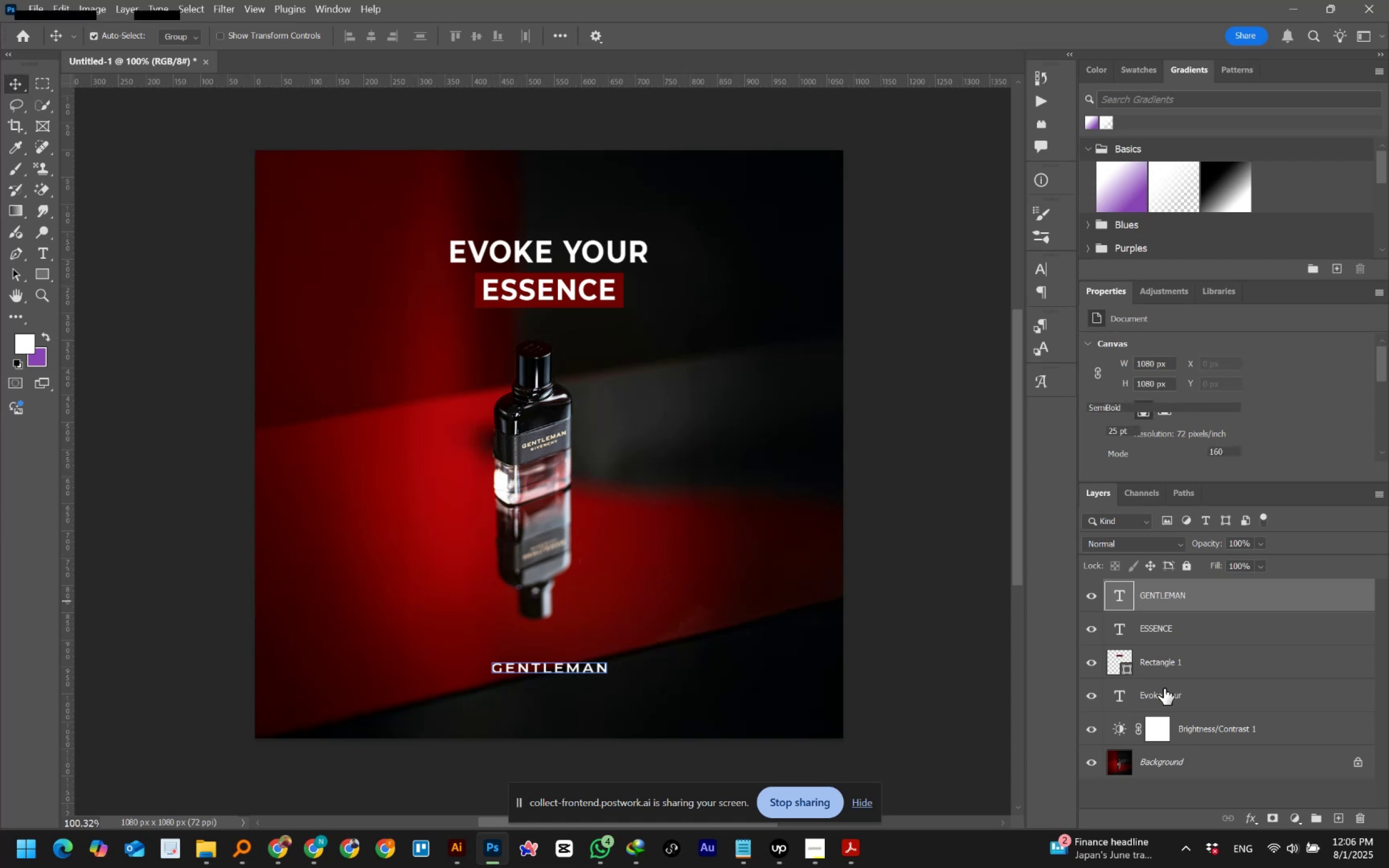 
hold_key(key=ShiftLeft, duration=1.53)
left_click([1164, 688])
 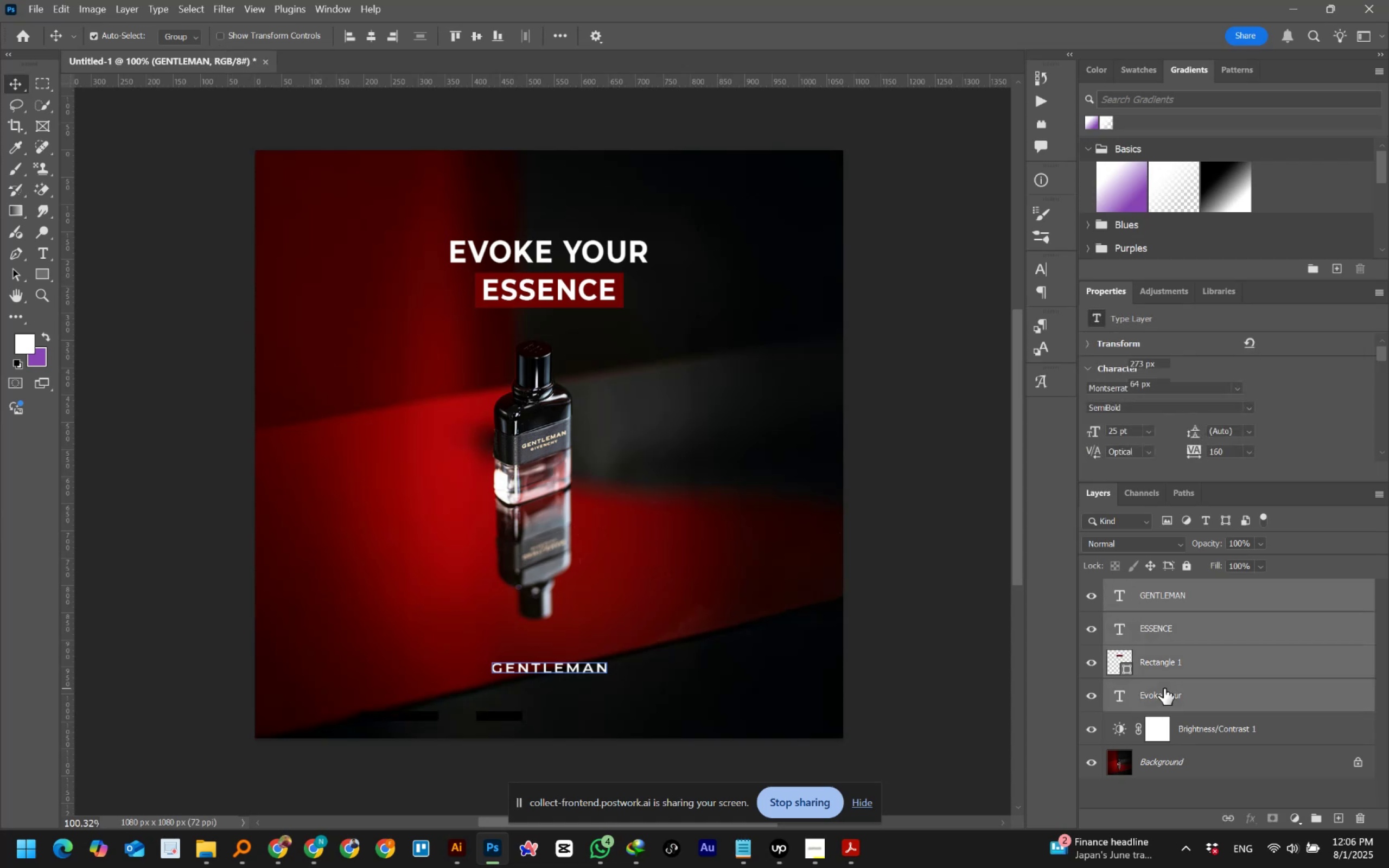 
hold_key(key=ShiftLeft, duration=1.07)
 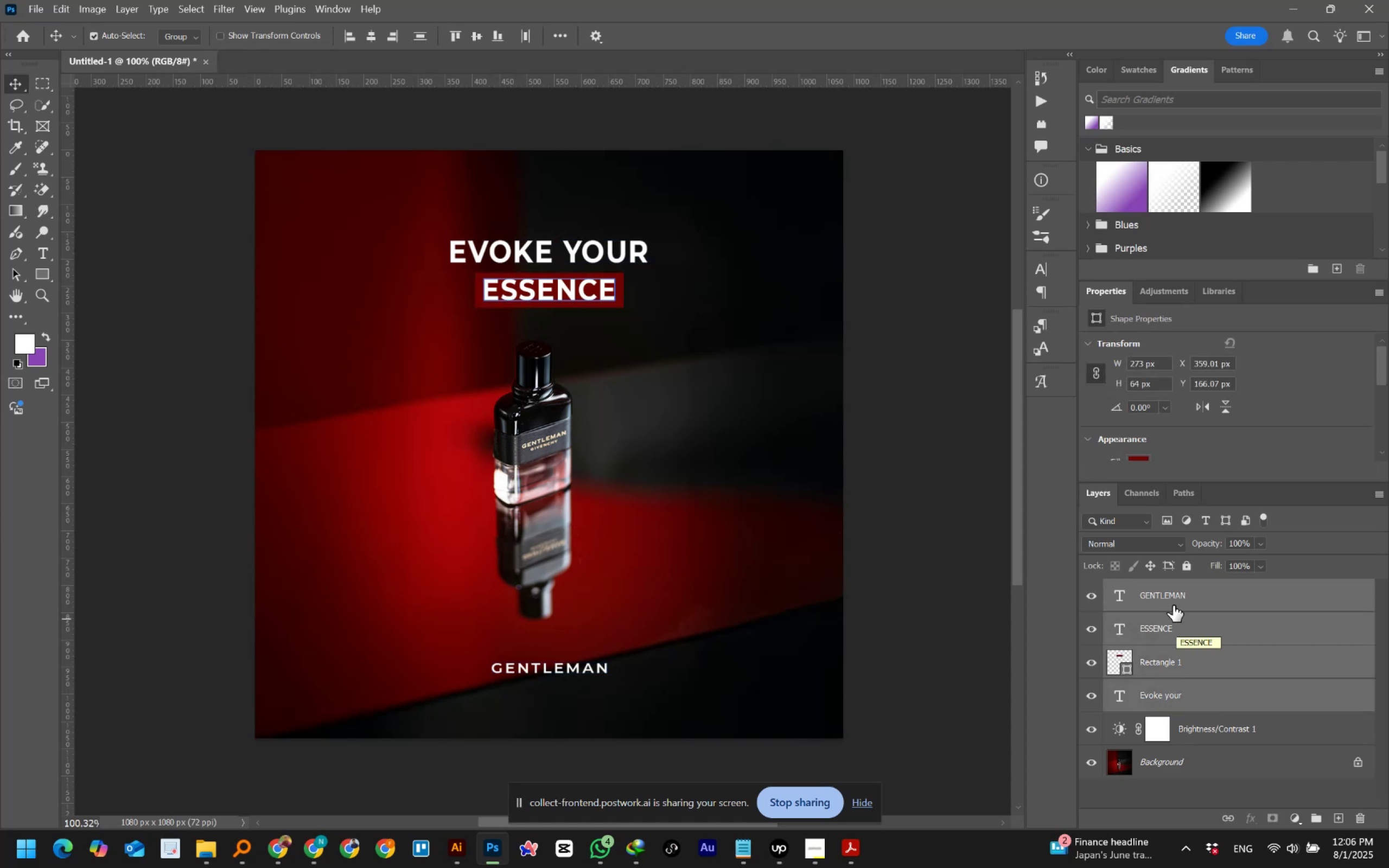 
left_click([1171, 596])
 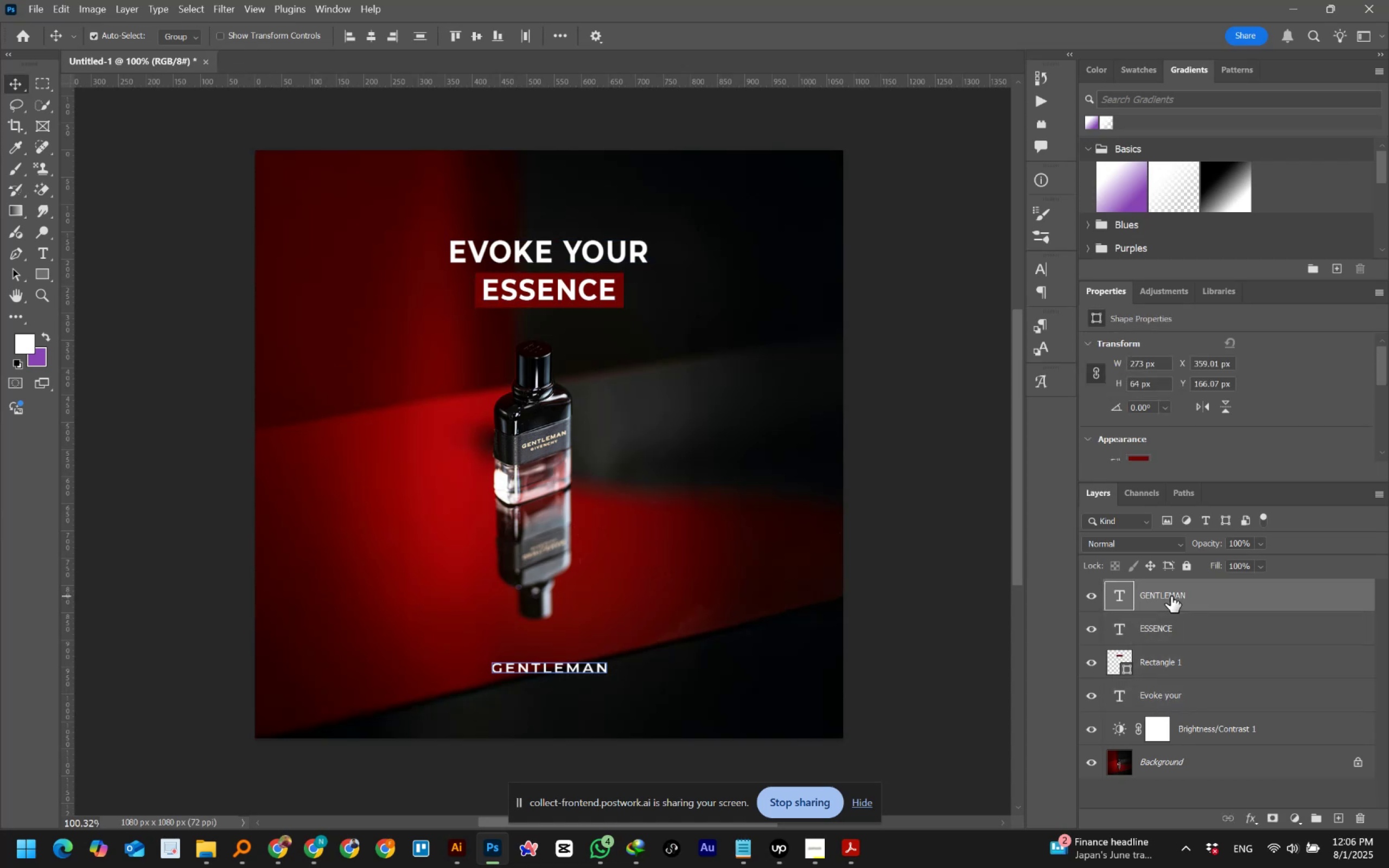 
left_click_drag(start_coordinate=[1169, 595], to_coordinate=[1164, 707])
 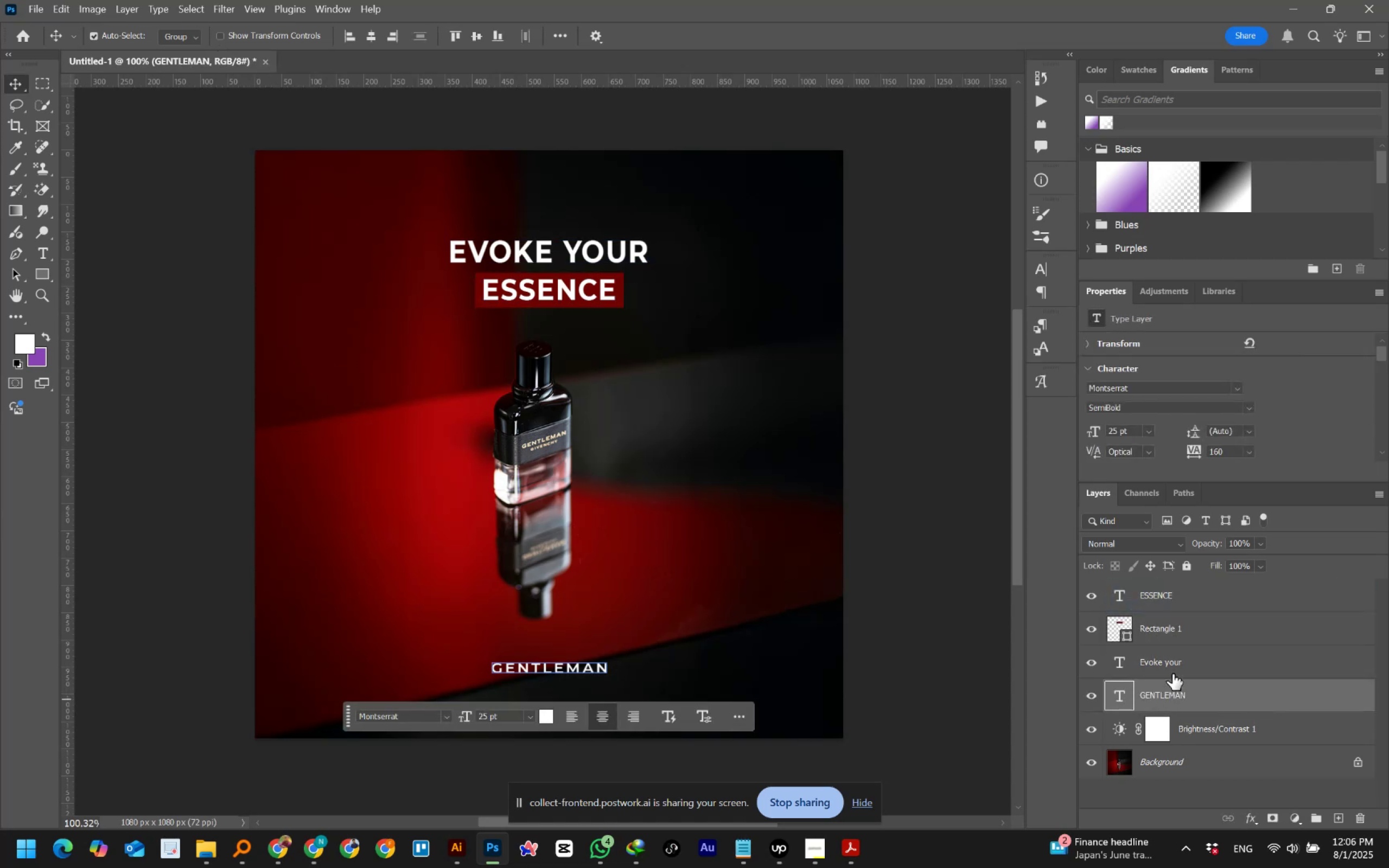 
left_click([1174, 663])
 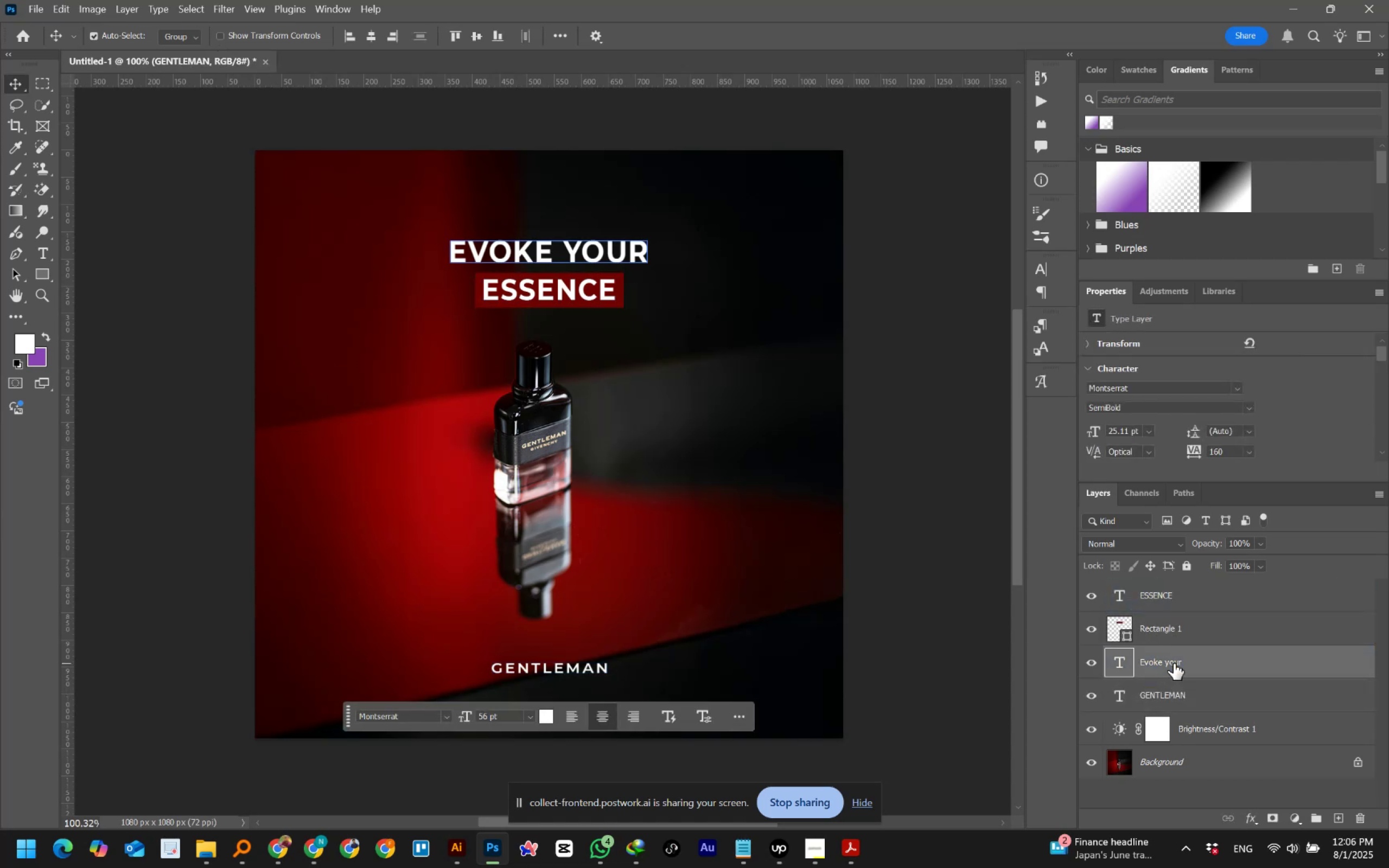 
hold_key(key=ShiftLeft, duration=0.99)
left_click([1167, 589])
 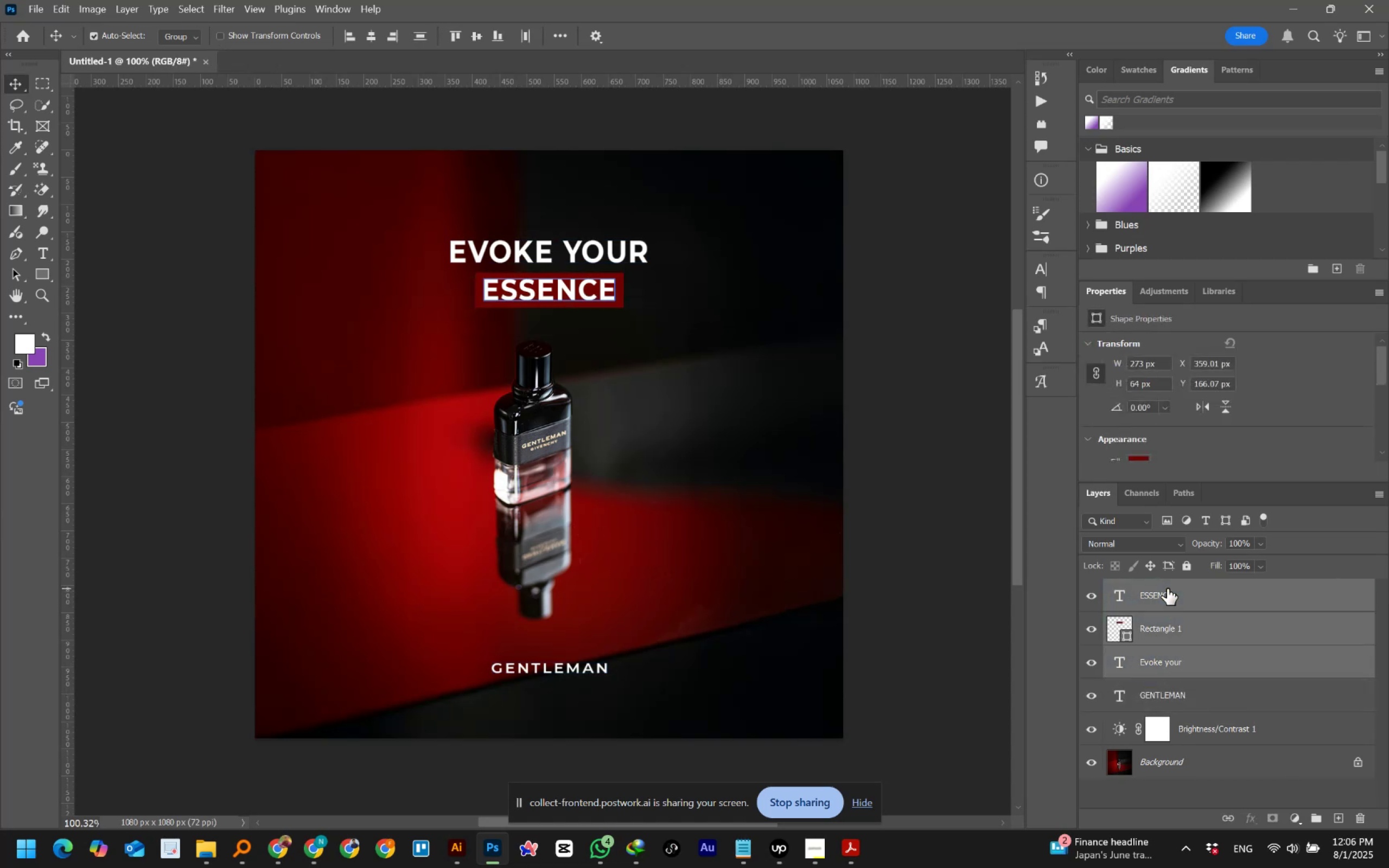 
key(Shift+ArrowUp)
 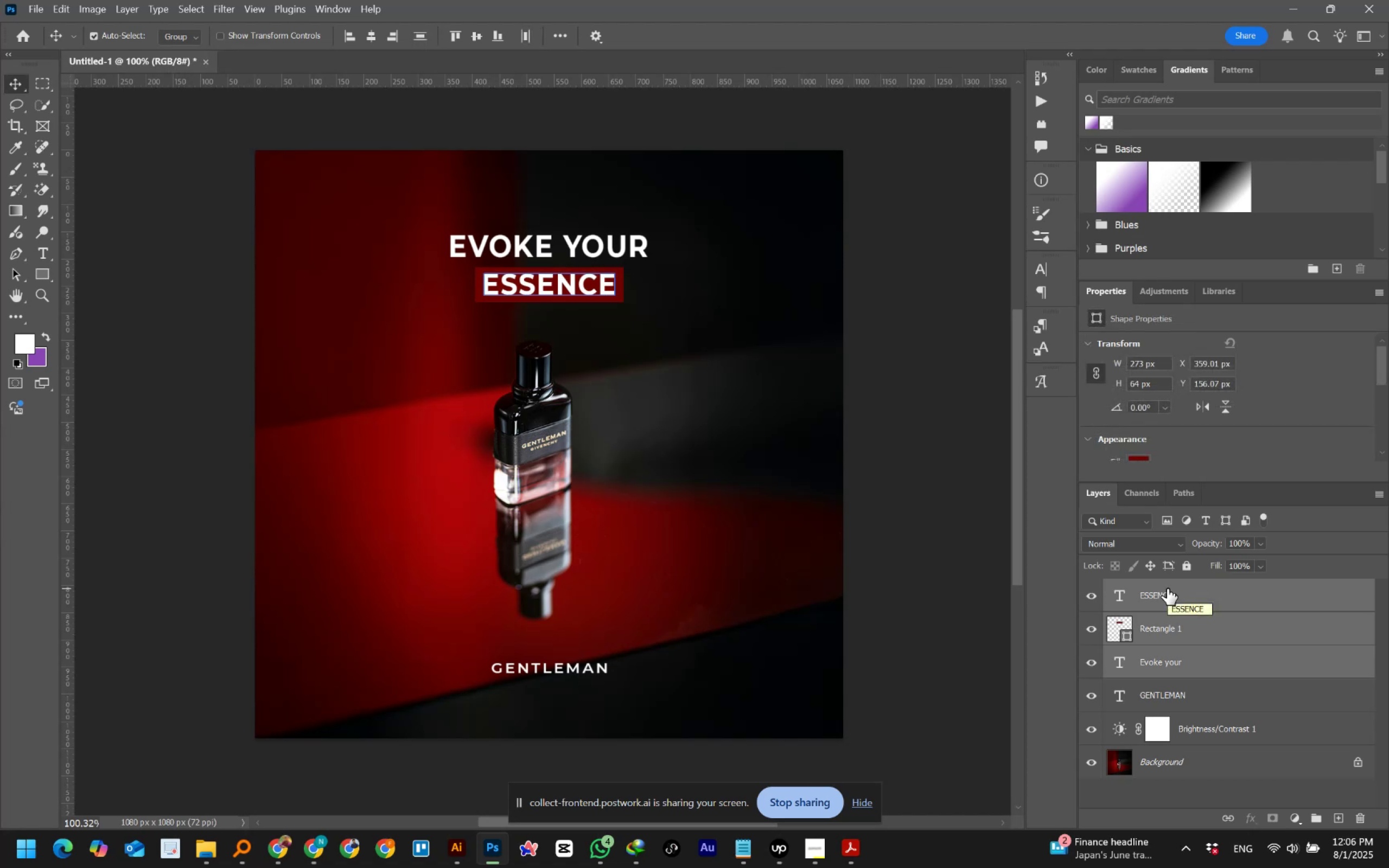 
key(Control+T)
 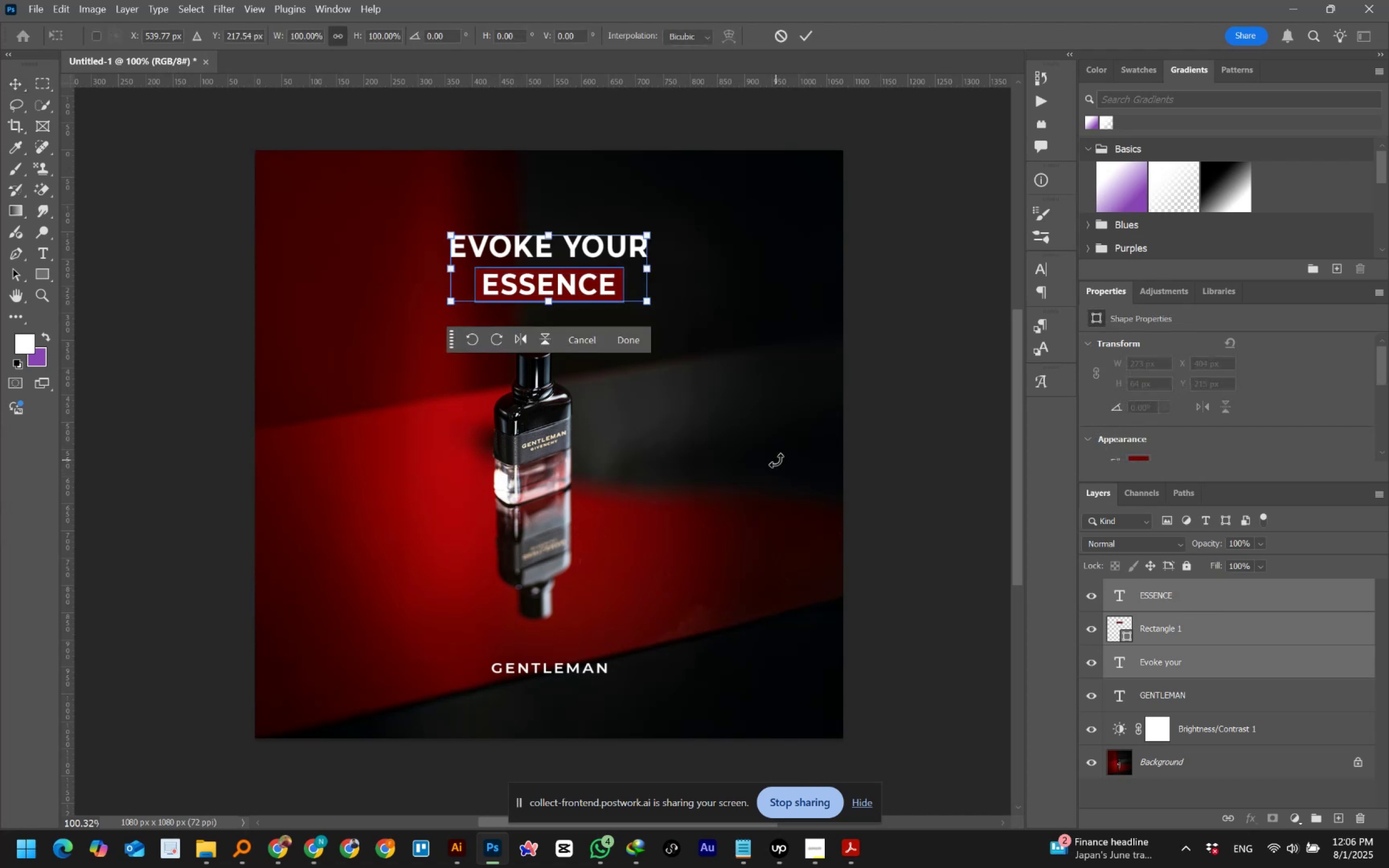 
hold_key(key=AltLeft, duration=1.5)
left_click_drag(start_coordinate=[649, 272], to_coordinate=[634, 271])
 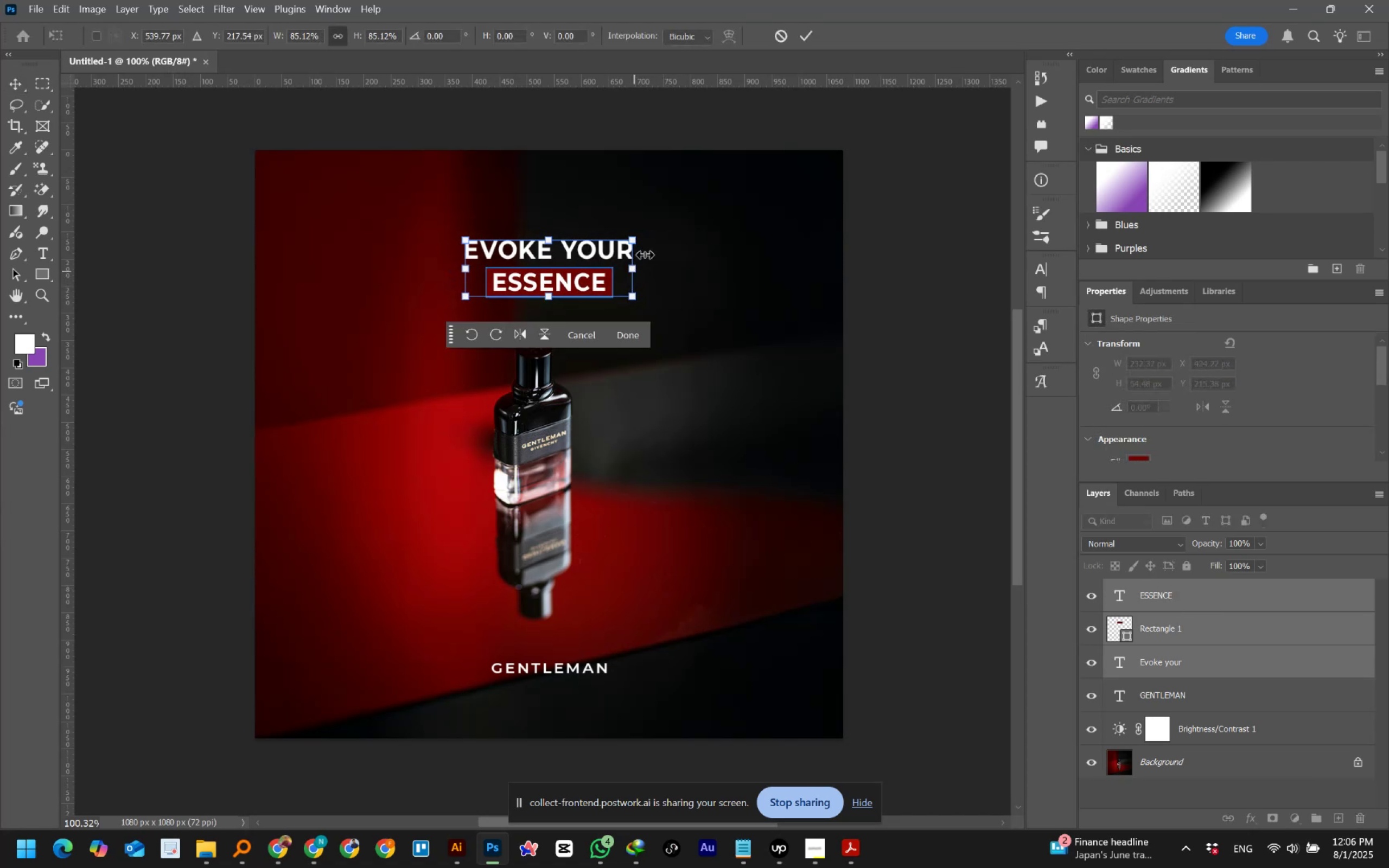 
hold_key(key=AltLeft, duration=1.52)
 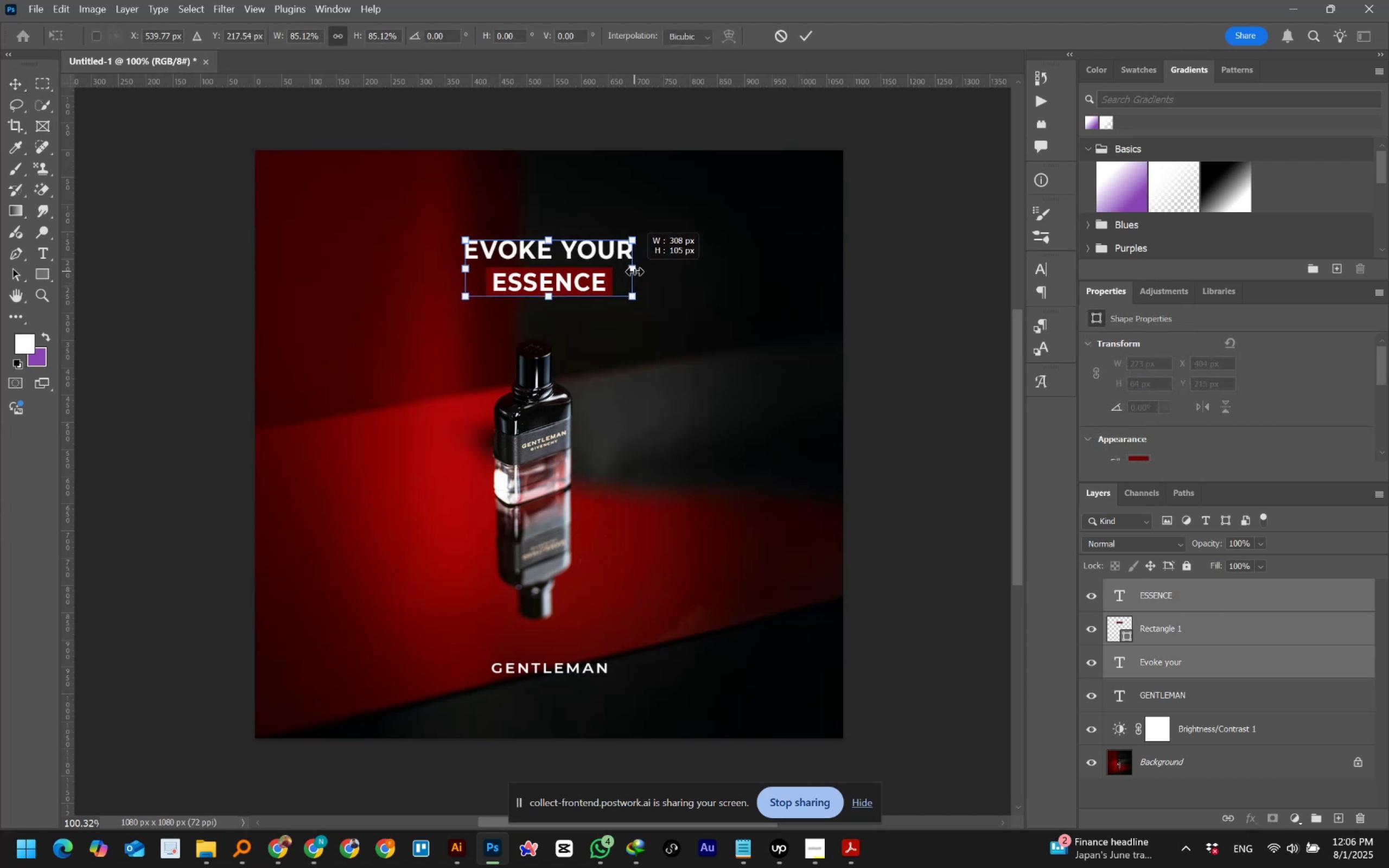 
hold_key(key=AltLeft, duration=0.98)
 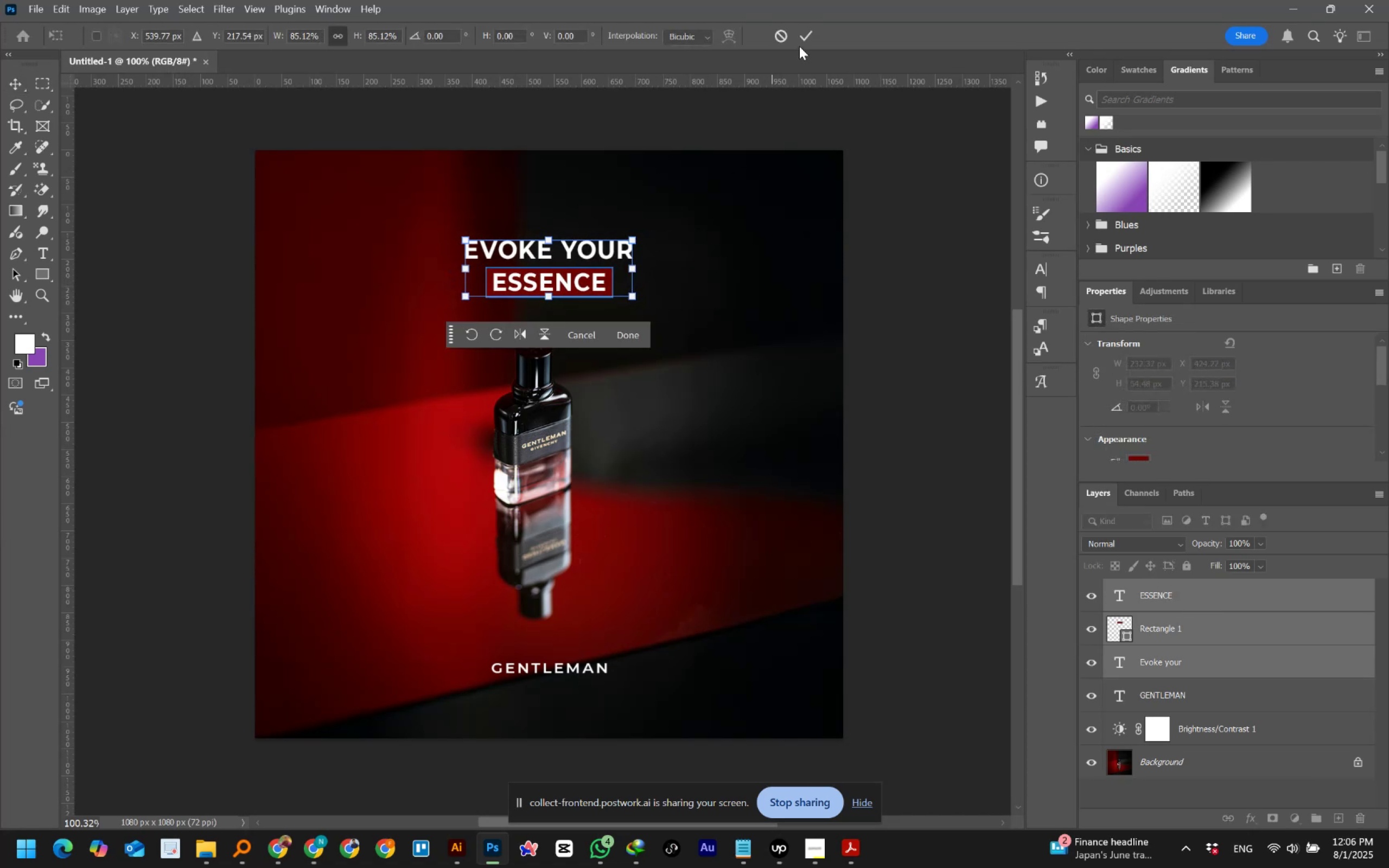 
left_click([799, 43])
 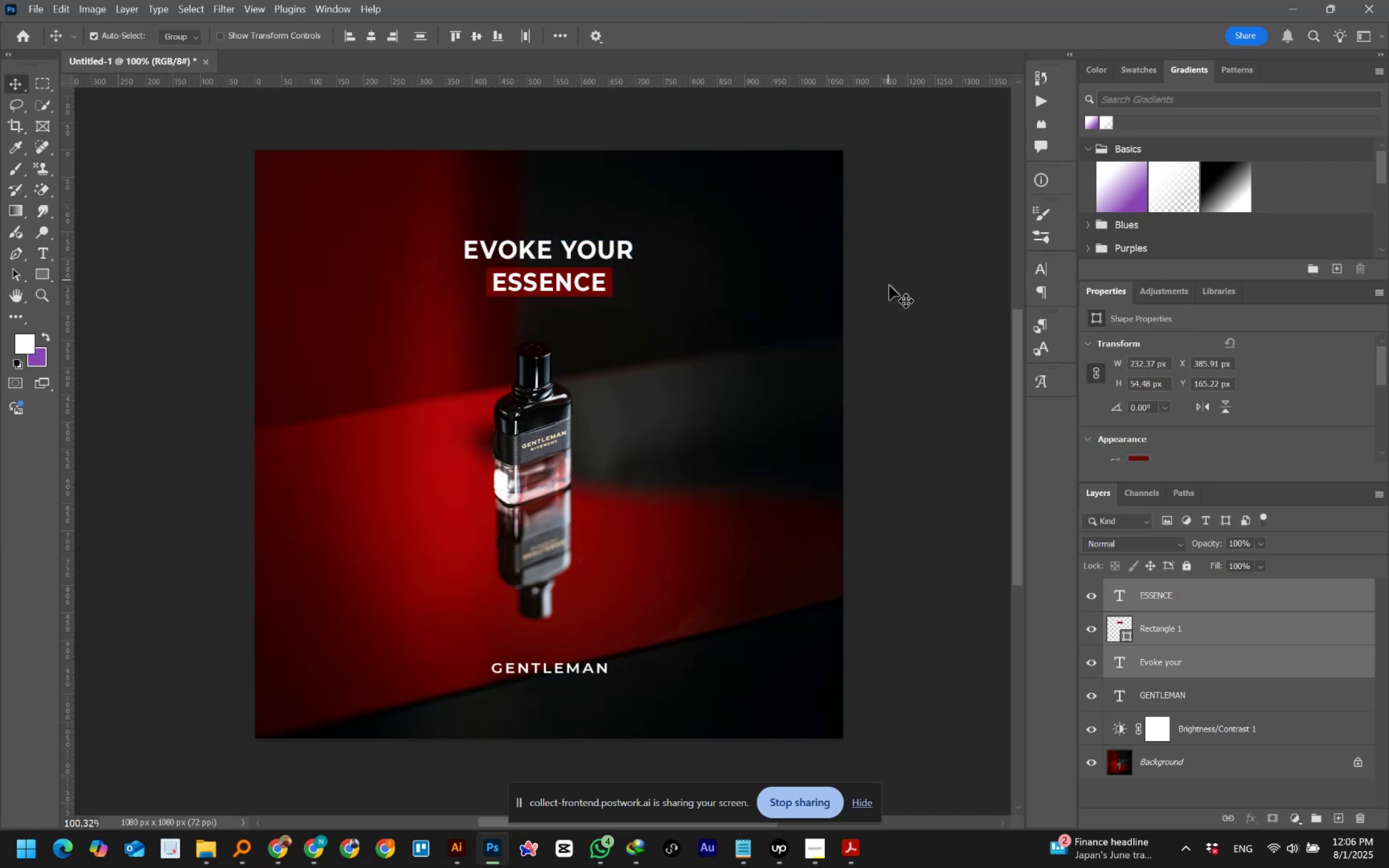 
left_click([891, 298])
 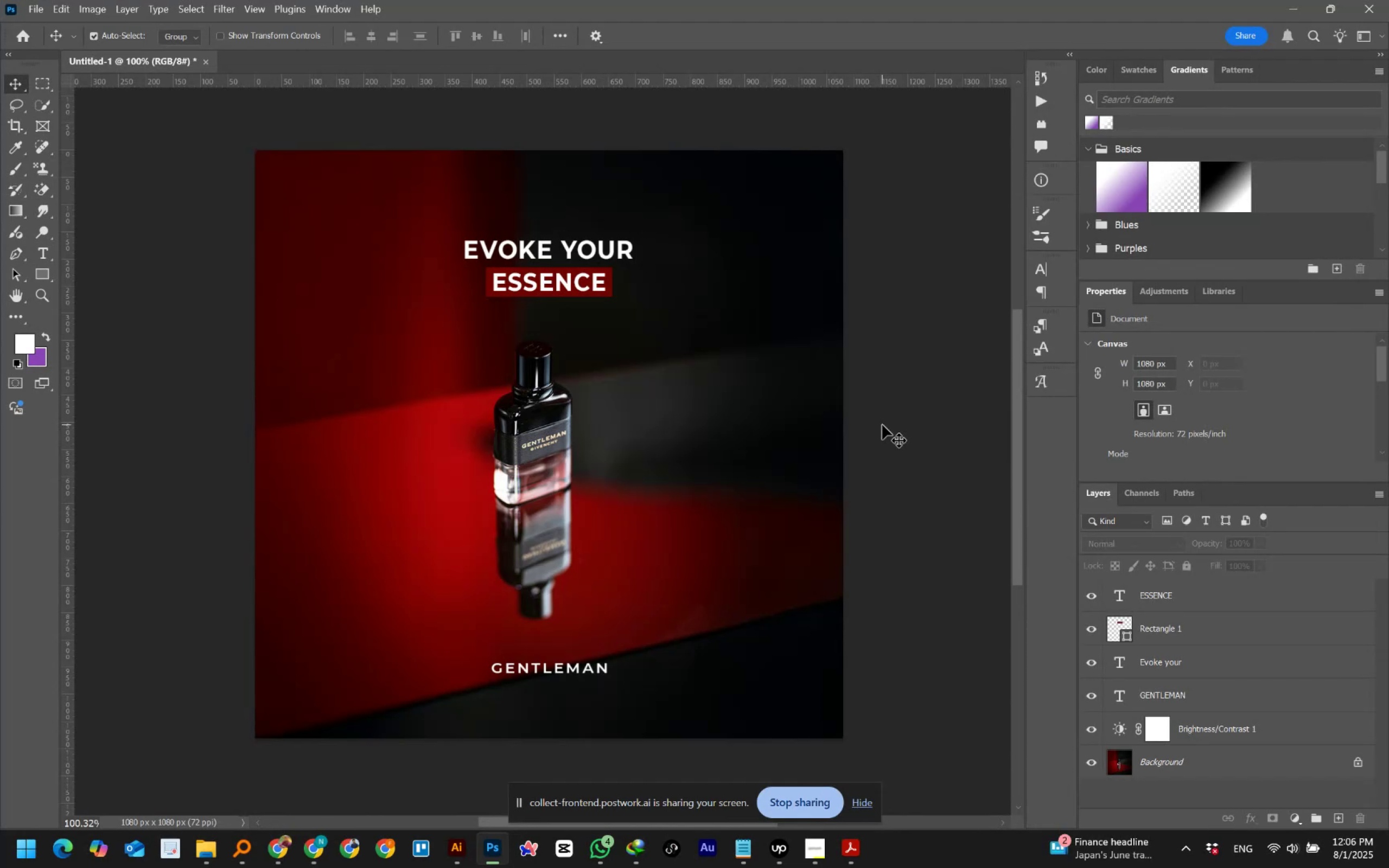 
wait(23.96)
 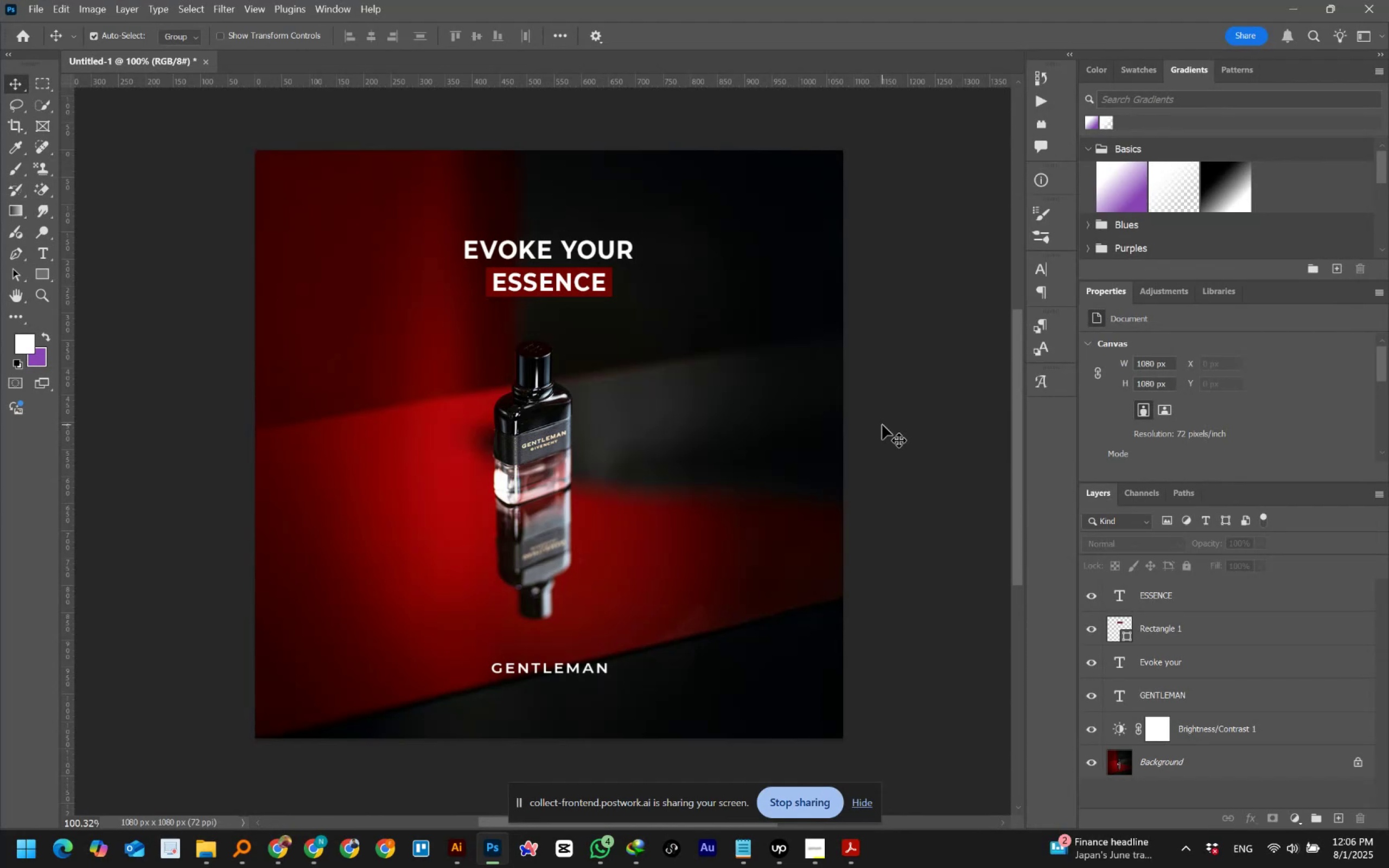 
left_click([34, 4])
 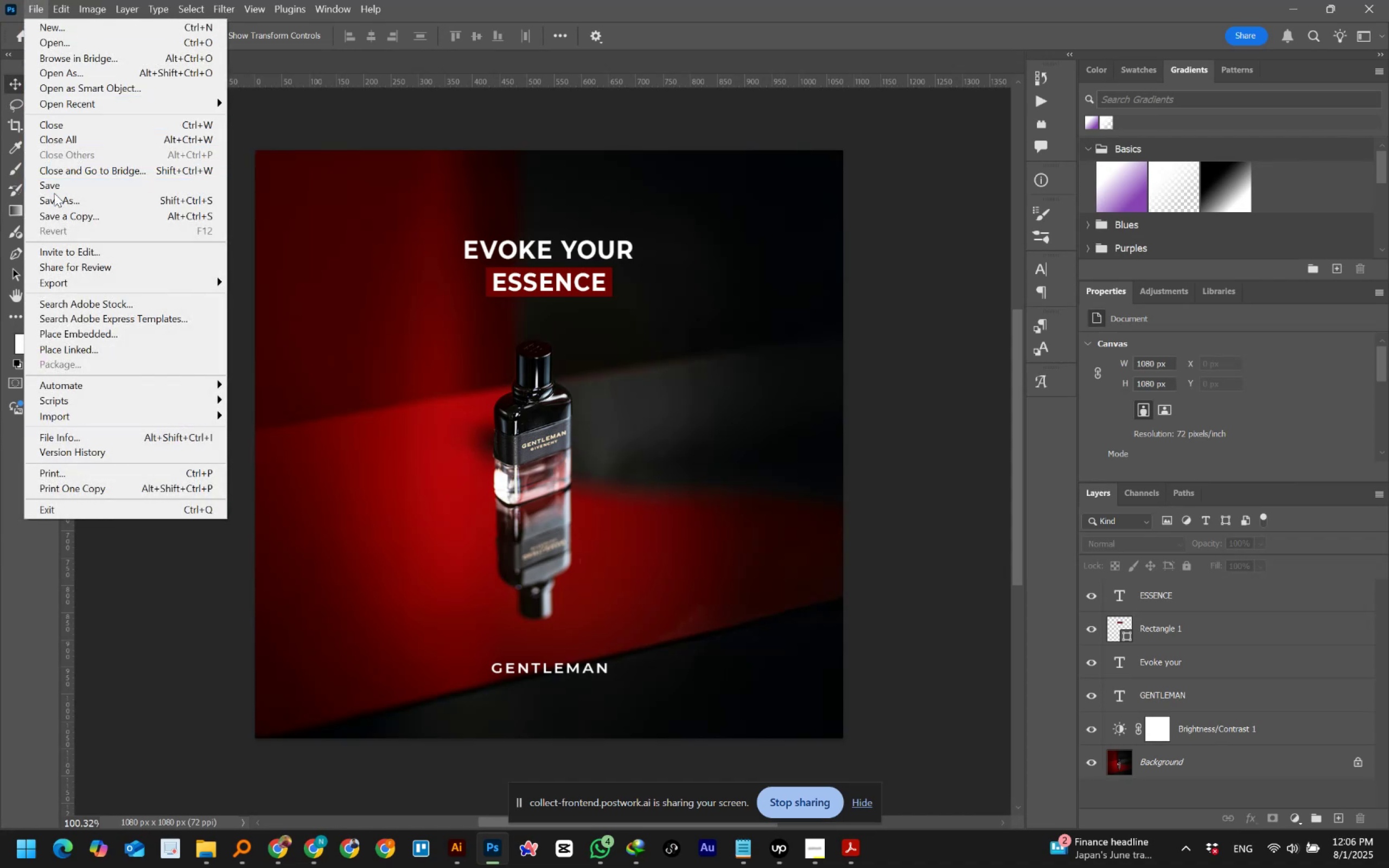 
left_click([60, 184])
 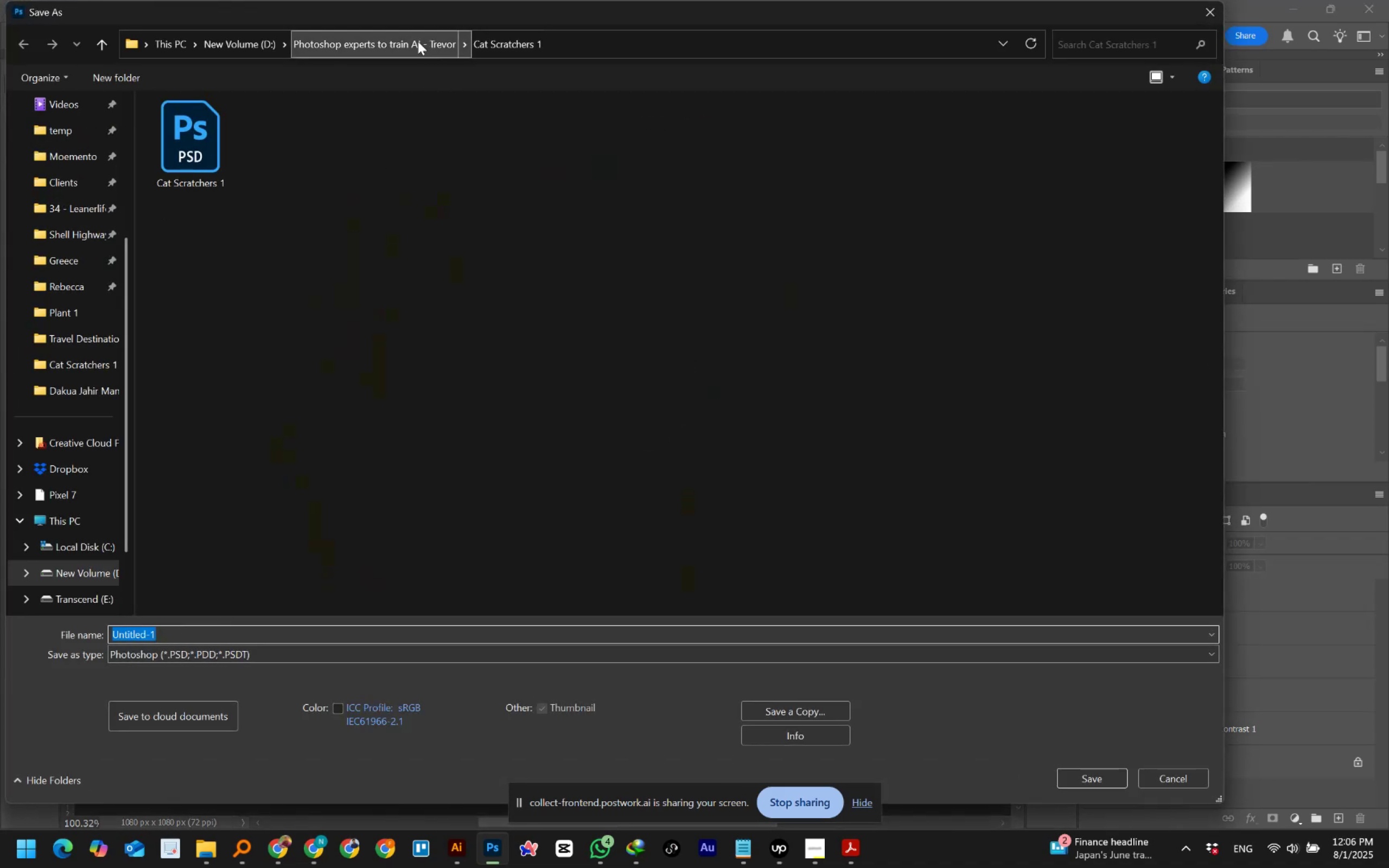 
left_click([321, 40])
 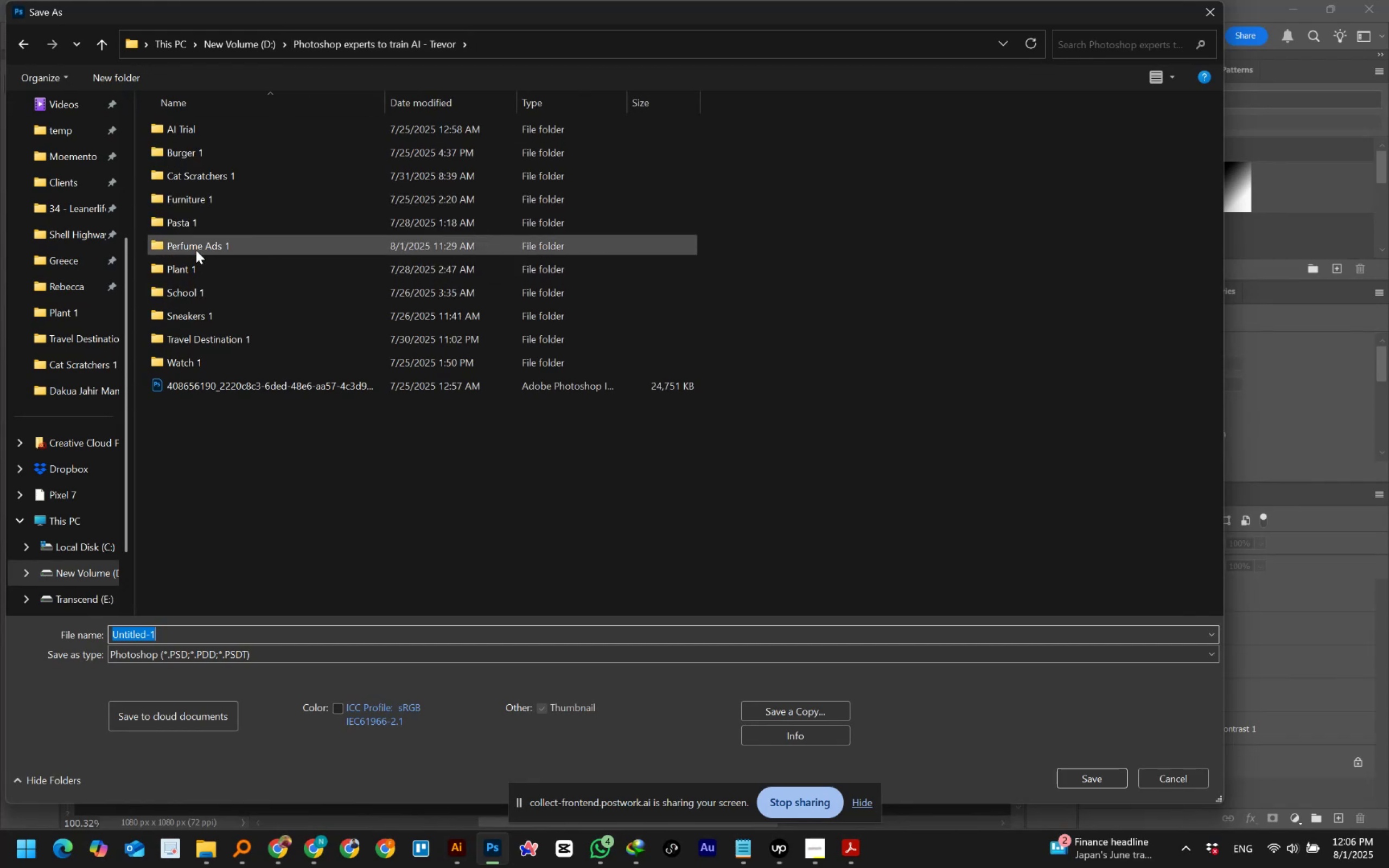 
double_click([196, 250])
 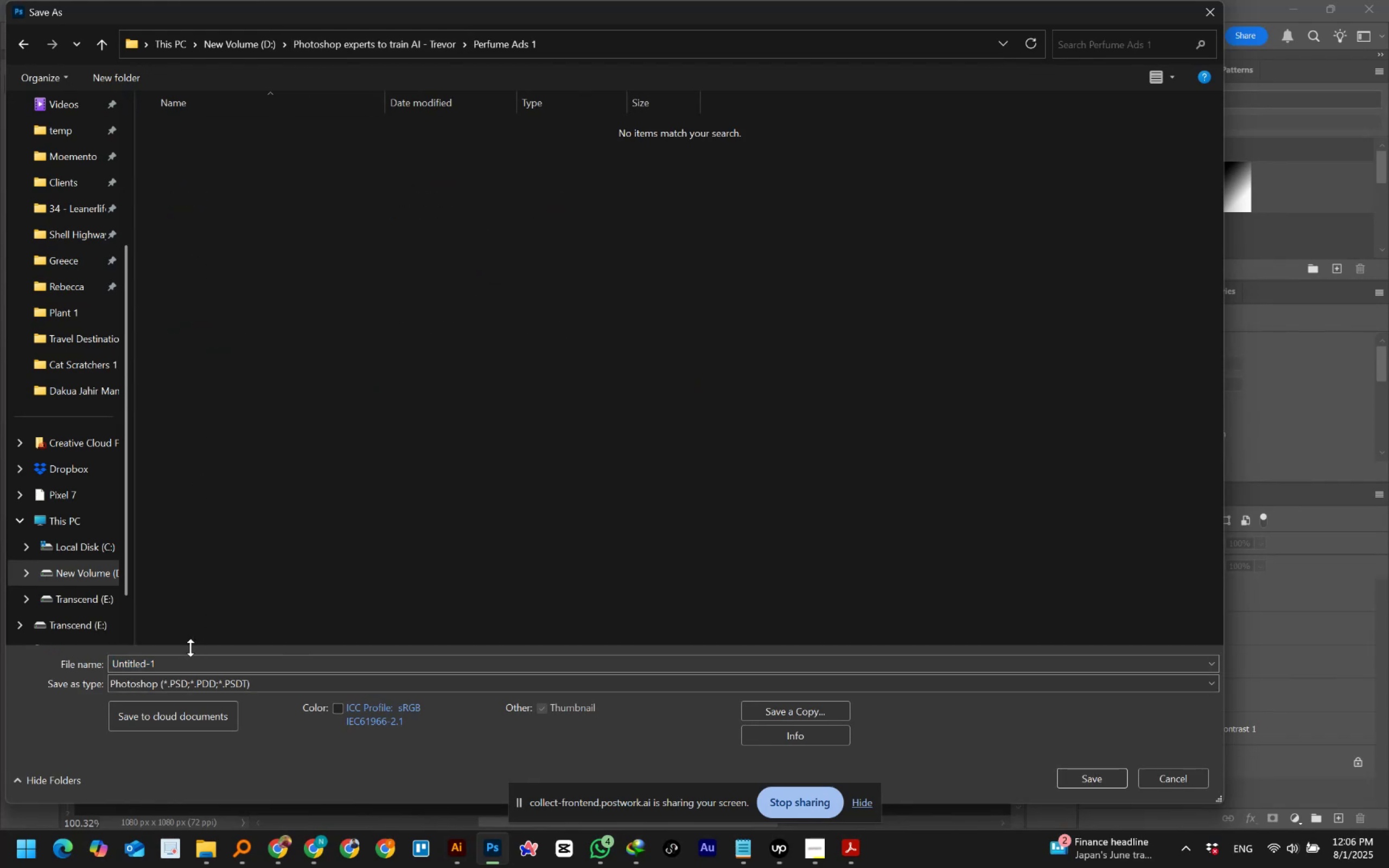 
left_click([186, 658])
 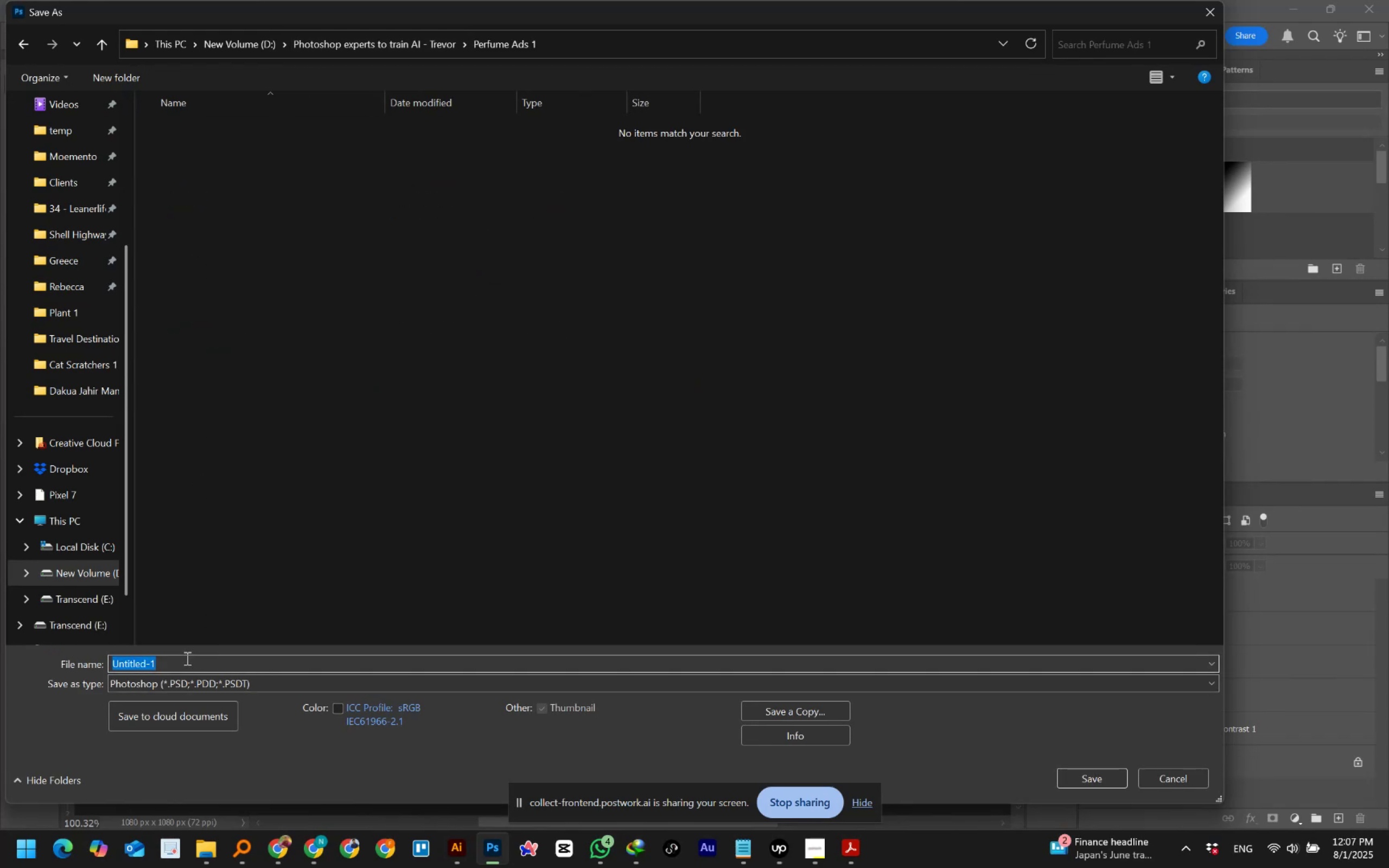 
type(Perfume 1)
 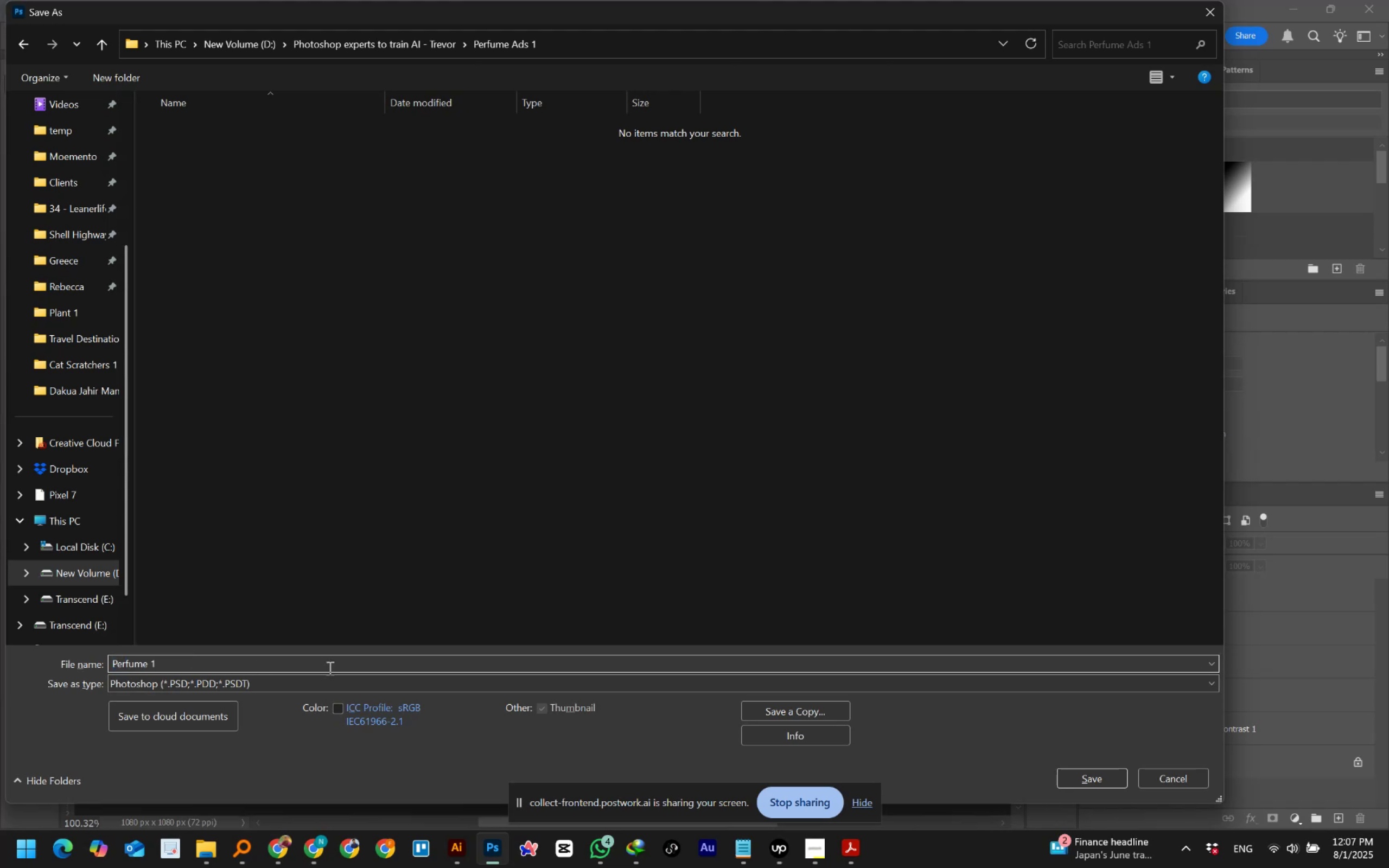 
left_click([1075, 773])
 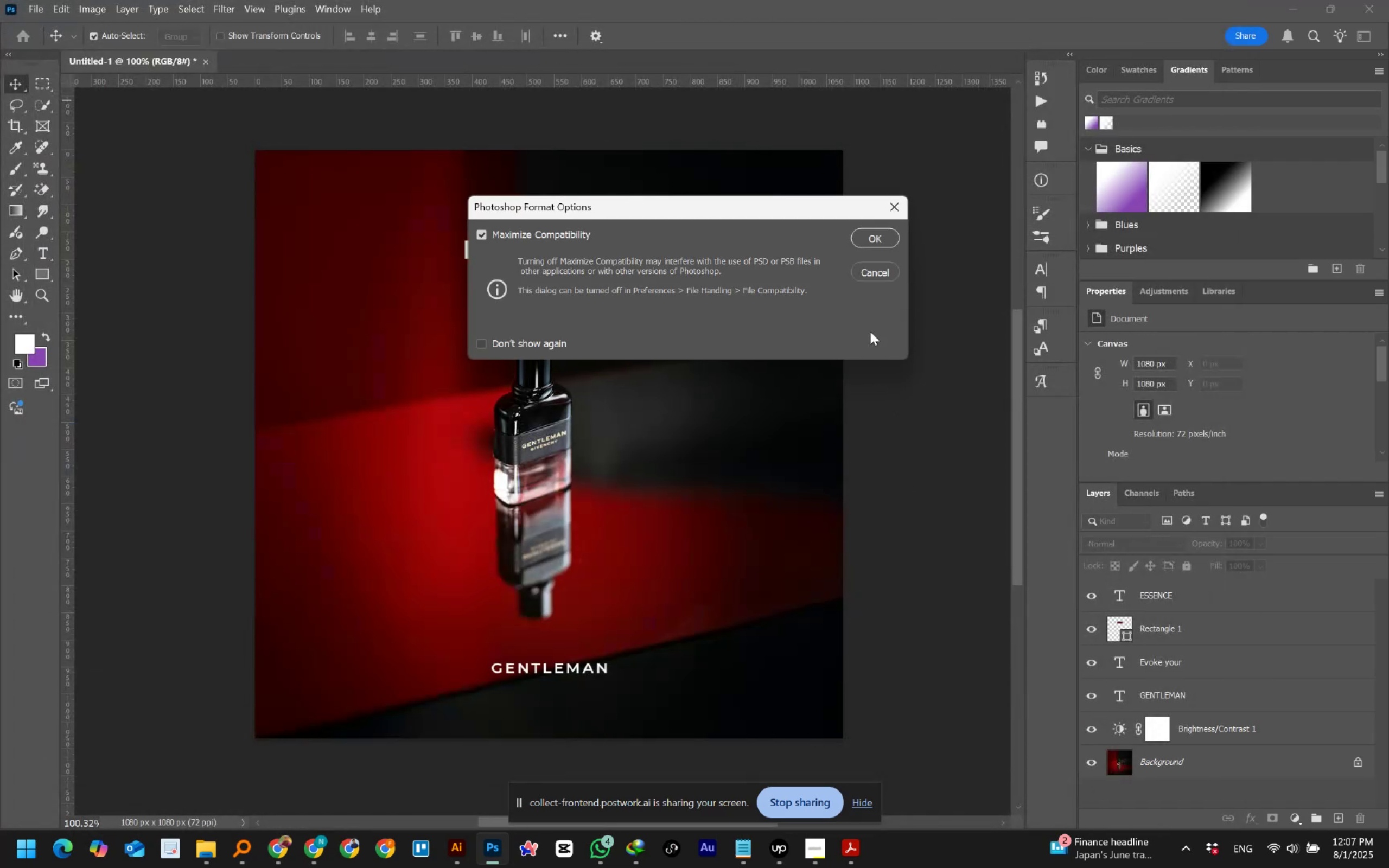 
left_click([868, 240])
 